 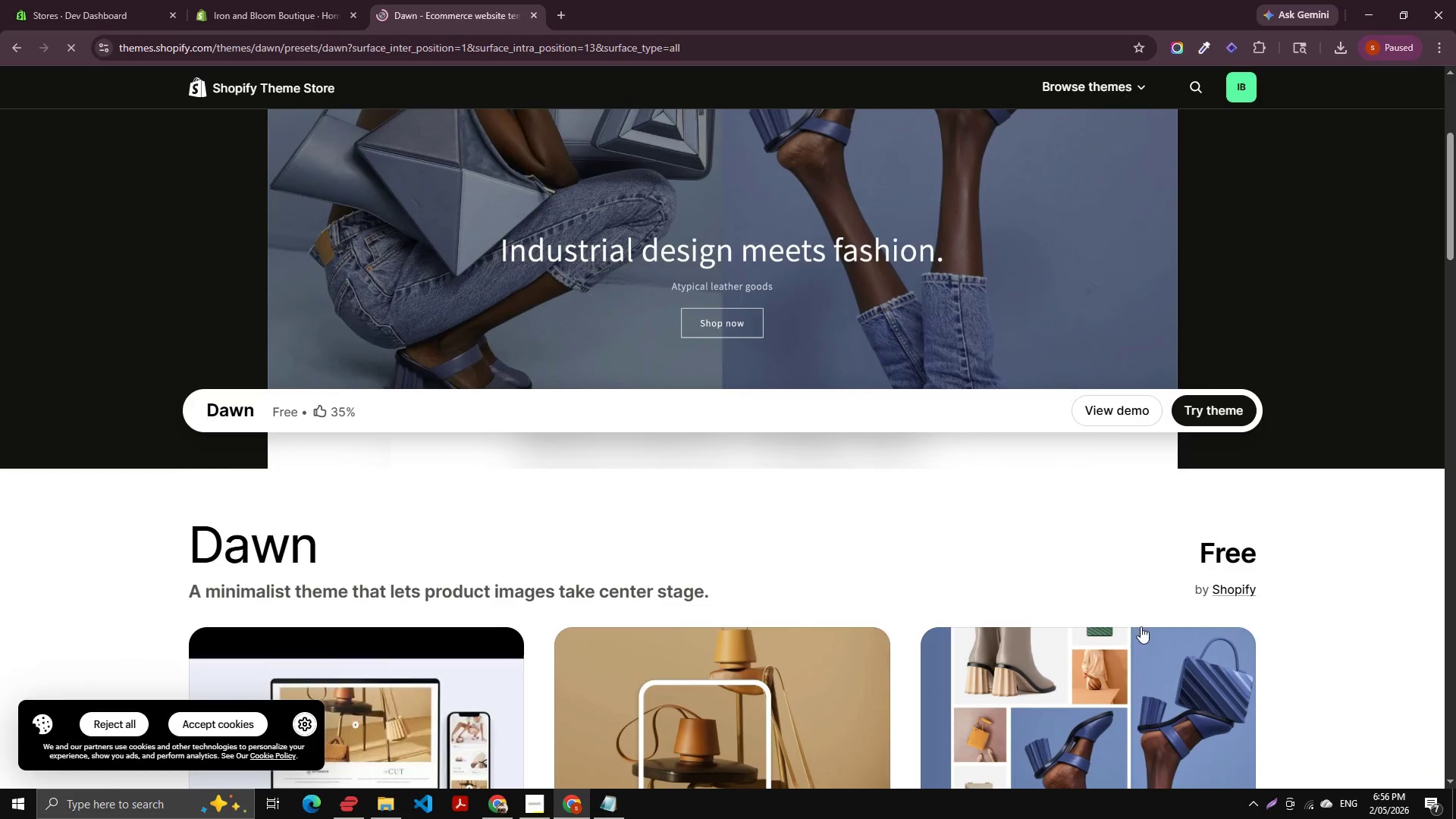 
left_click([1205, 400])
 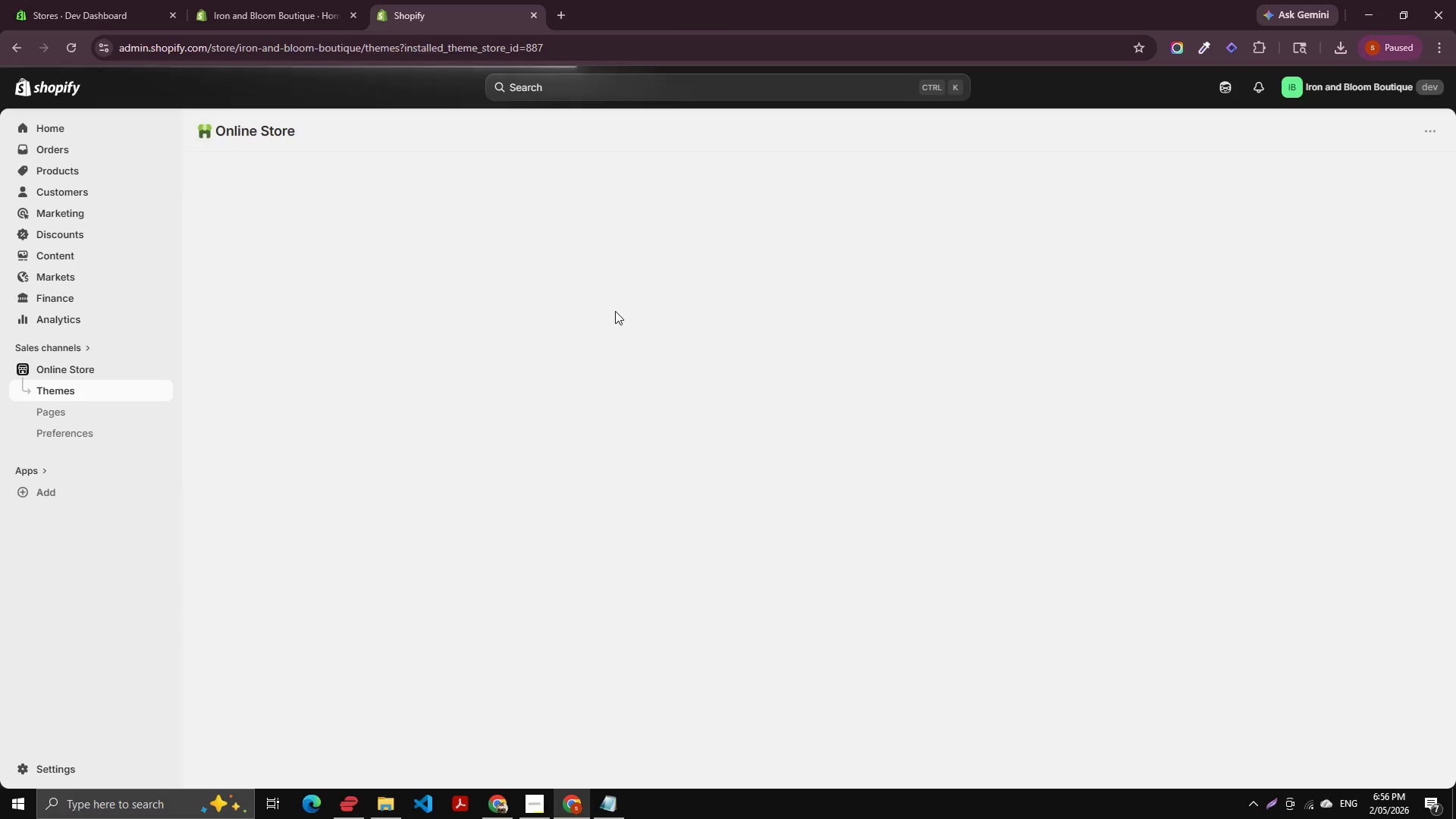 
wait(17.19)
 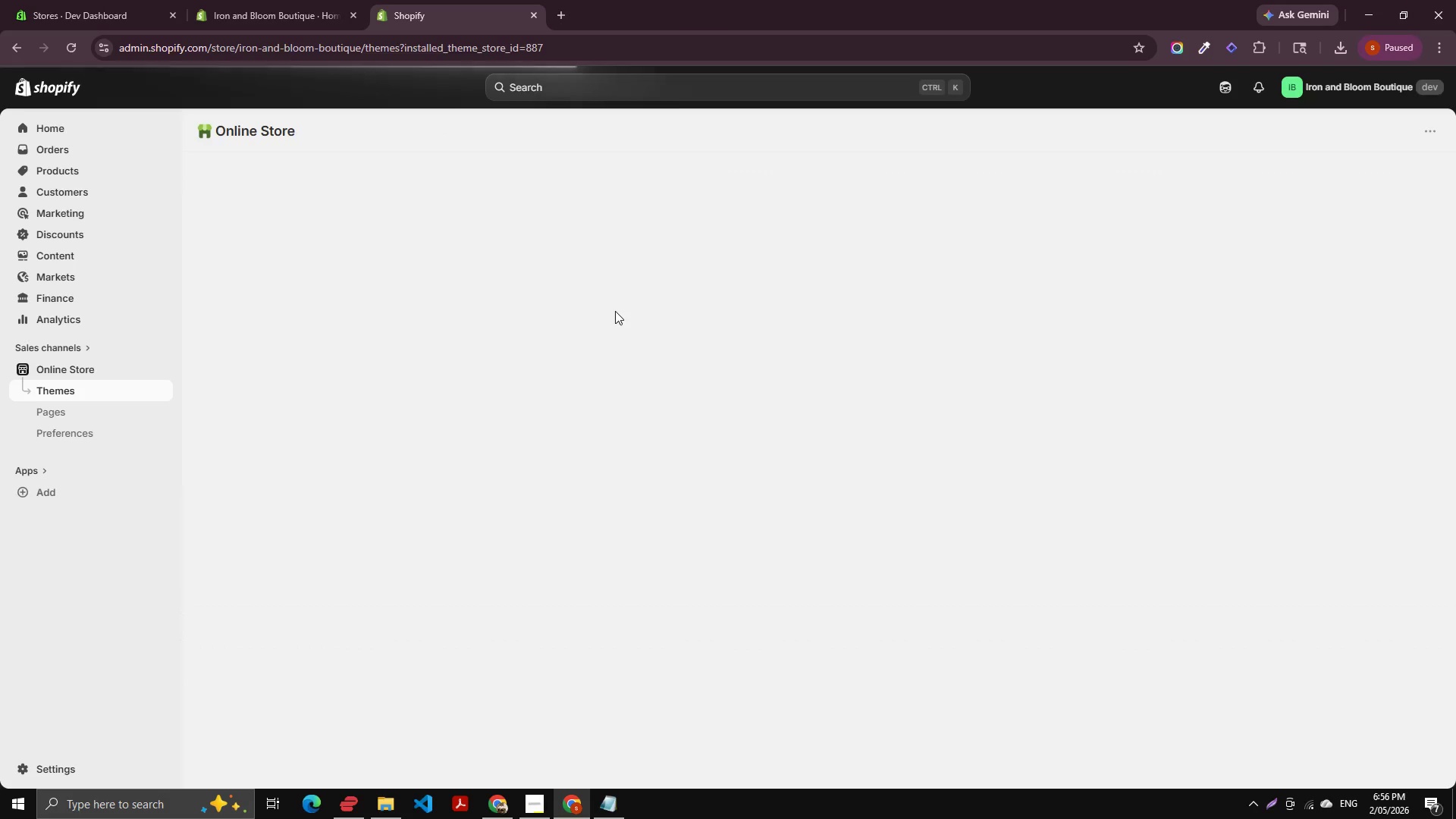 
scroll: coordinate [538, 510], scroll_direction: down, amount: 1.0
 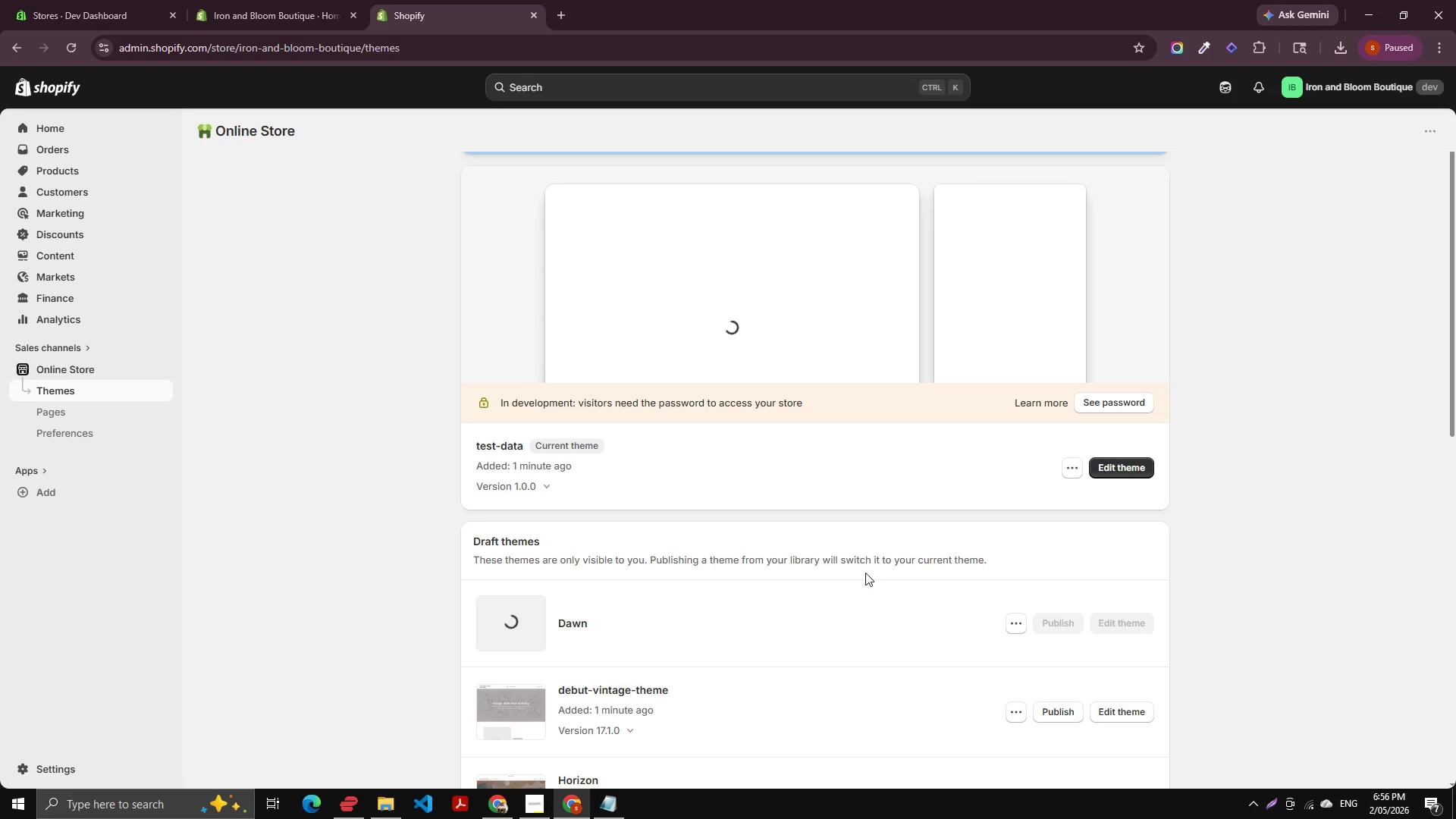 
wait(13.13)
 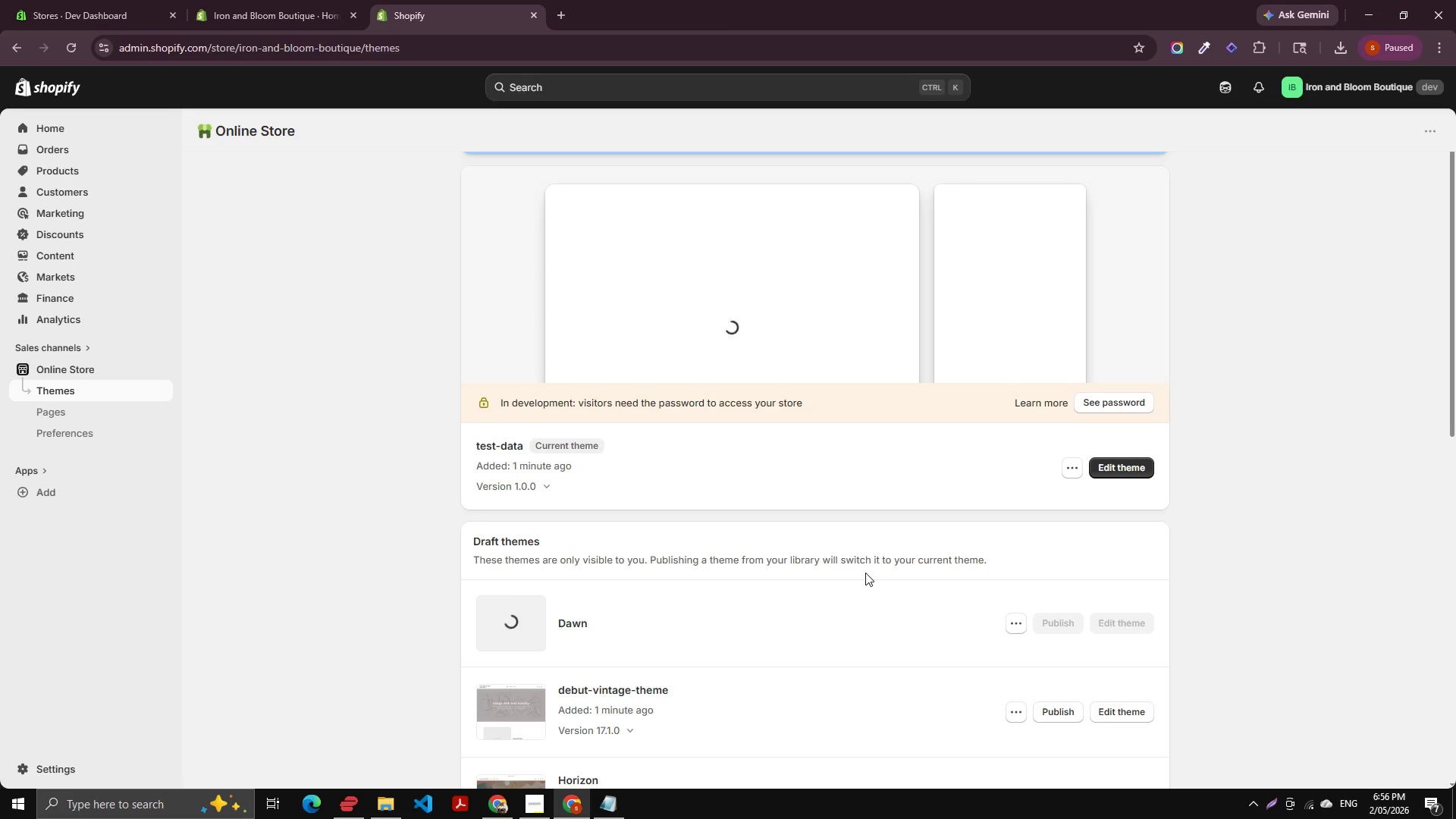 
scroll: coordinate [813, 686], scroll_direction: down, amount: 2.0
 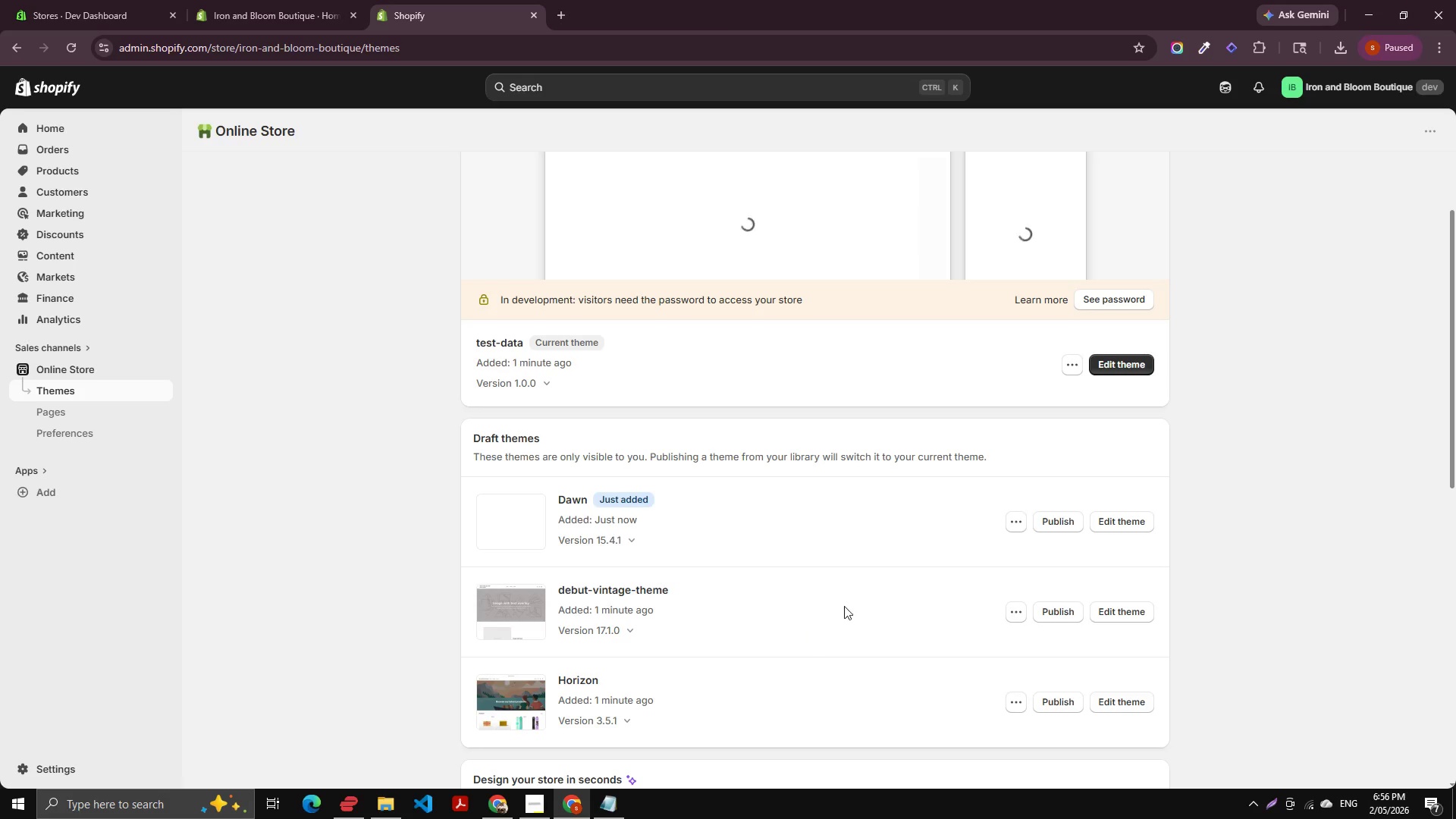 
scroll: coordinate [874, 582], scroll_direction: up, amount: 1.0
 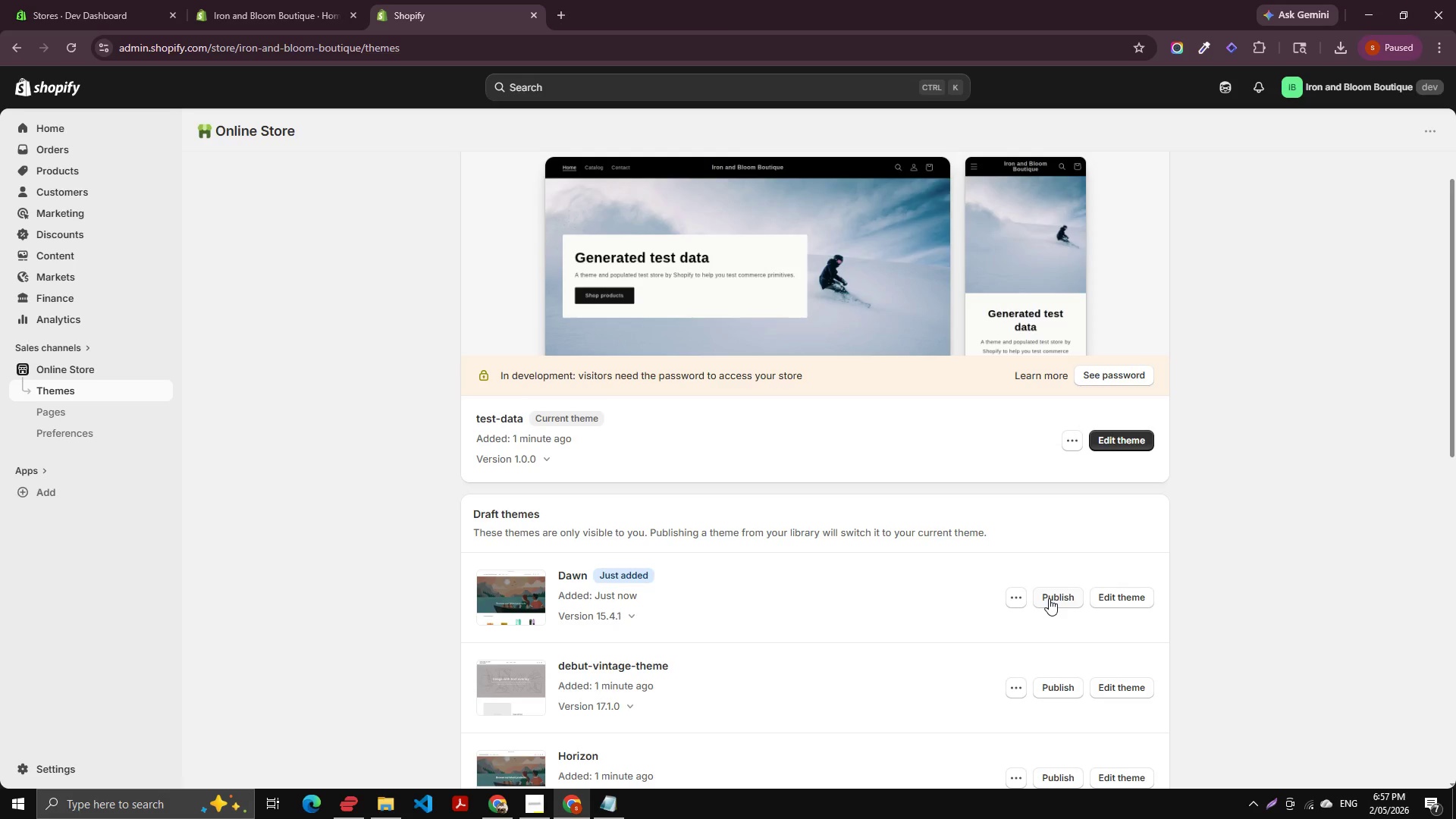 
wait(41.55)
 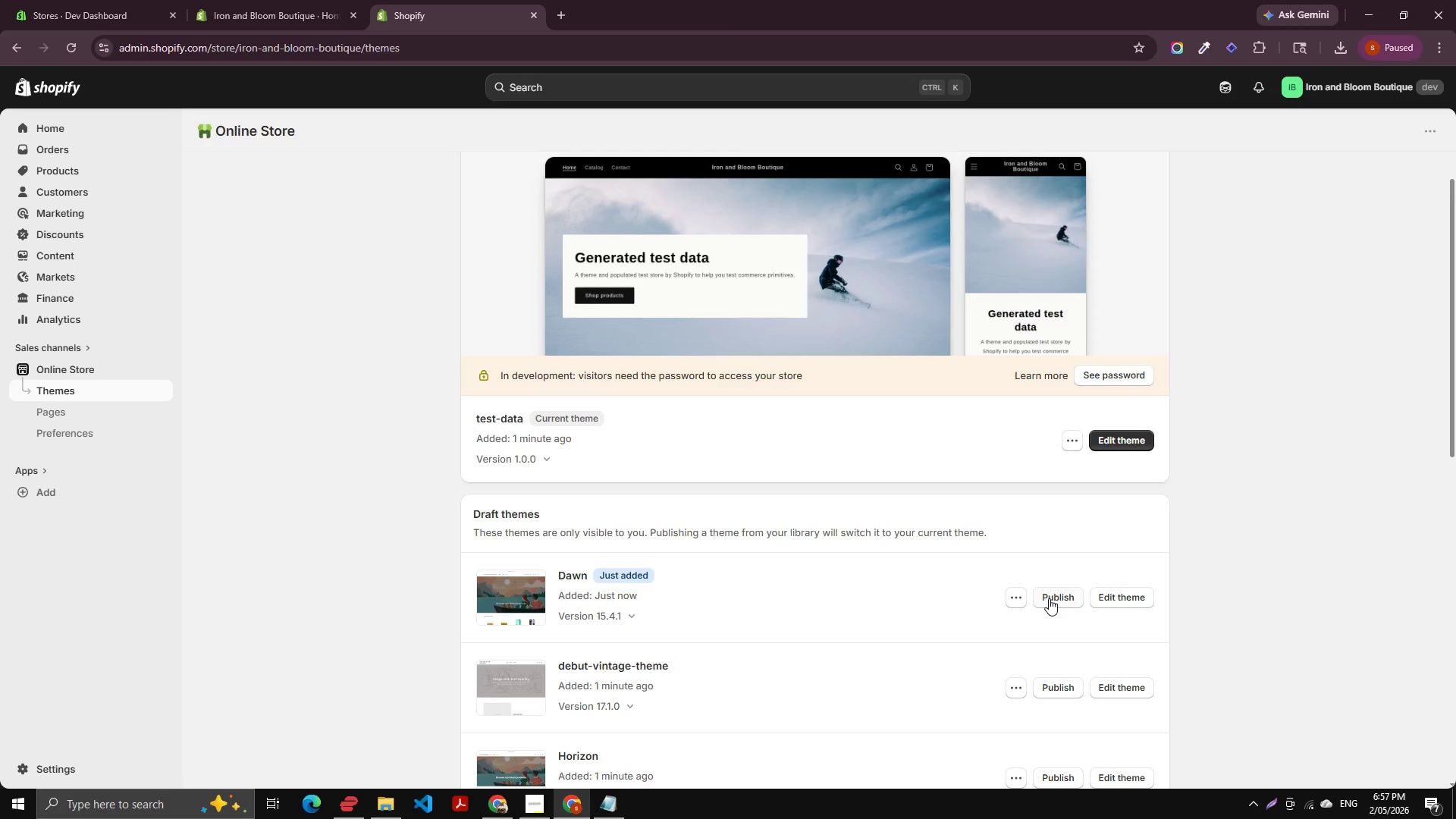 
scroll: coordinate [889, 548], scroll_direction: down, amount: 4.0
 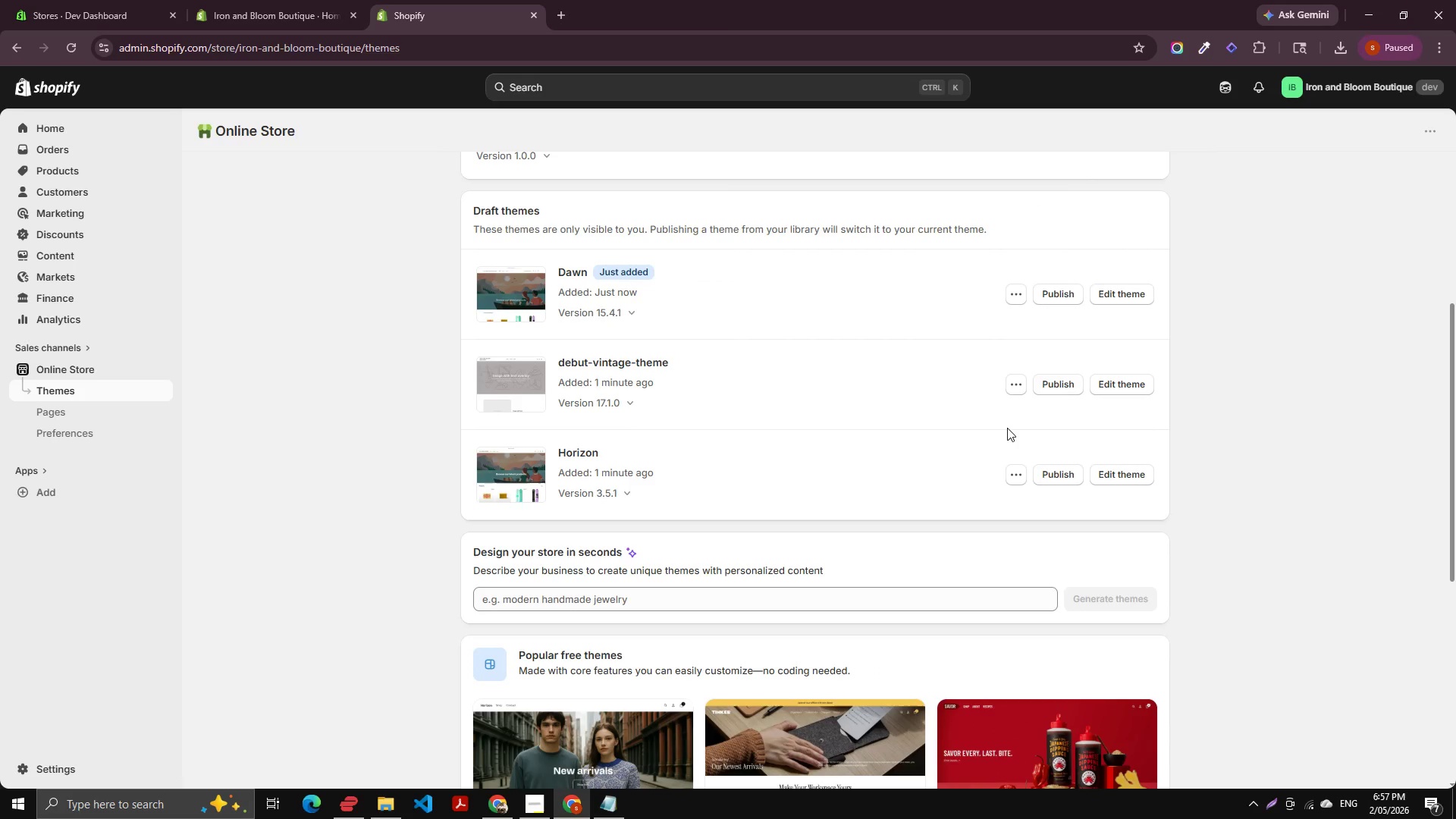 
wait(9.09)
 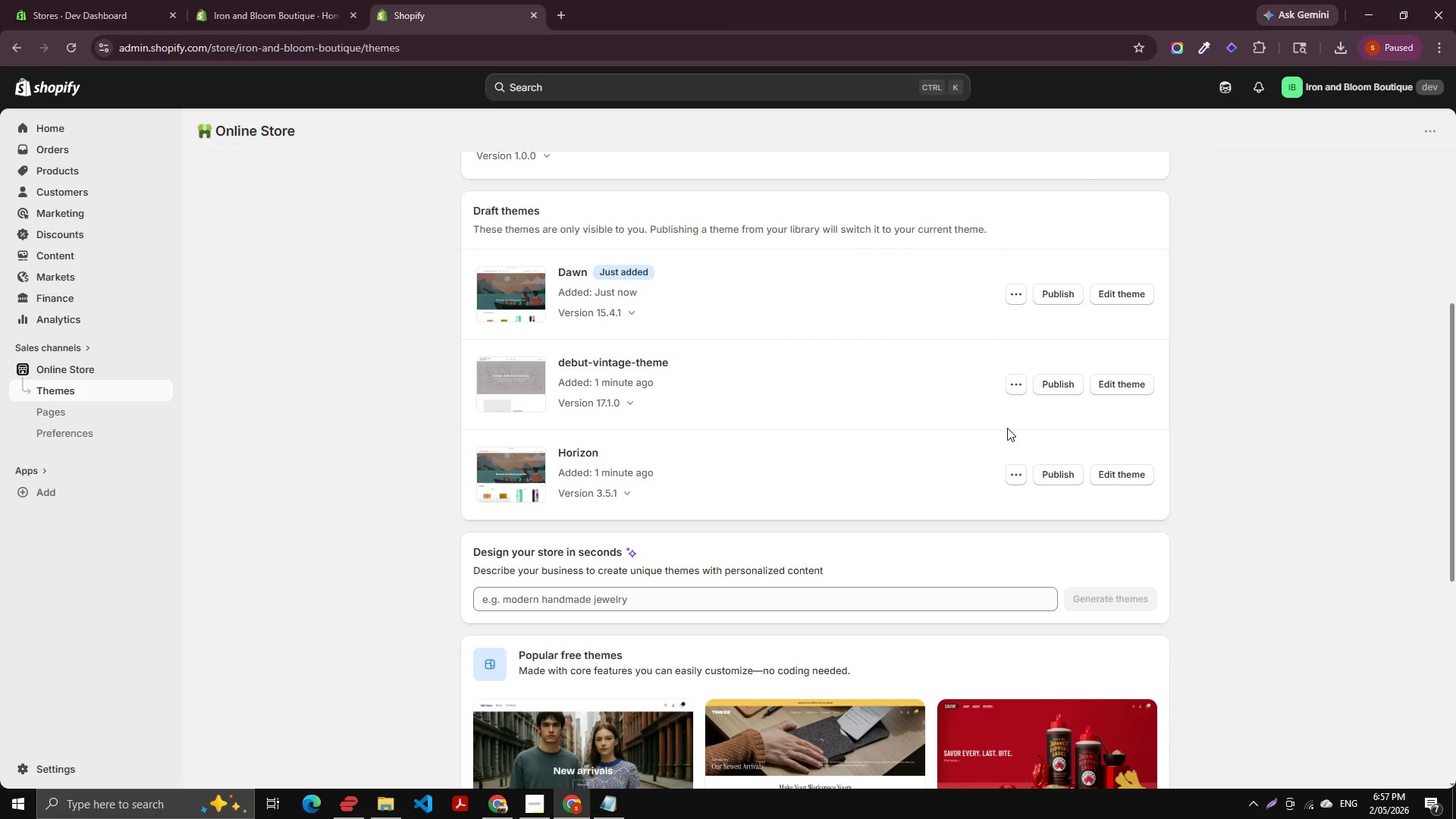 
key(NumpadAdd)
 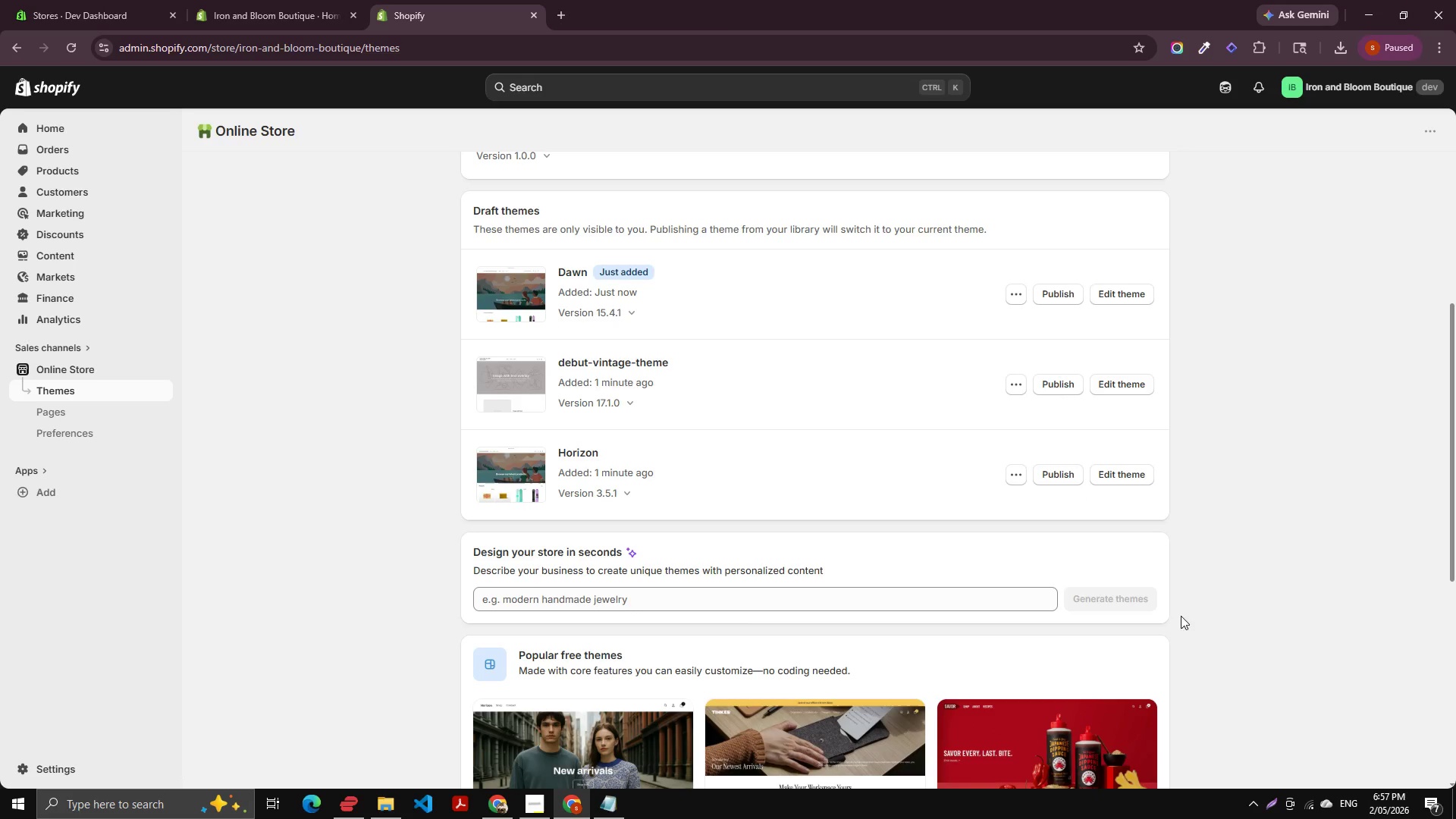 
key(NumpadEnter)
 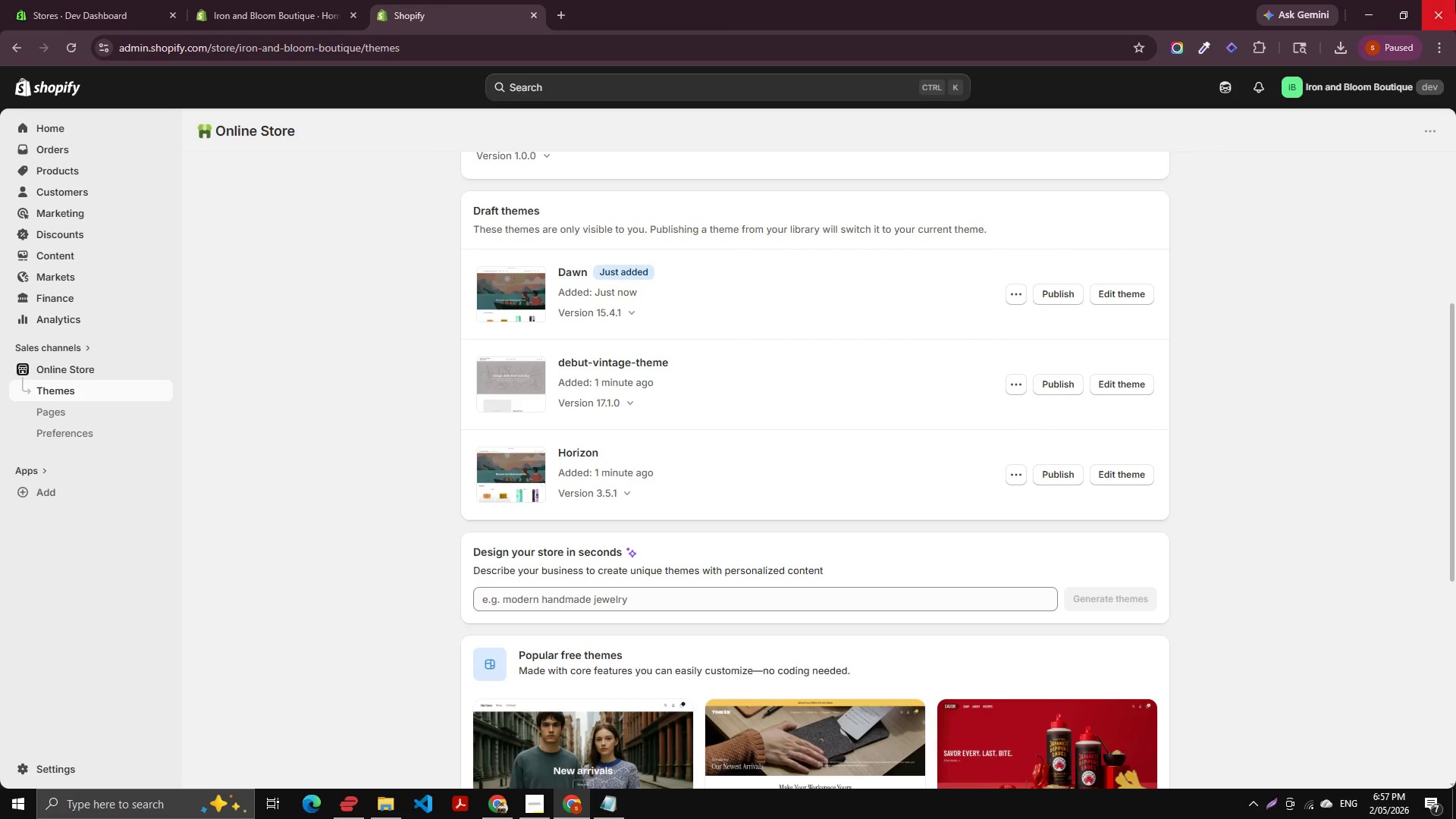 
left_click([1049, 289])
 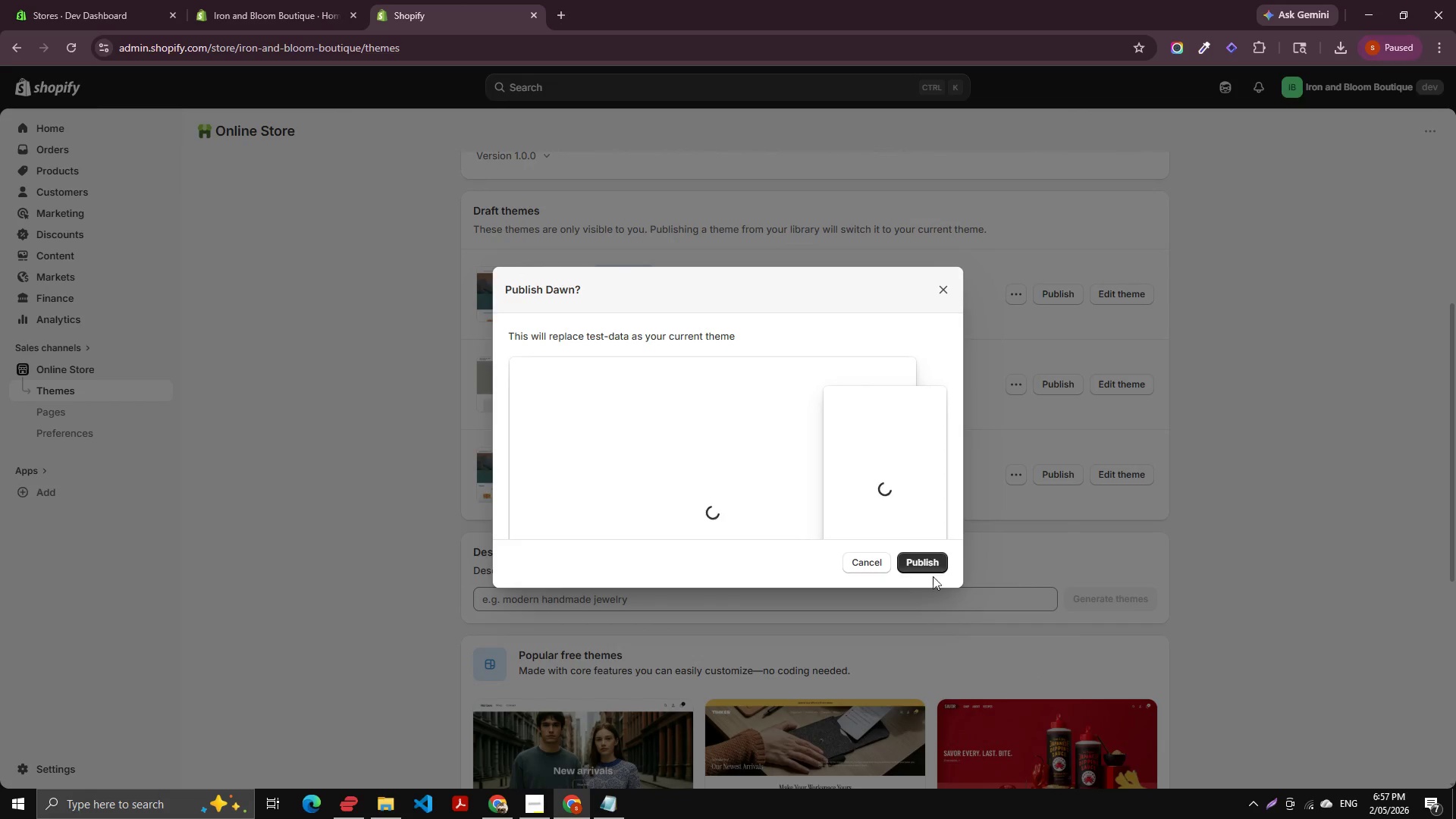 
left_click([927, 563])
 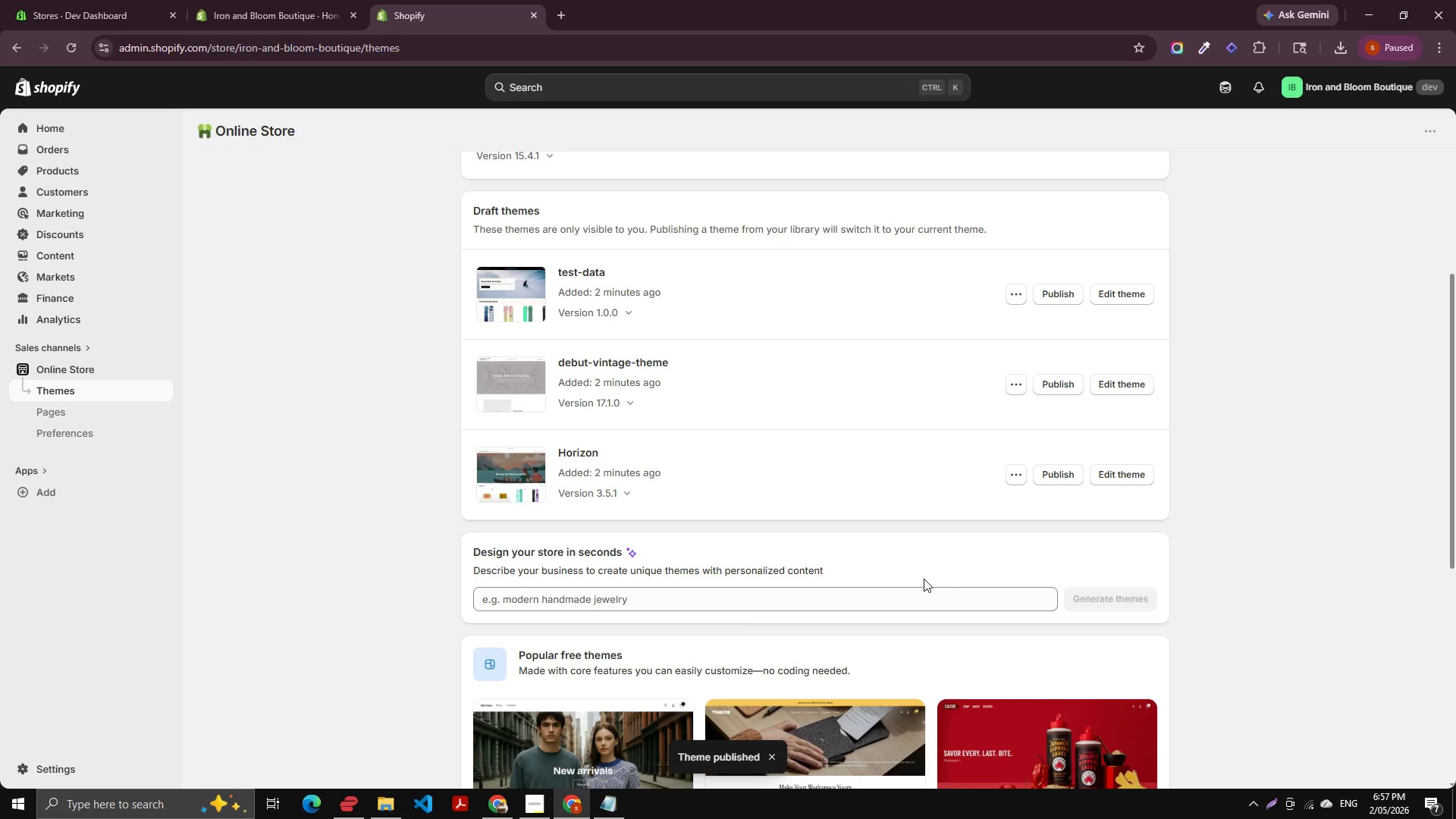 
wait(6.19)
 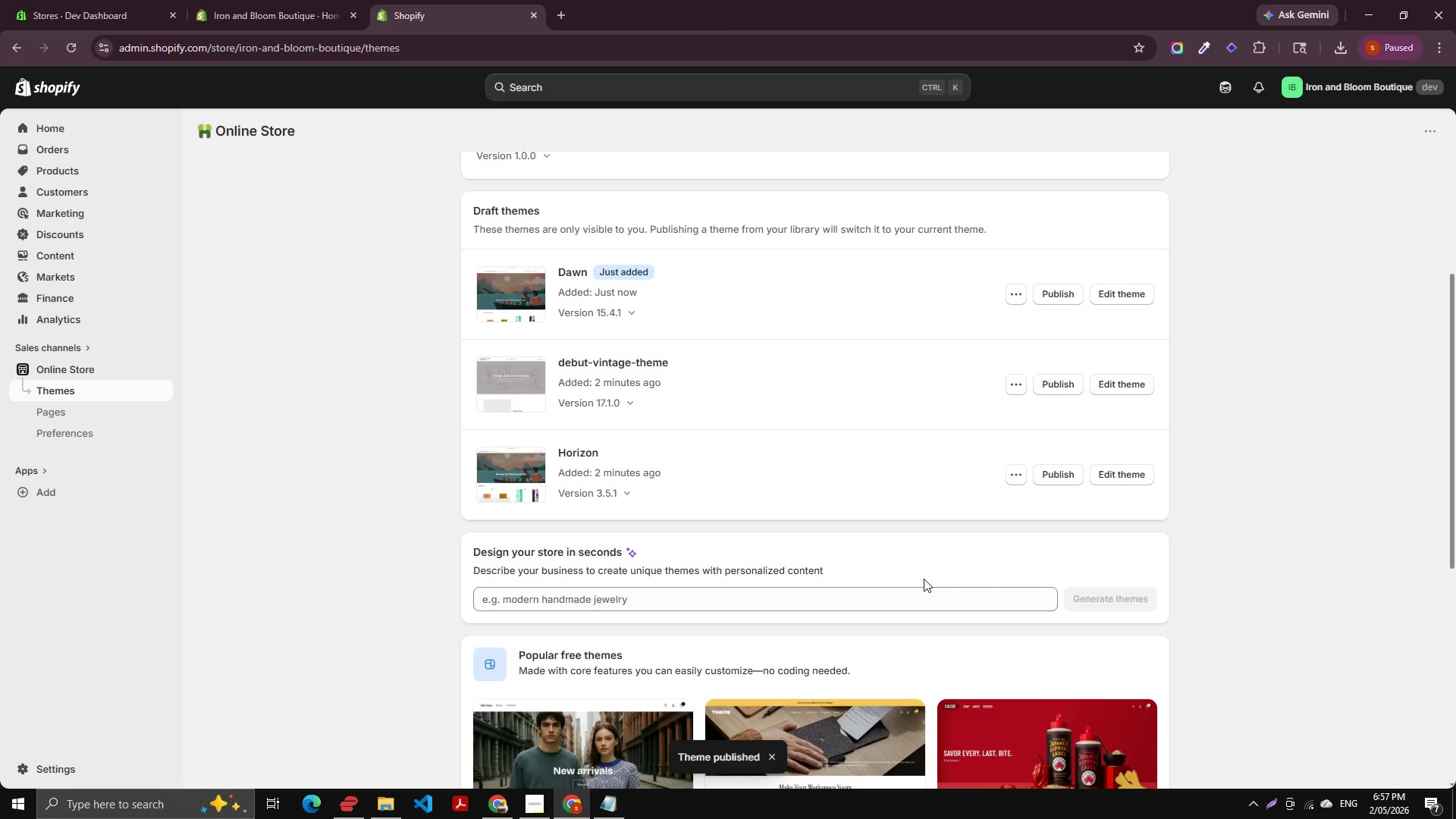 
scroll: coordinate [347, 116], scroll_direction: up, amount: 3.0
 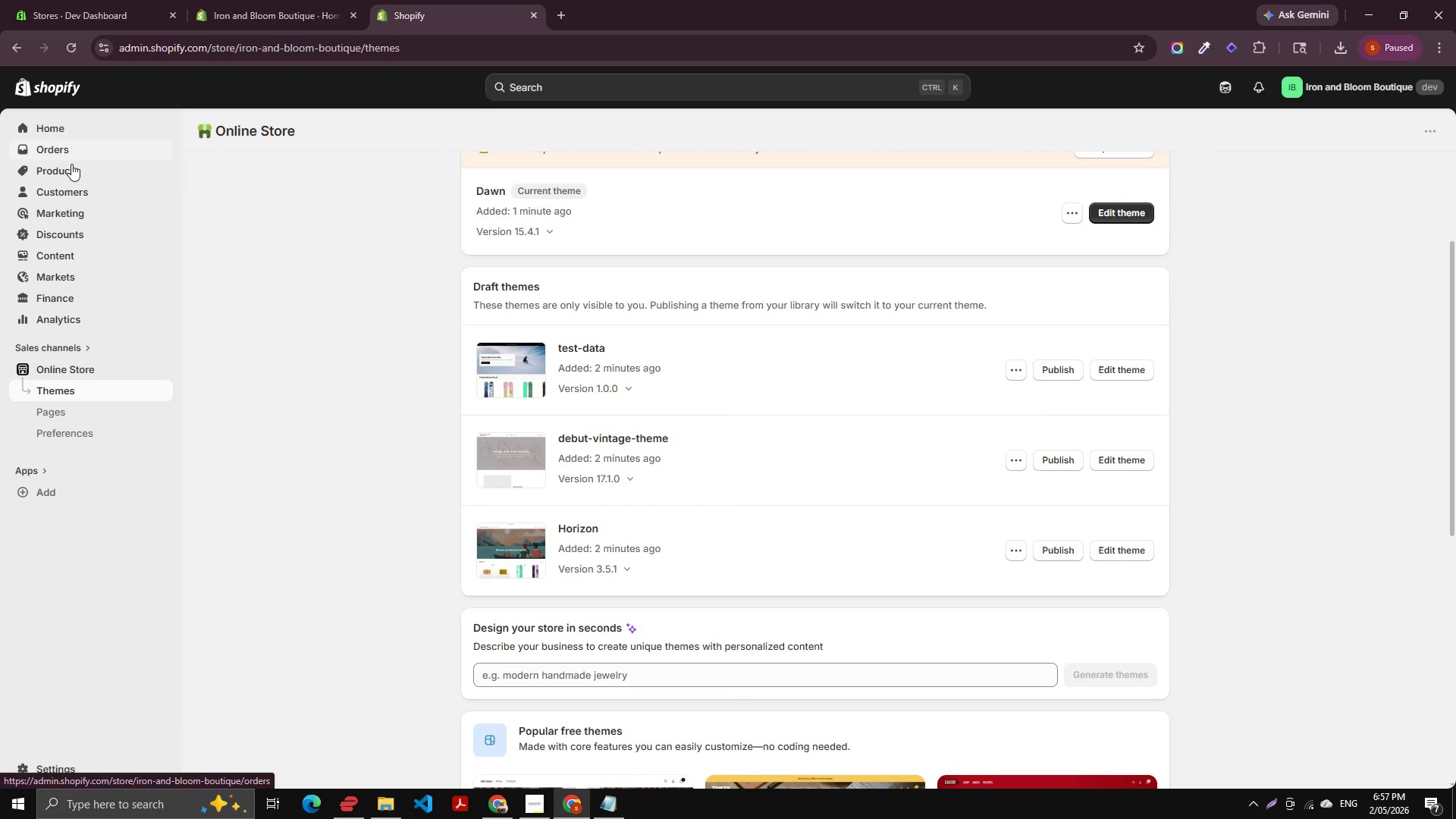 
left_click([71, 164])
 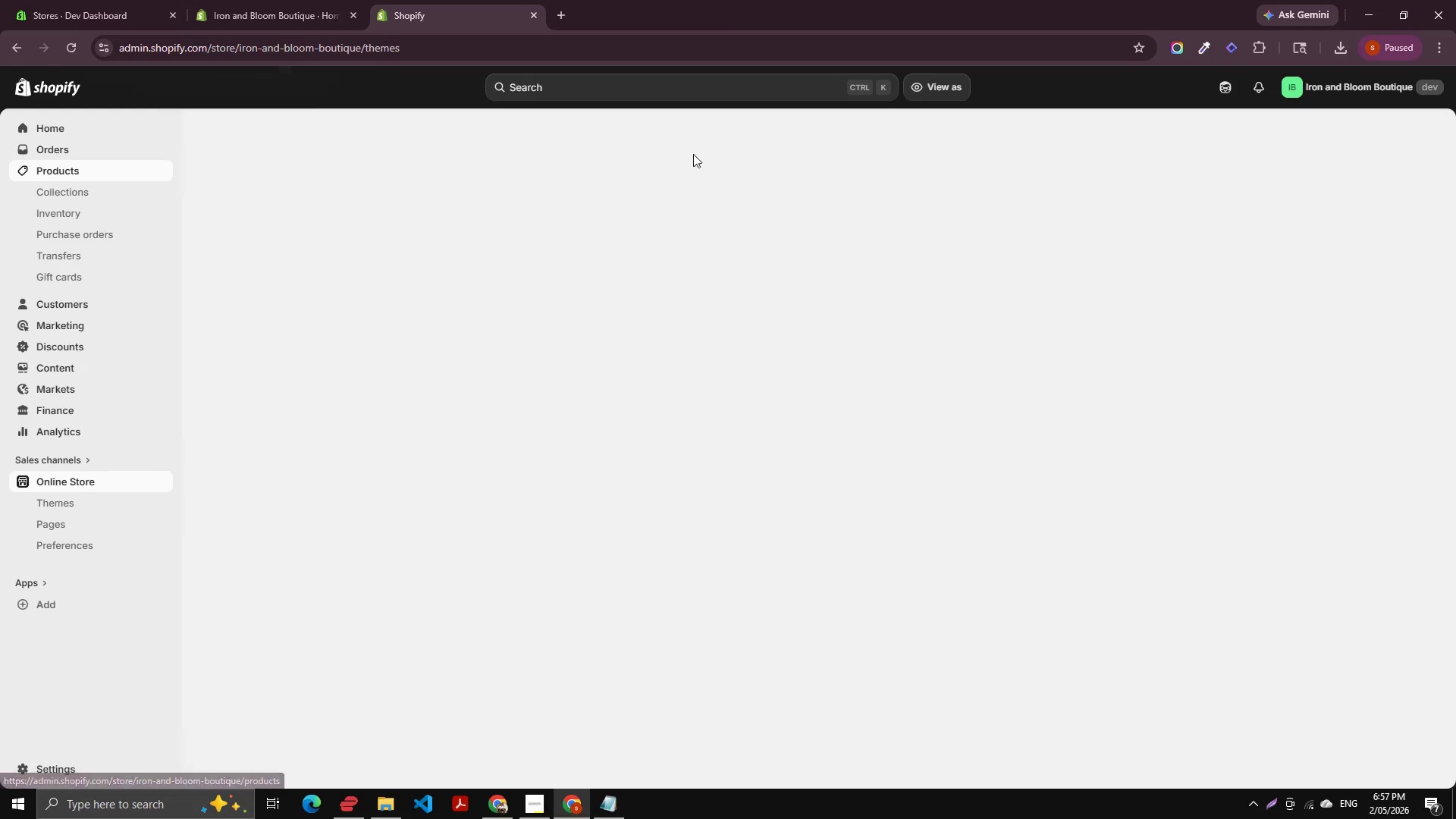 
mouse_move([1275, 173])
 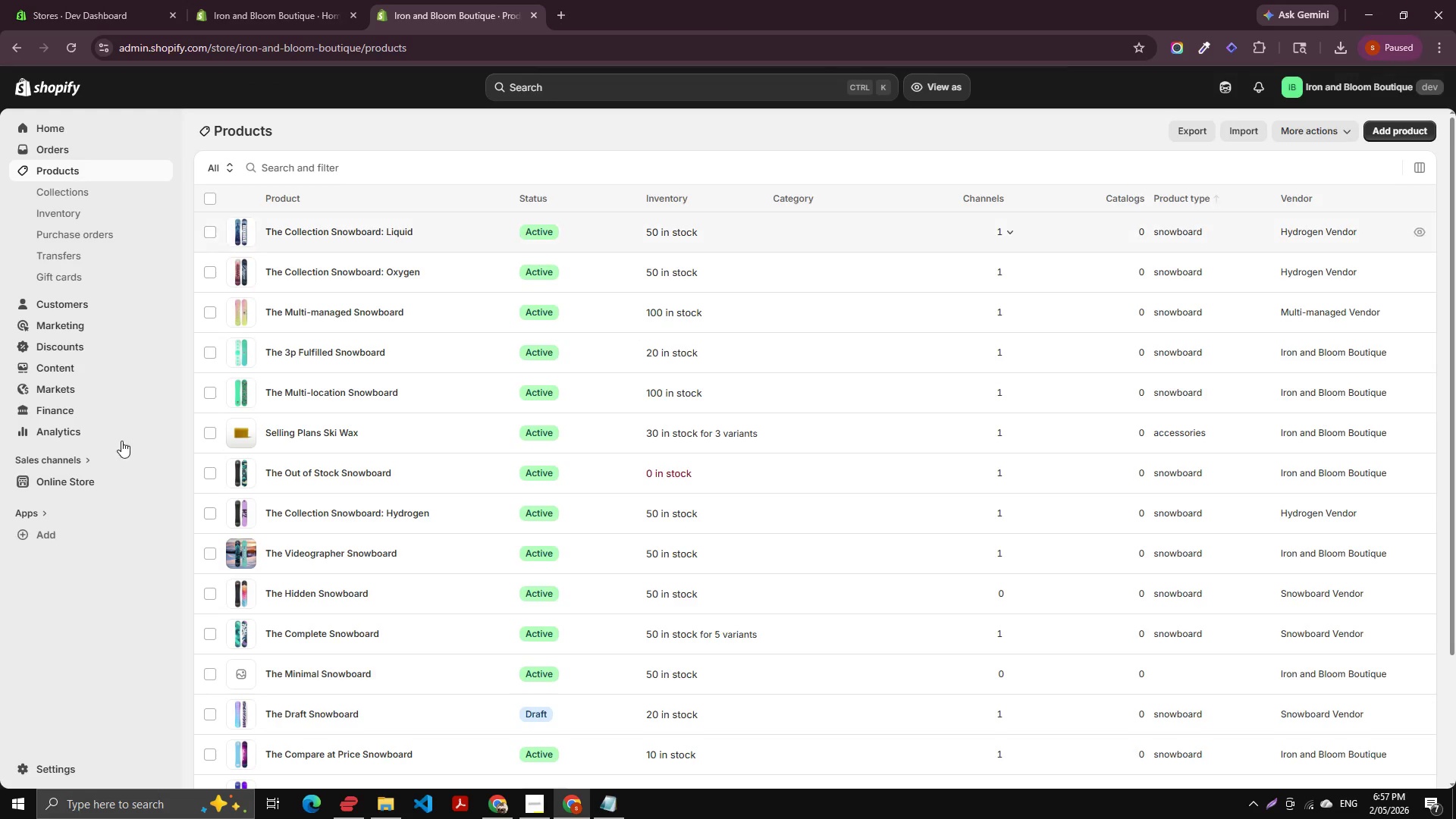 
scroll: coordinate [0, 462], scroll_direction: up, amount: 4.0
 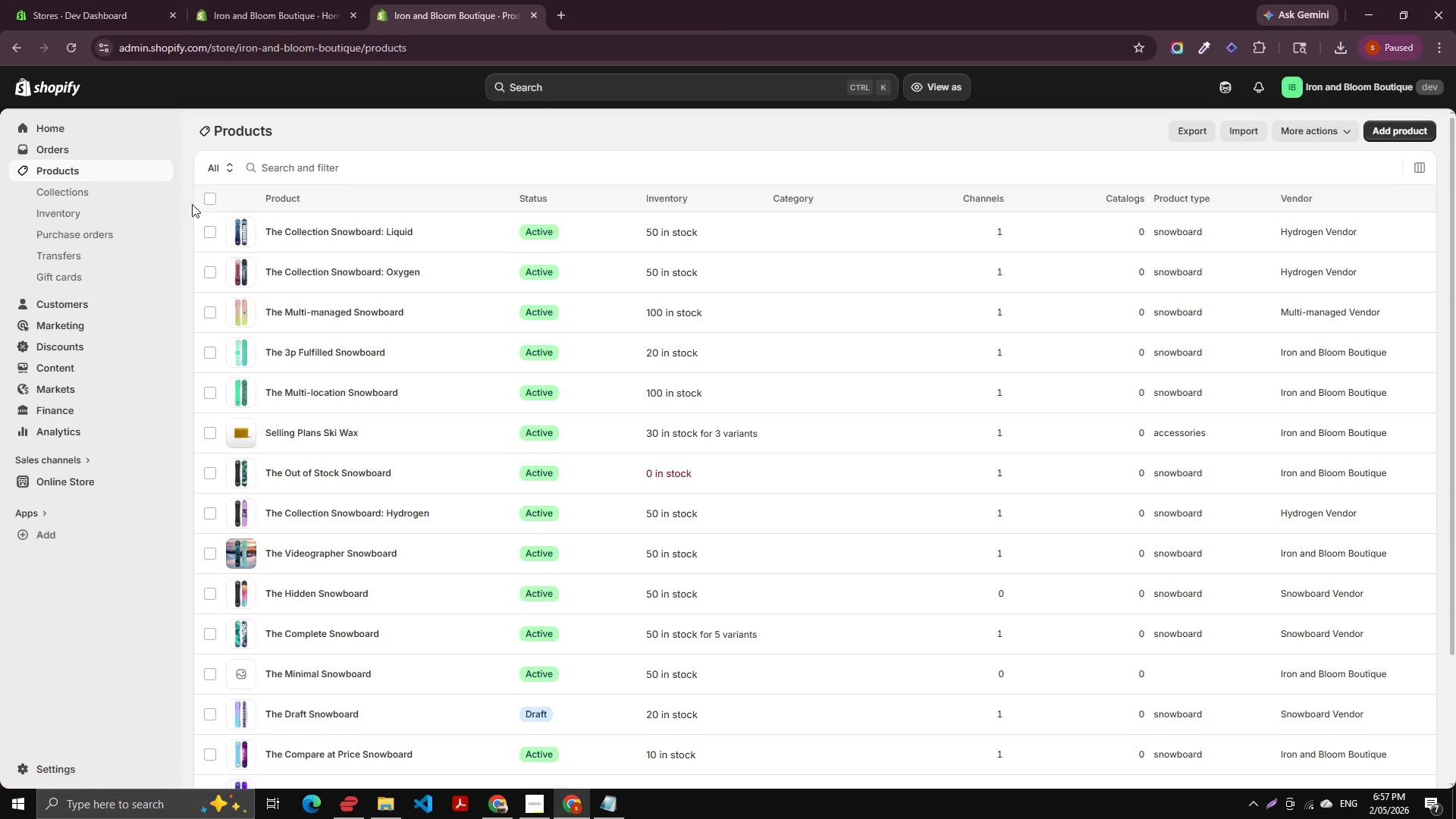 
left_click([206, 196])
 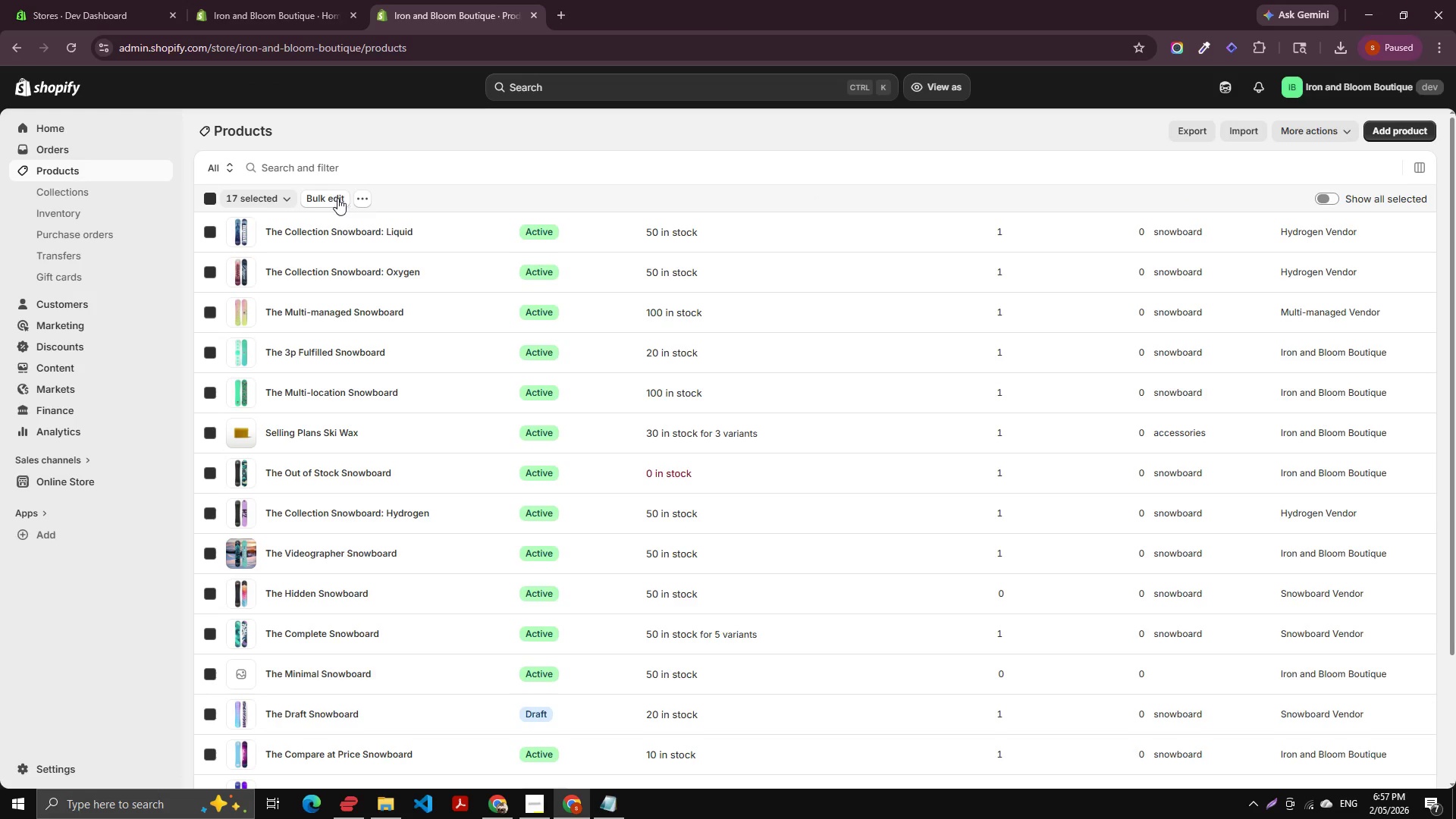 
left_click([366, 198])
 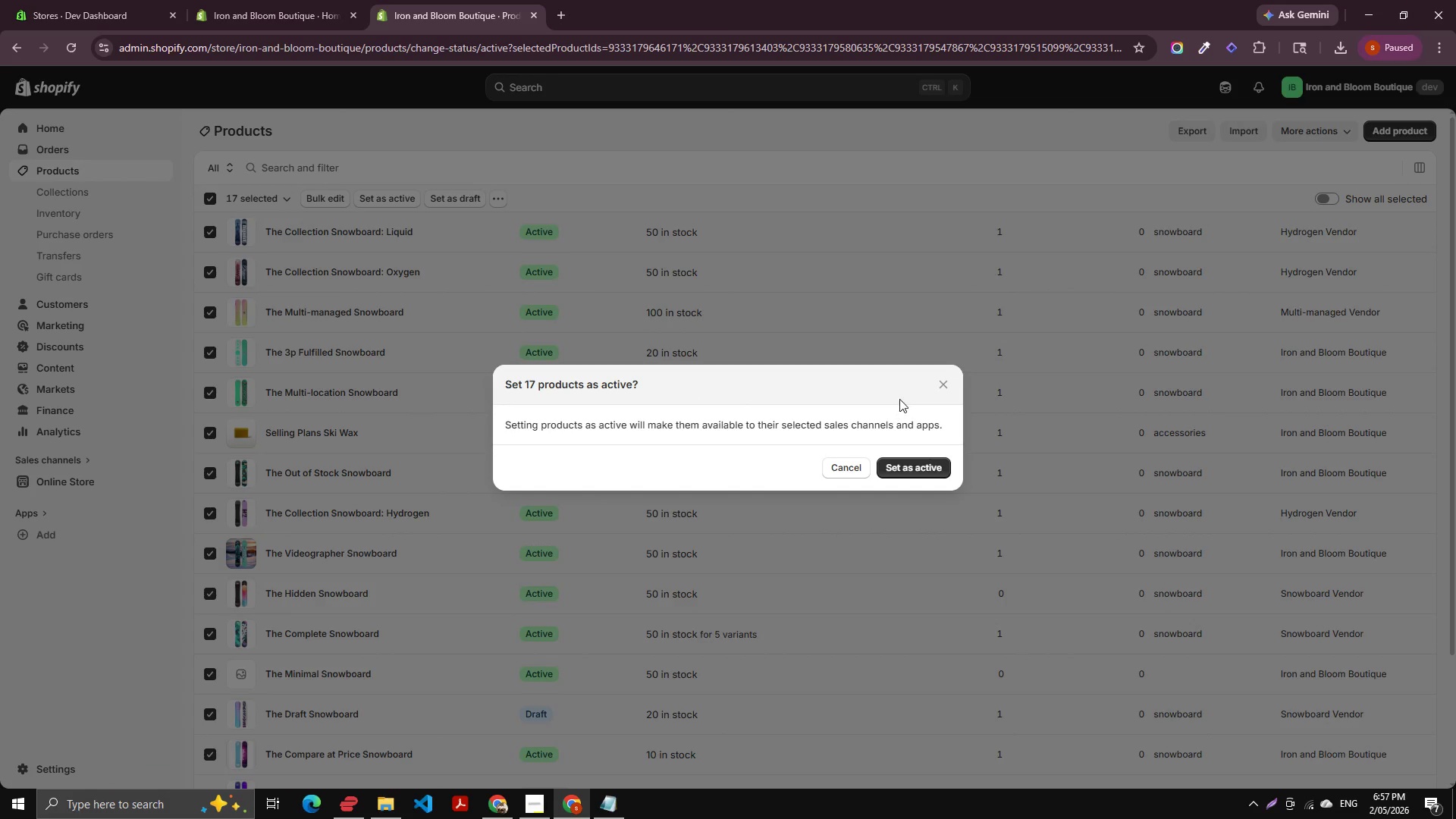 
left_click([943, 386])
 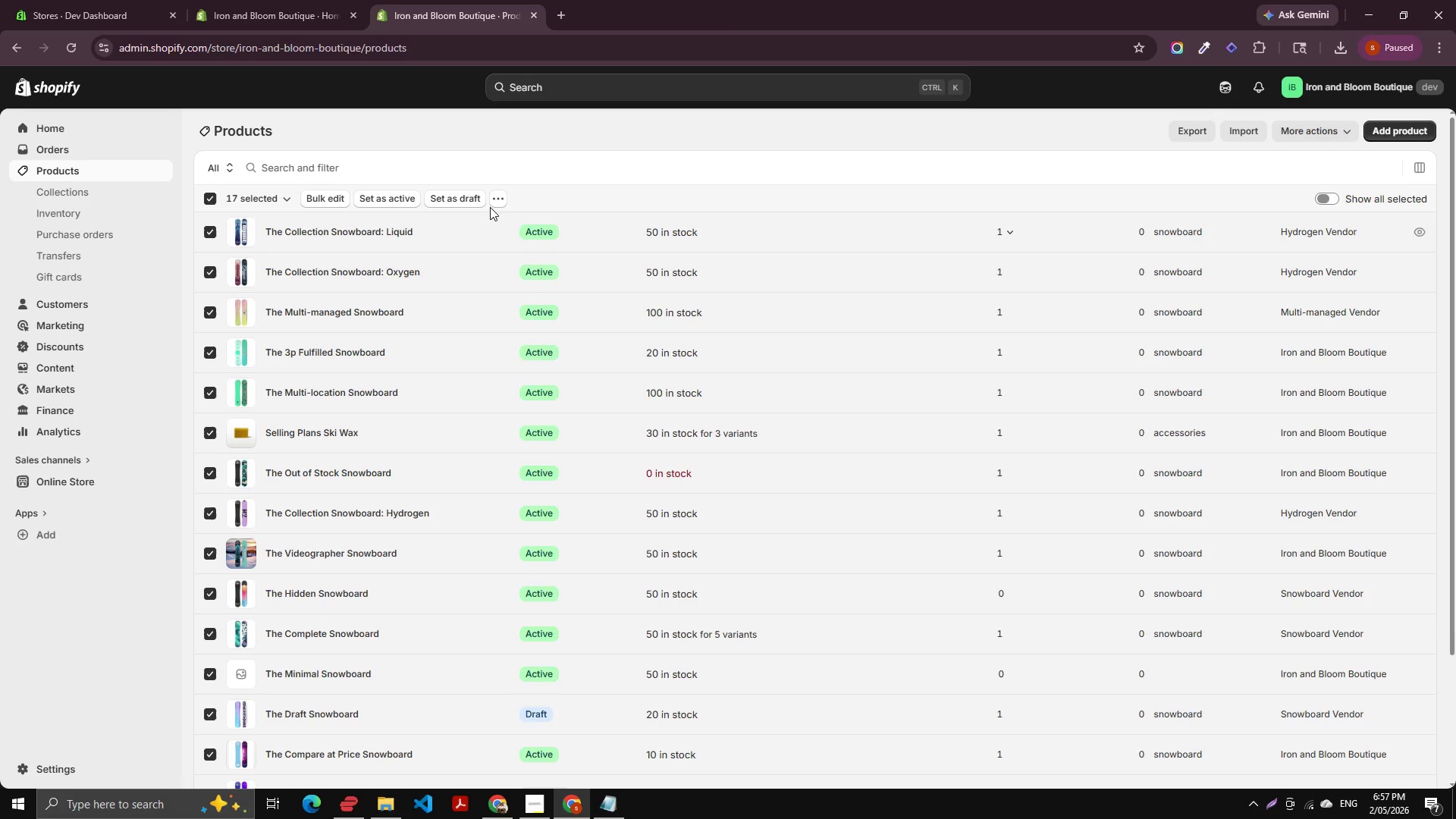 
left_click([495, 199])
 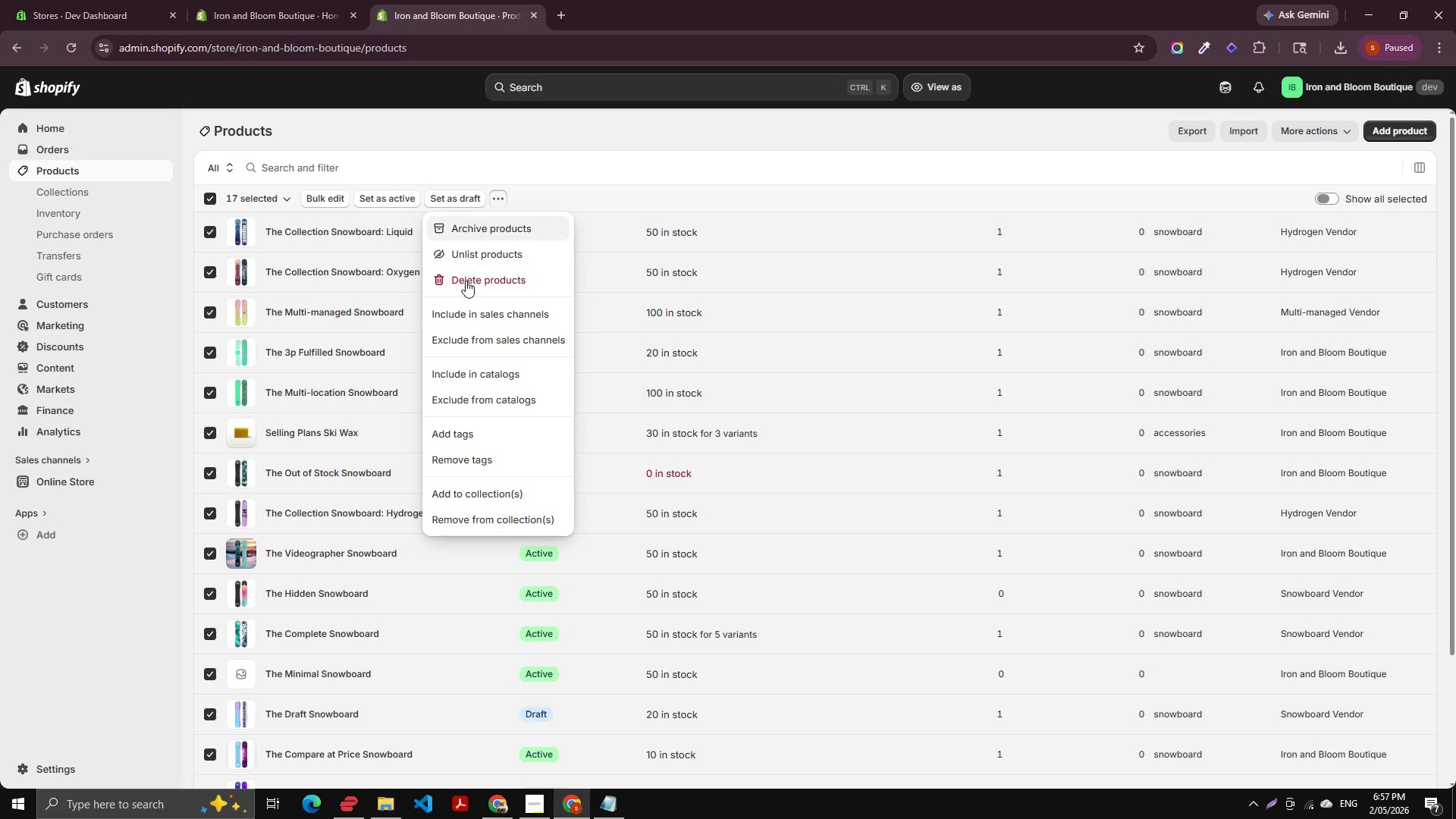 
left_click([468, 290])
 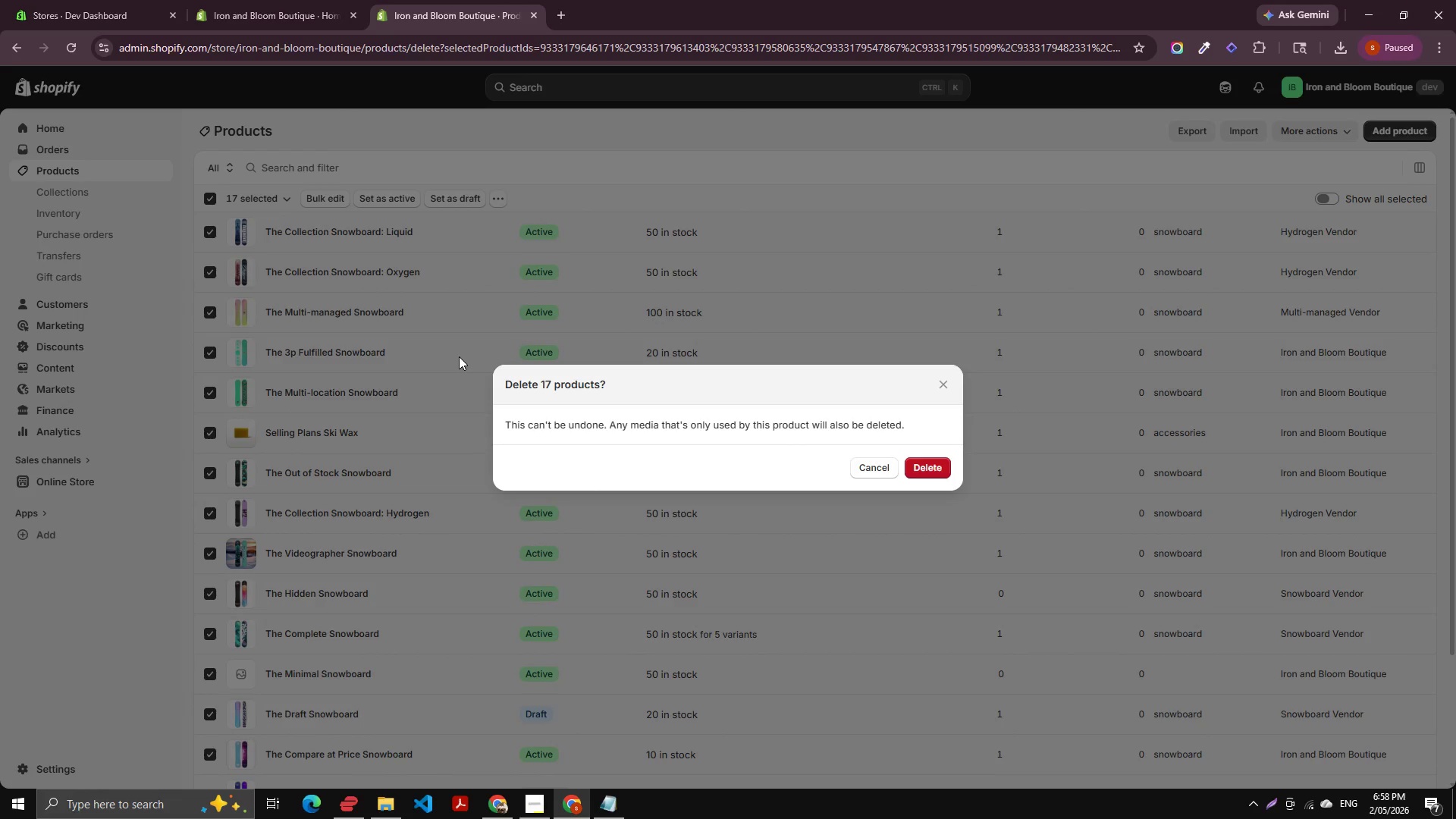 
wait(17.86)
 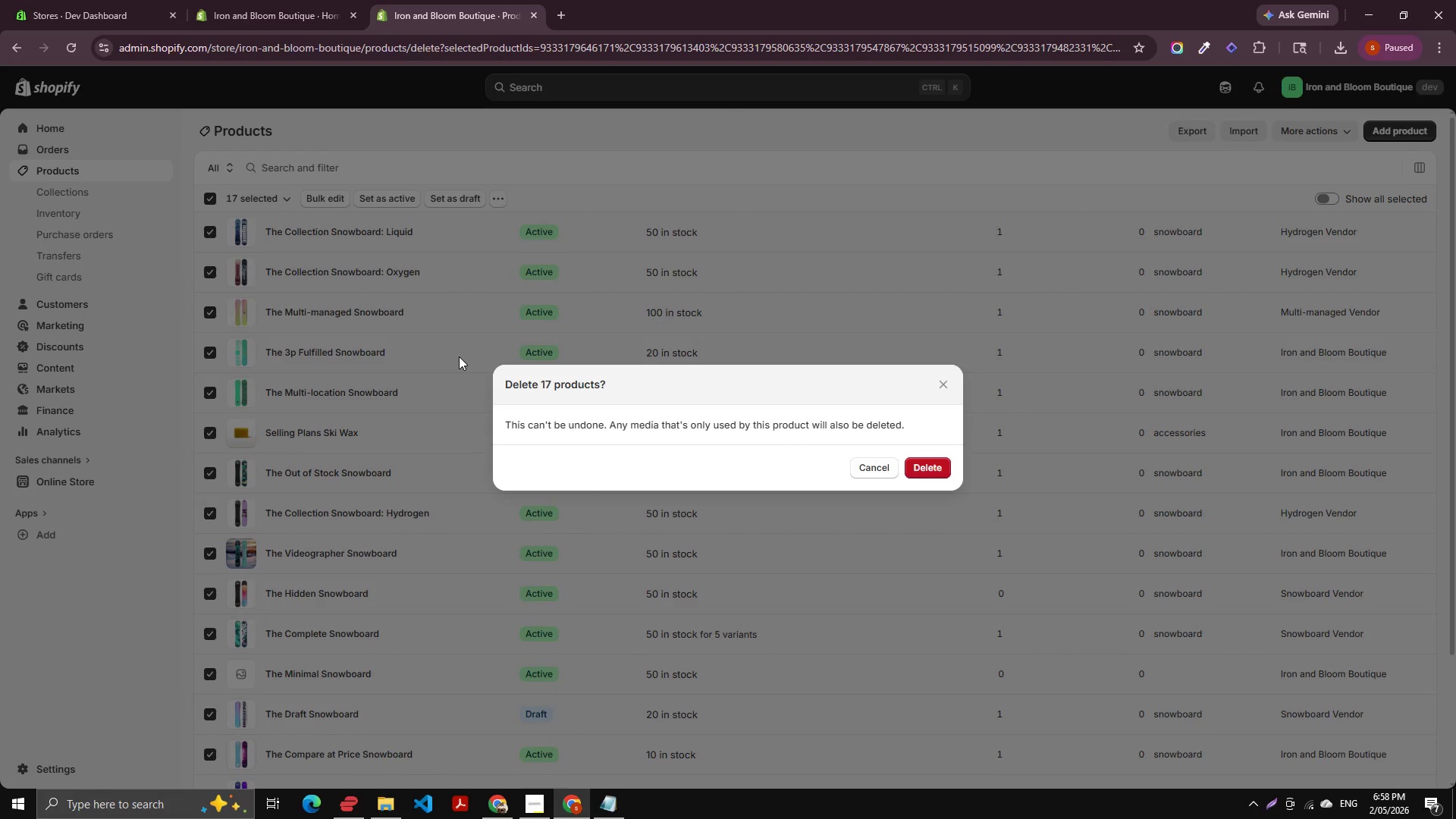 
key(Space)
 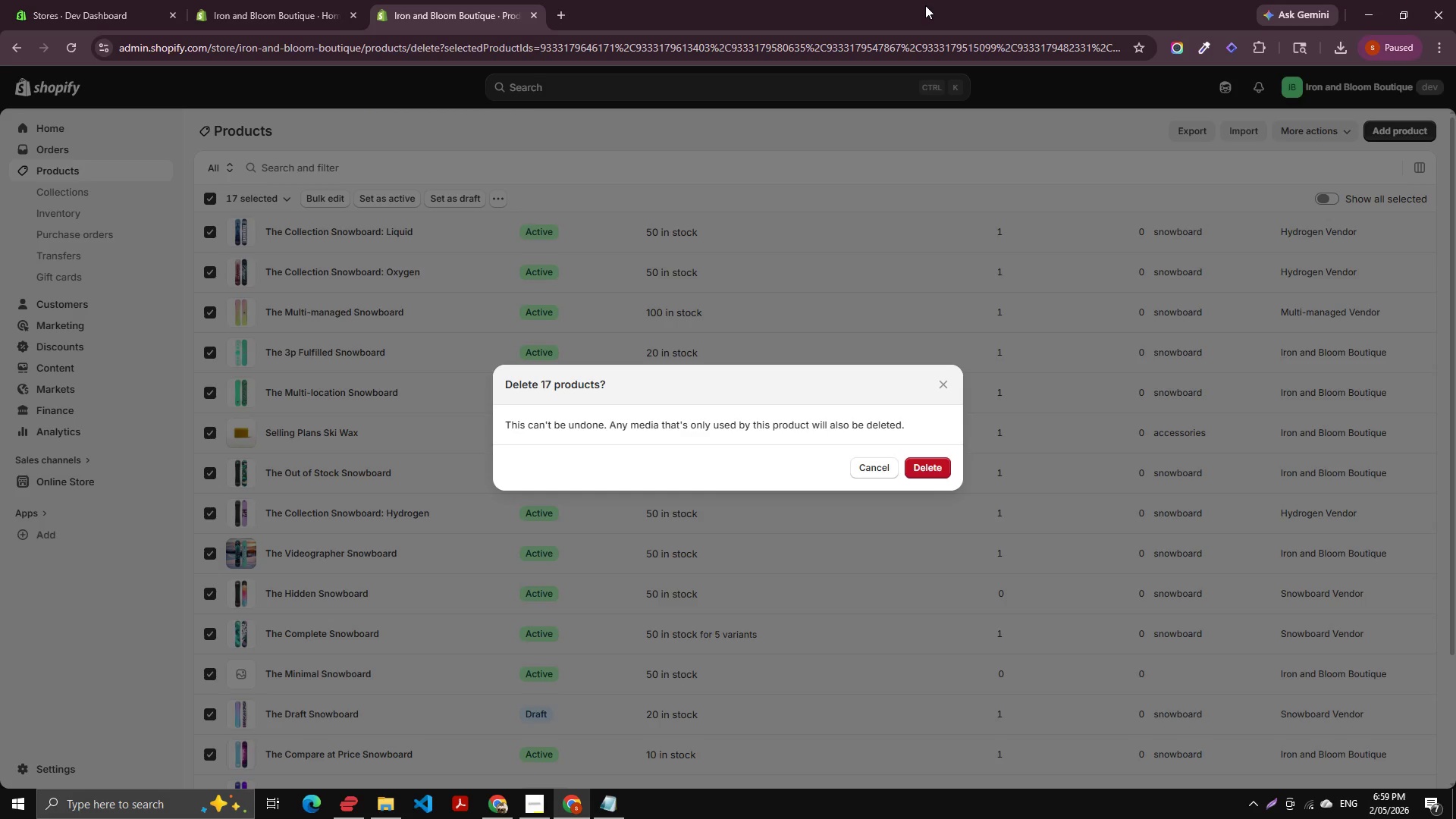 
wait(56.74)
 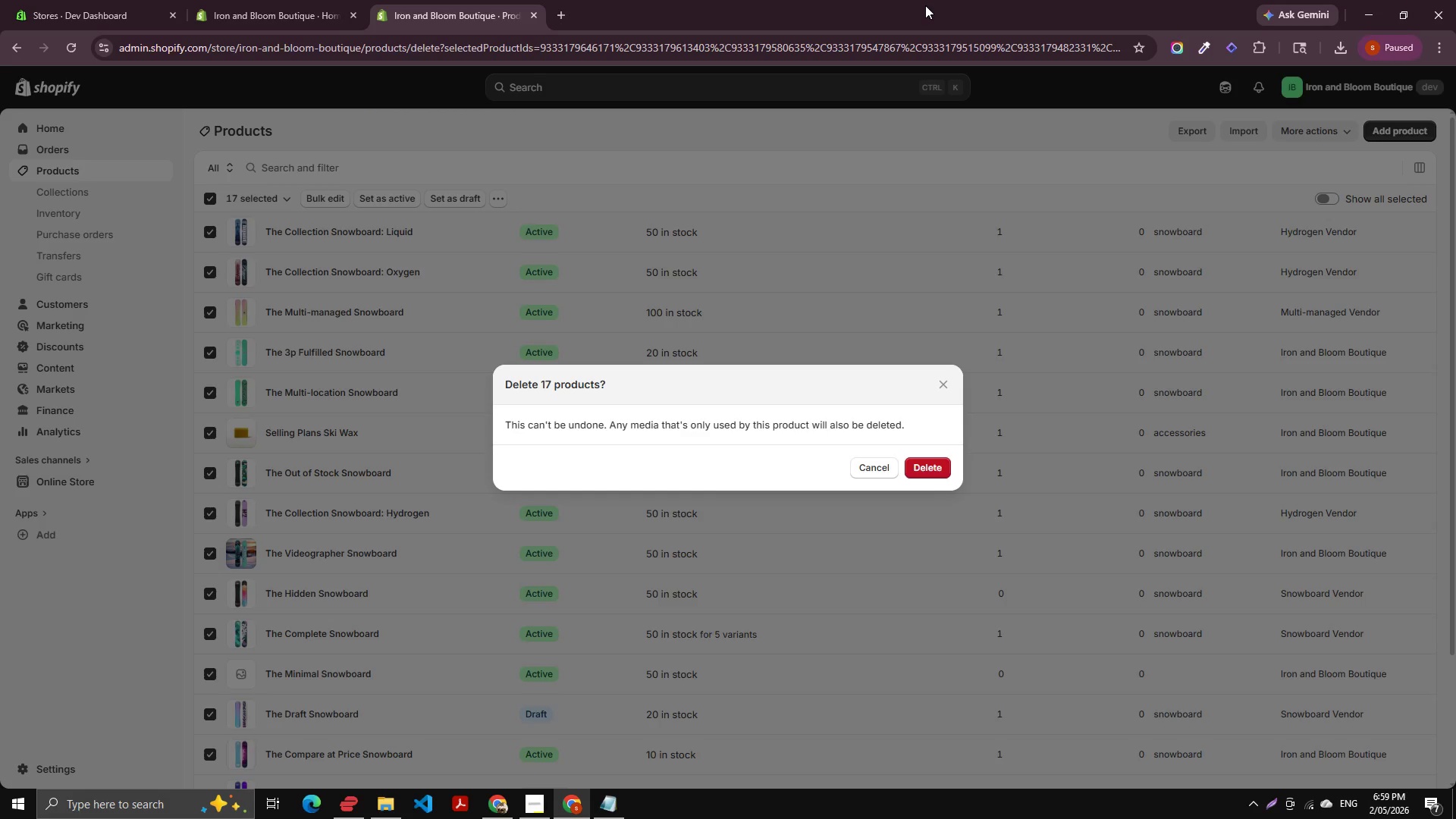 
scroll: coordinate [0, 818], scroll_direction: down, amount: 3.0
 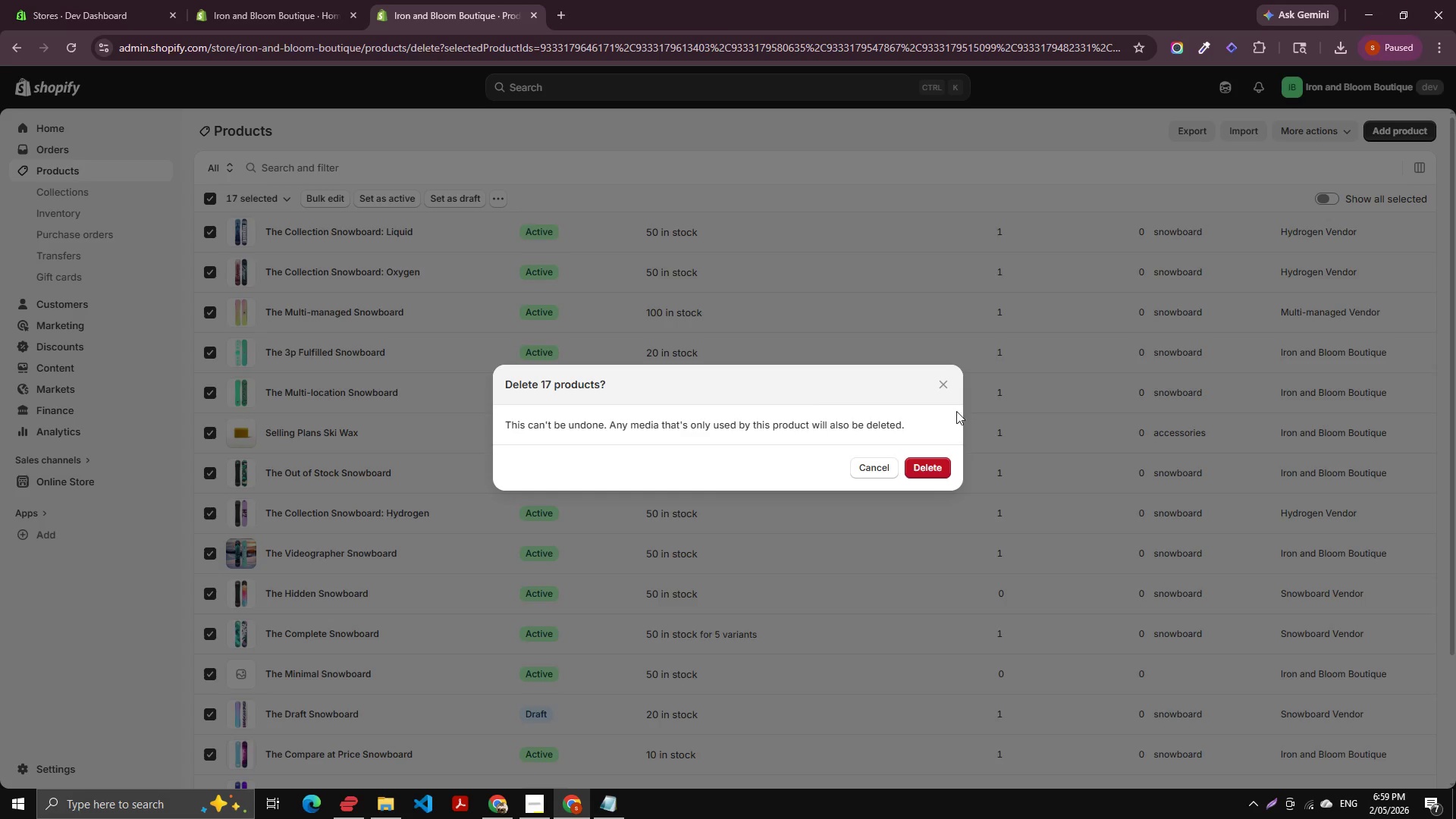 
left_click([927, 465])
 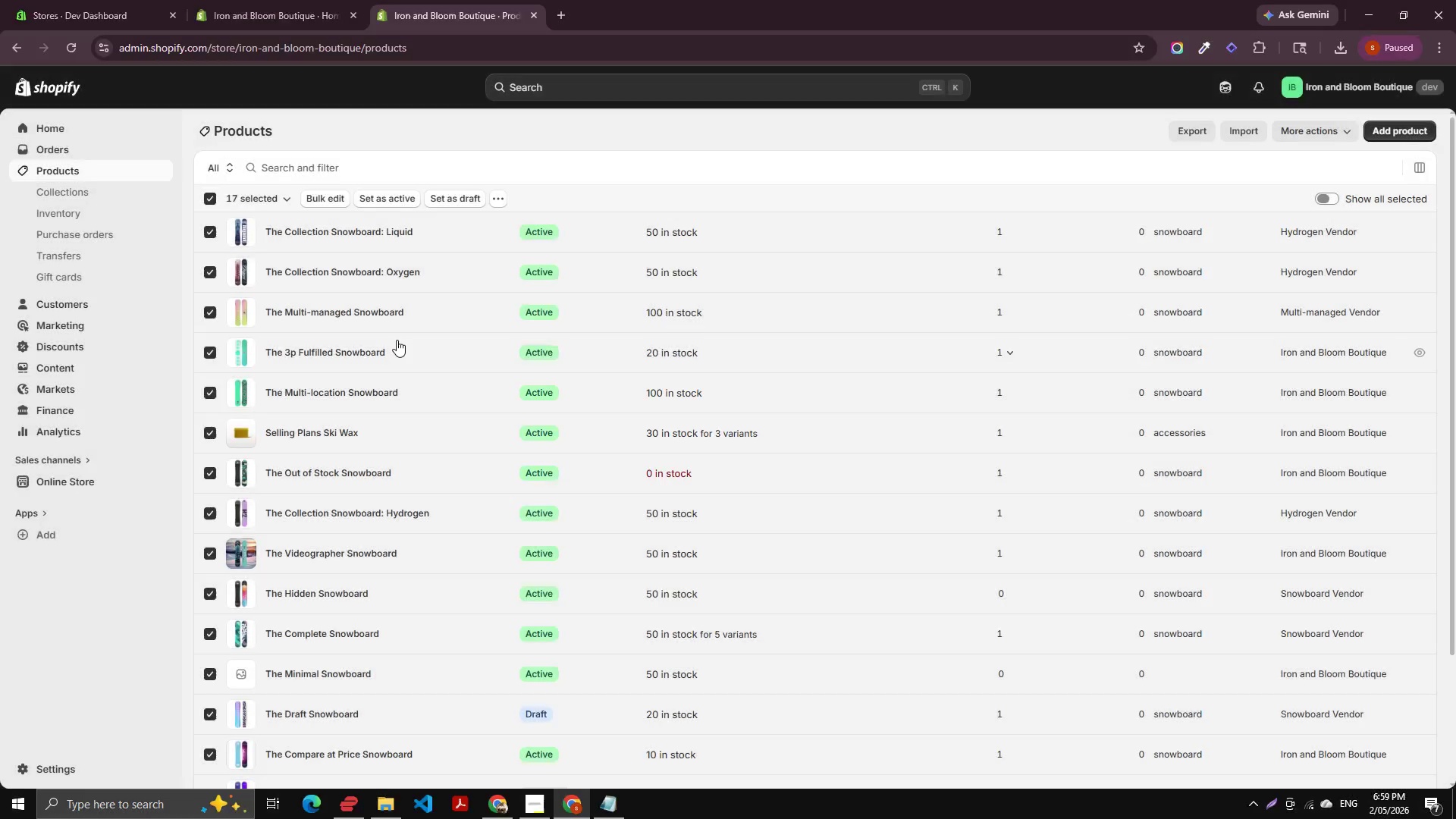 
scroll: coordinate [312, 412], scroll_direction: up, amount: 5.0
 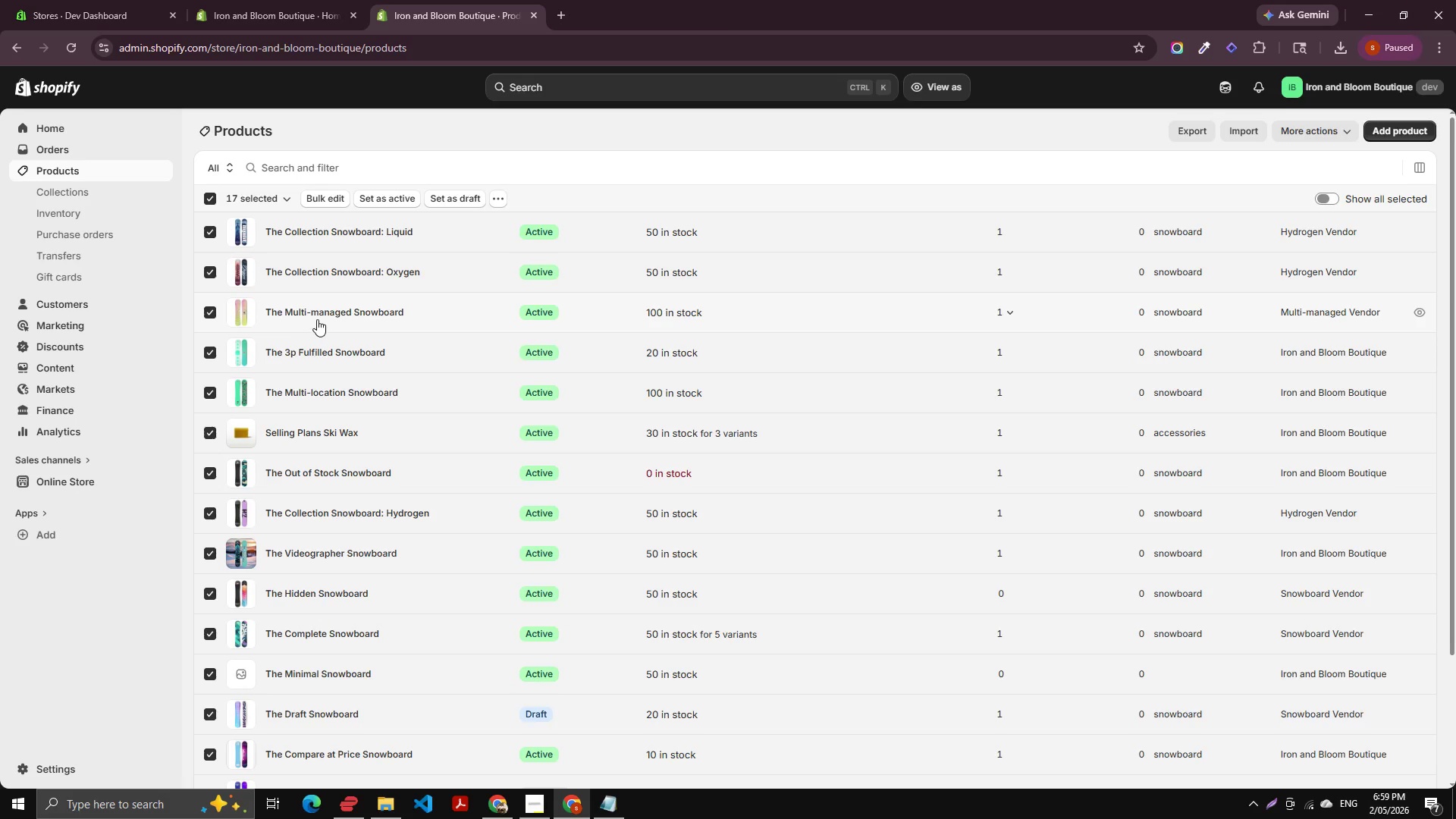 
wait(9.35)
 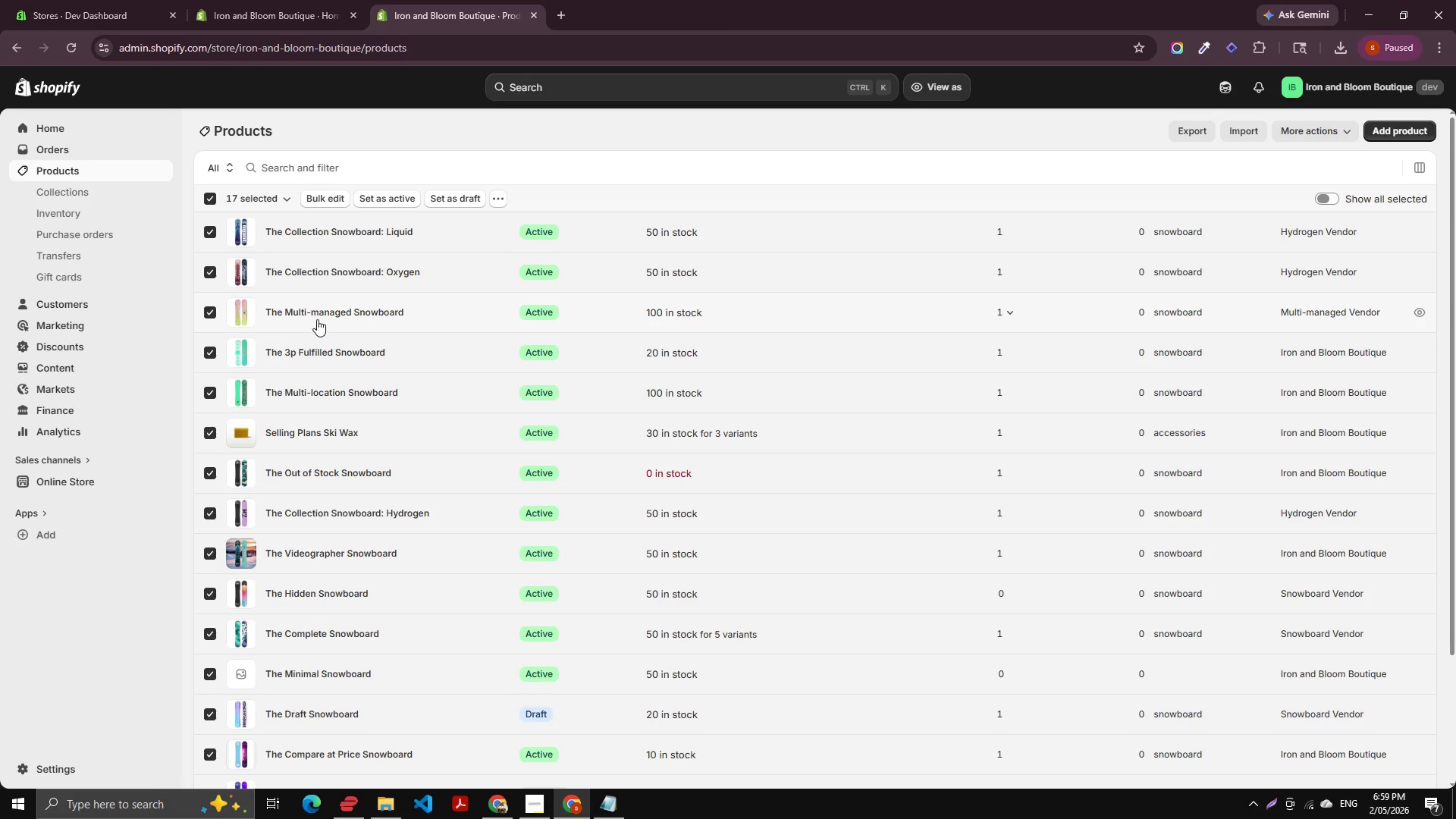 
left_click([570, 274])
 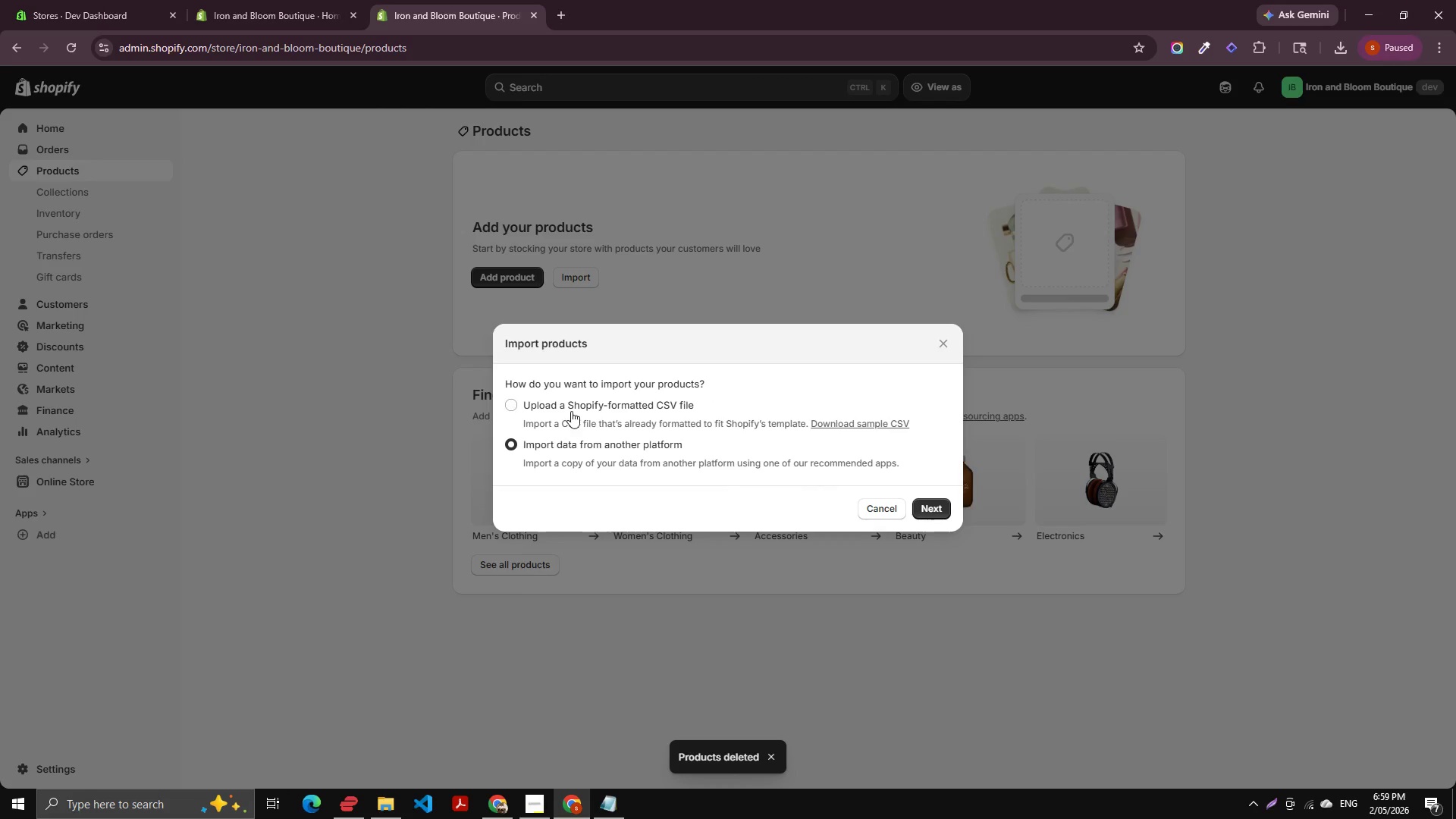 
left_click([571, 407])
 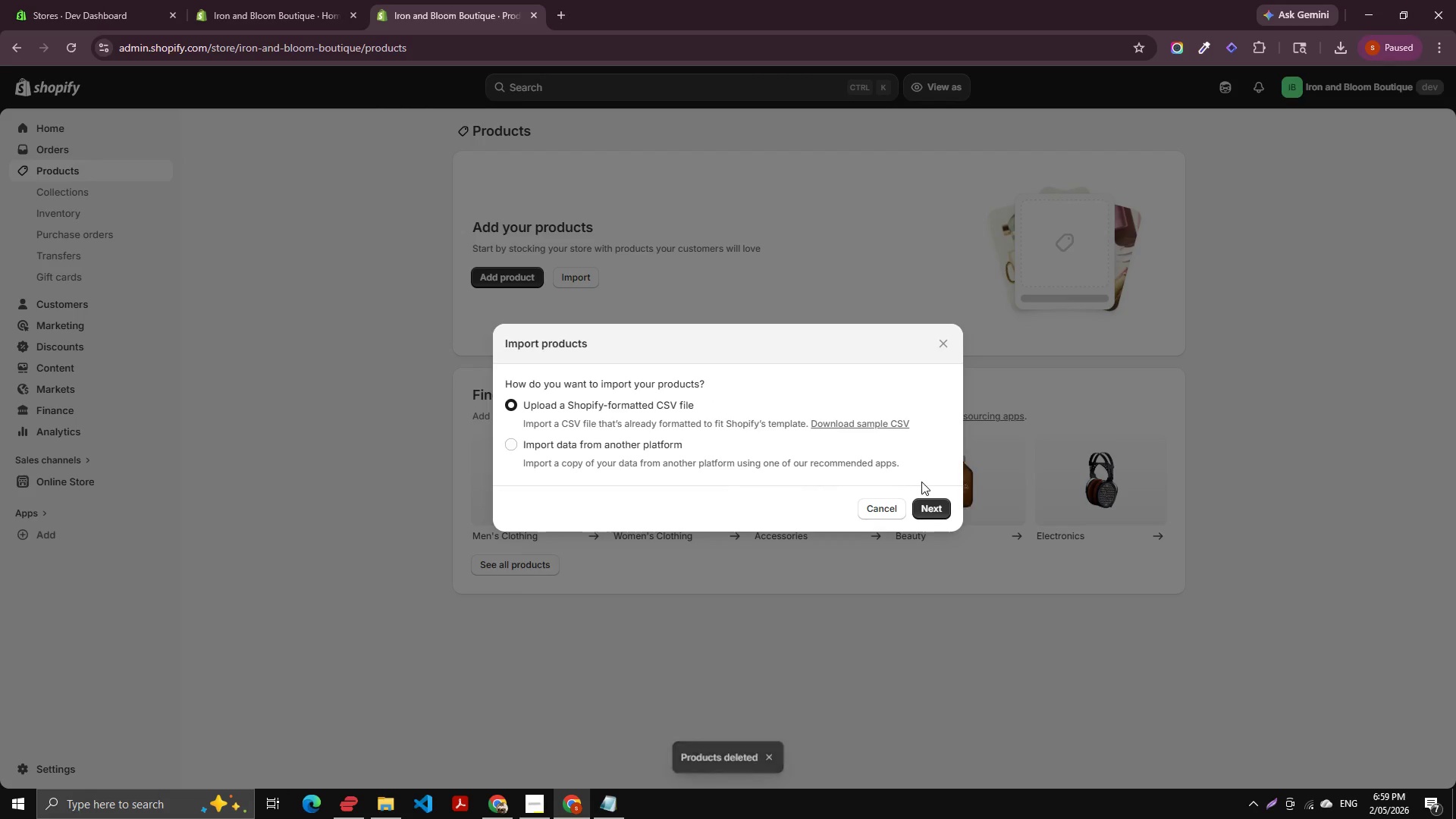 
left_click([940, 509])
 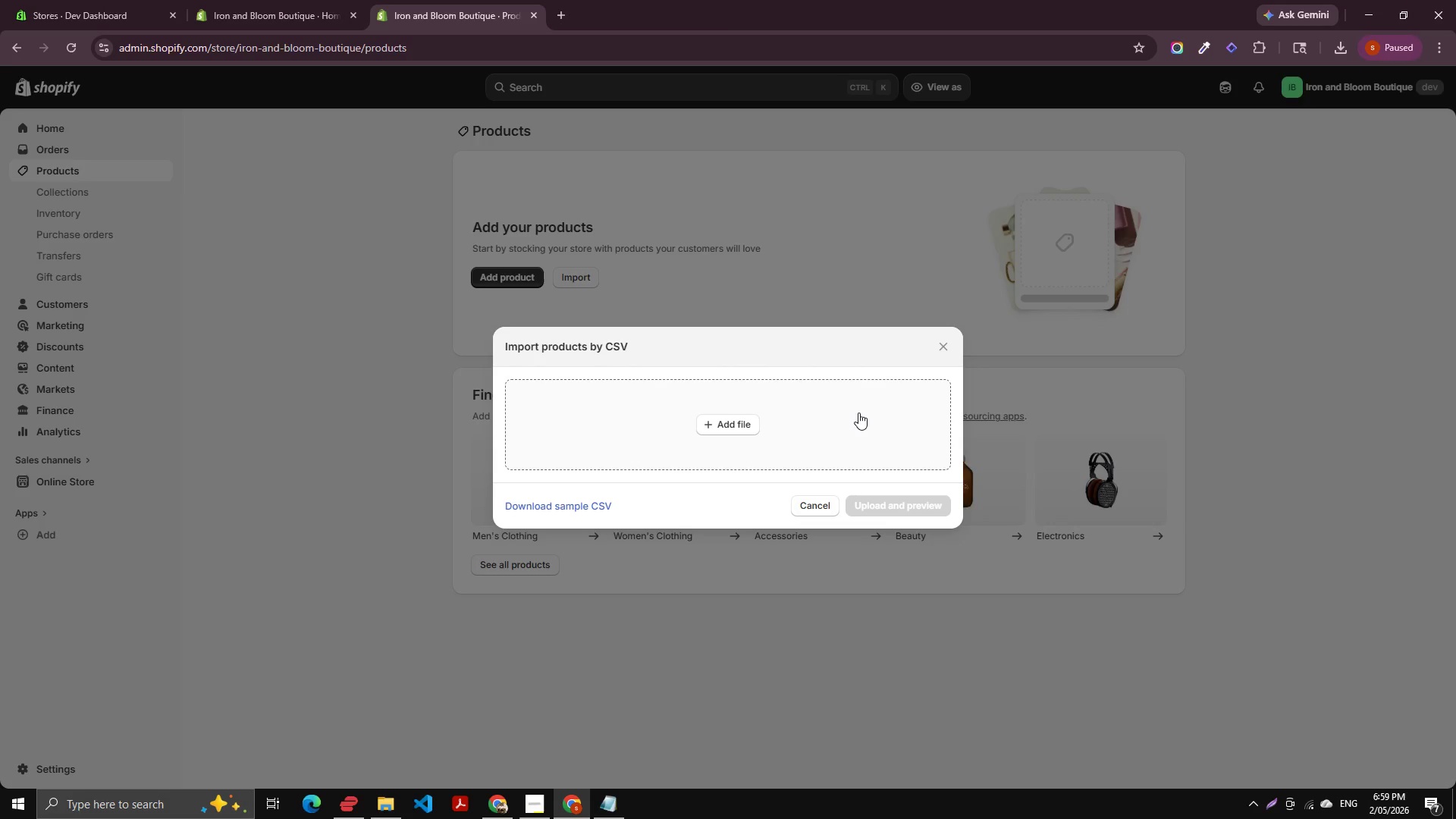 
wait(11.08)
 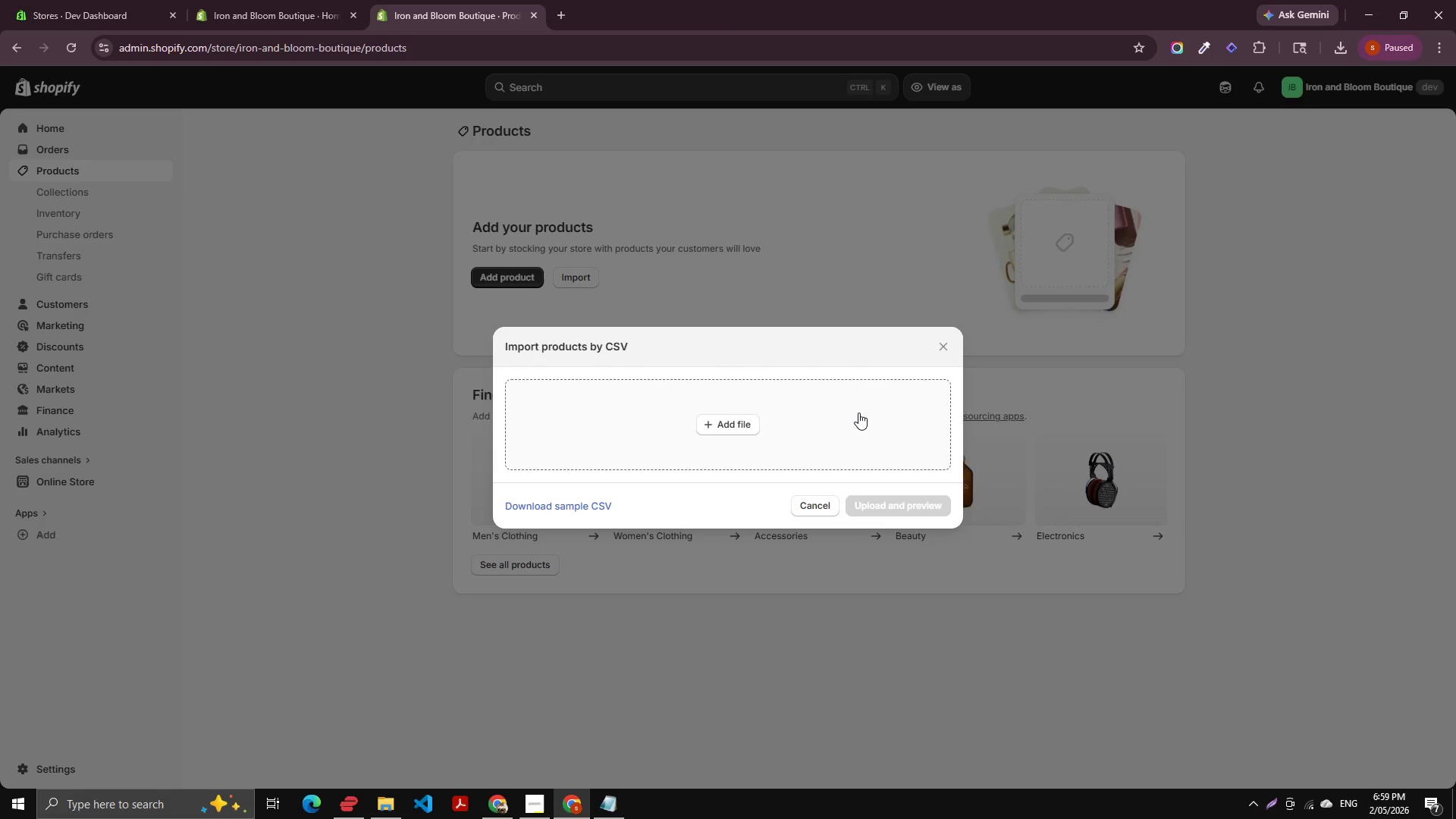 
left_click([730, 418])
 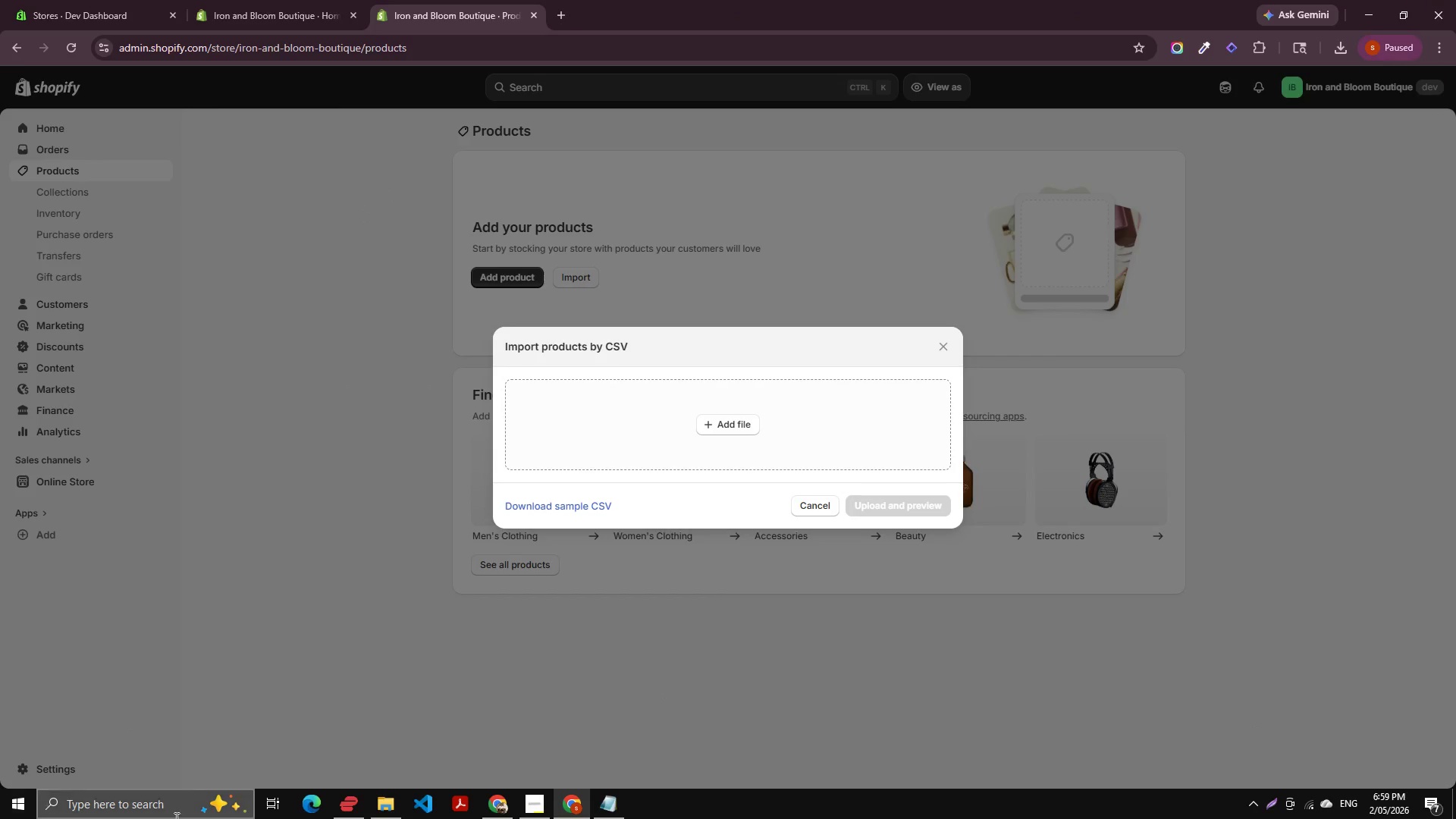 
left_click([397, 806])
 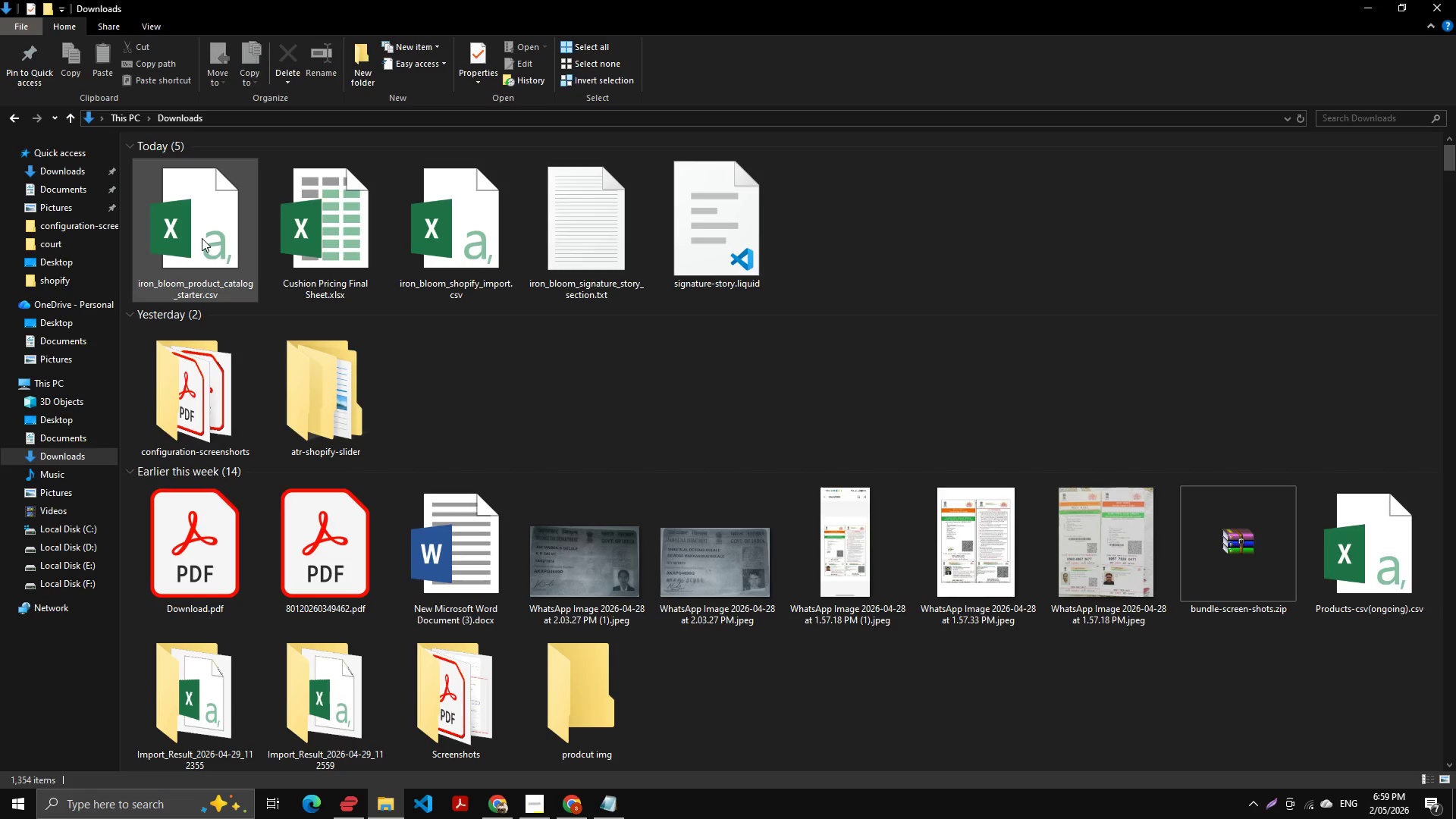 
double_click([202, 238])
 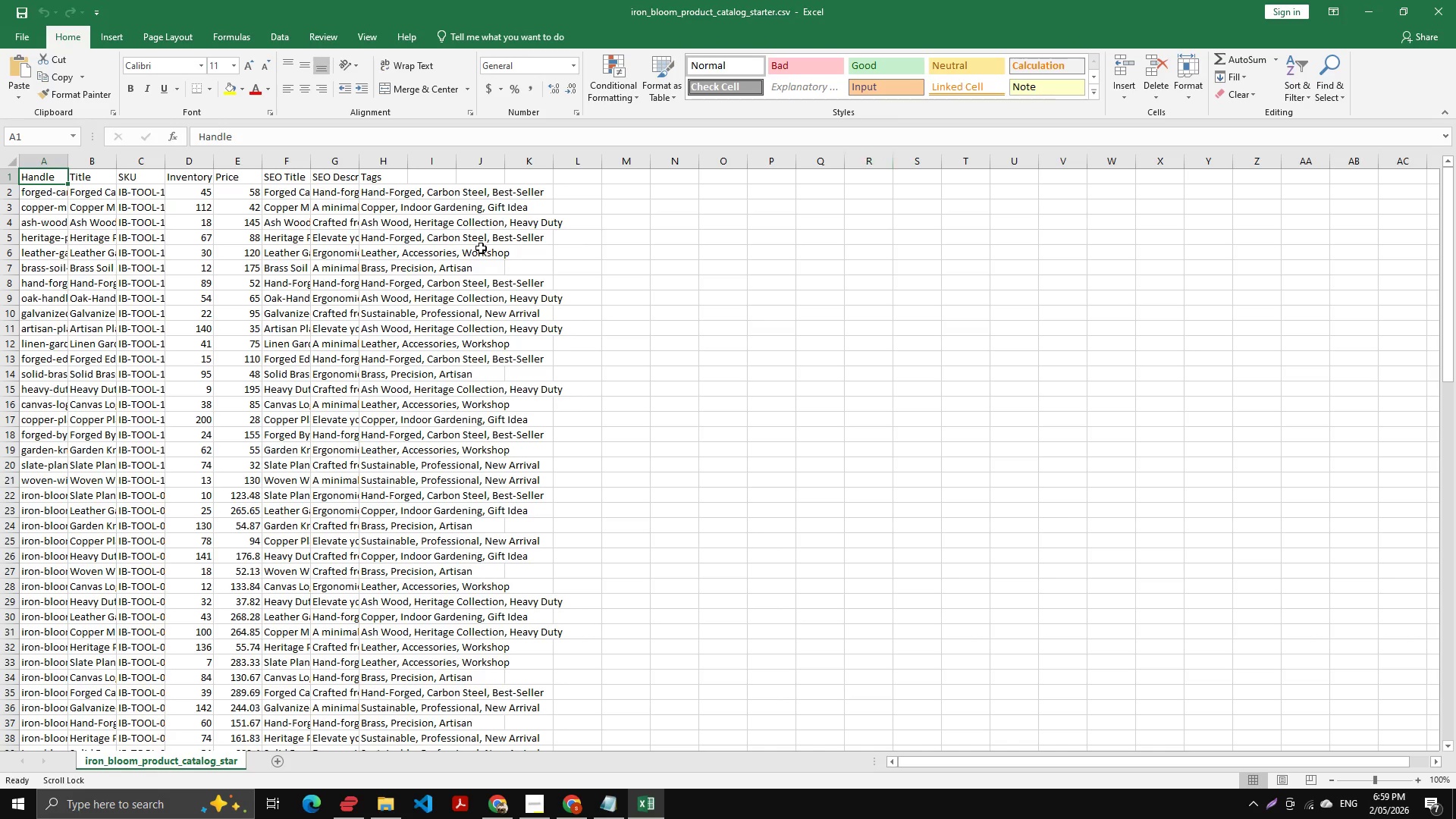 
wait(9.98)
 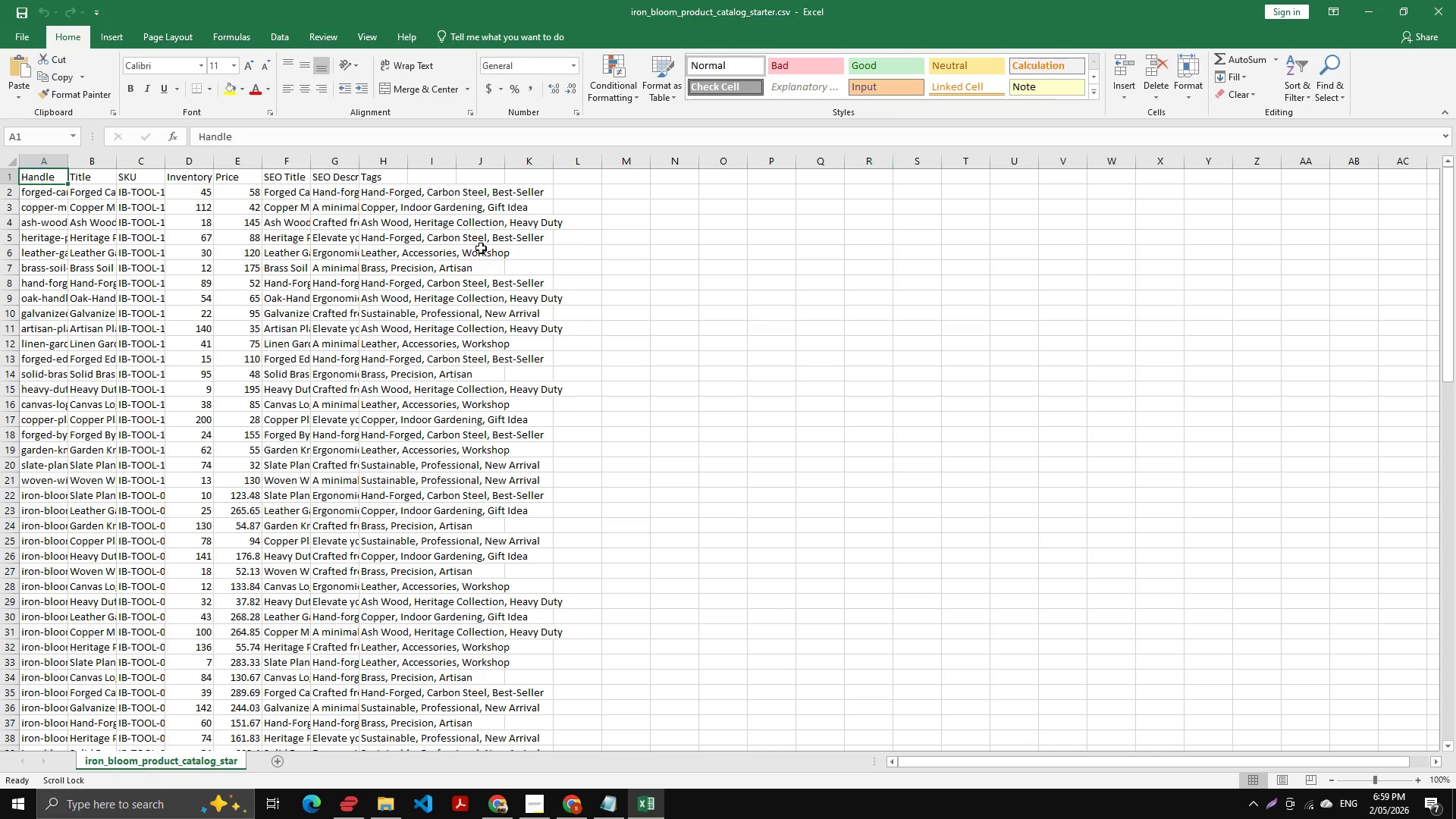 
scroll: coordinate [388, 309], scroll_direction: down, amount: 28.0
 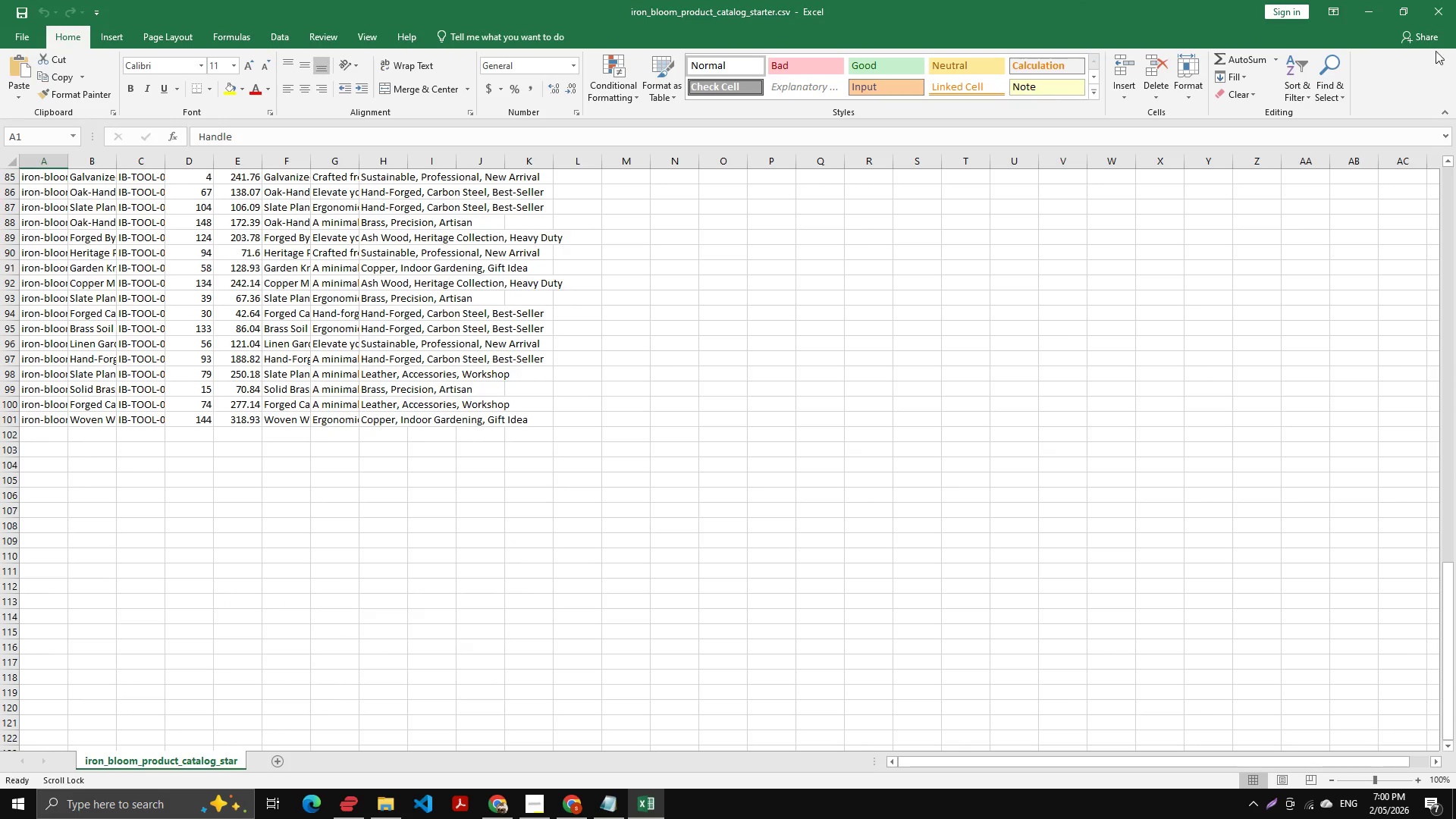 
left_click([1444, 0])
 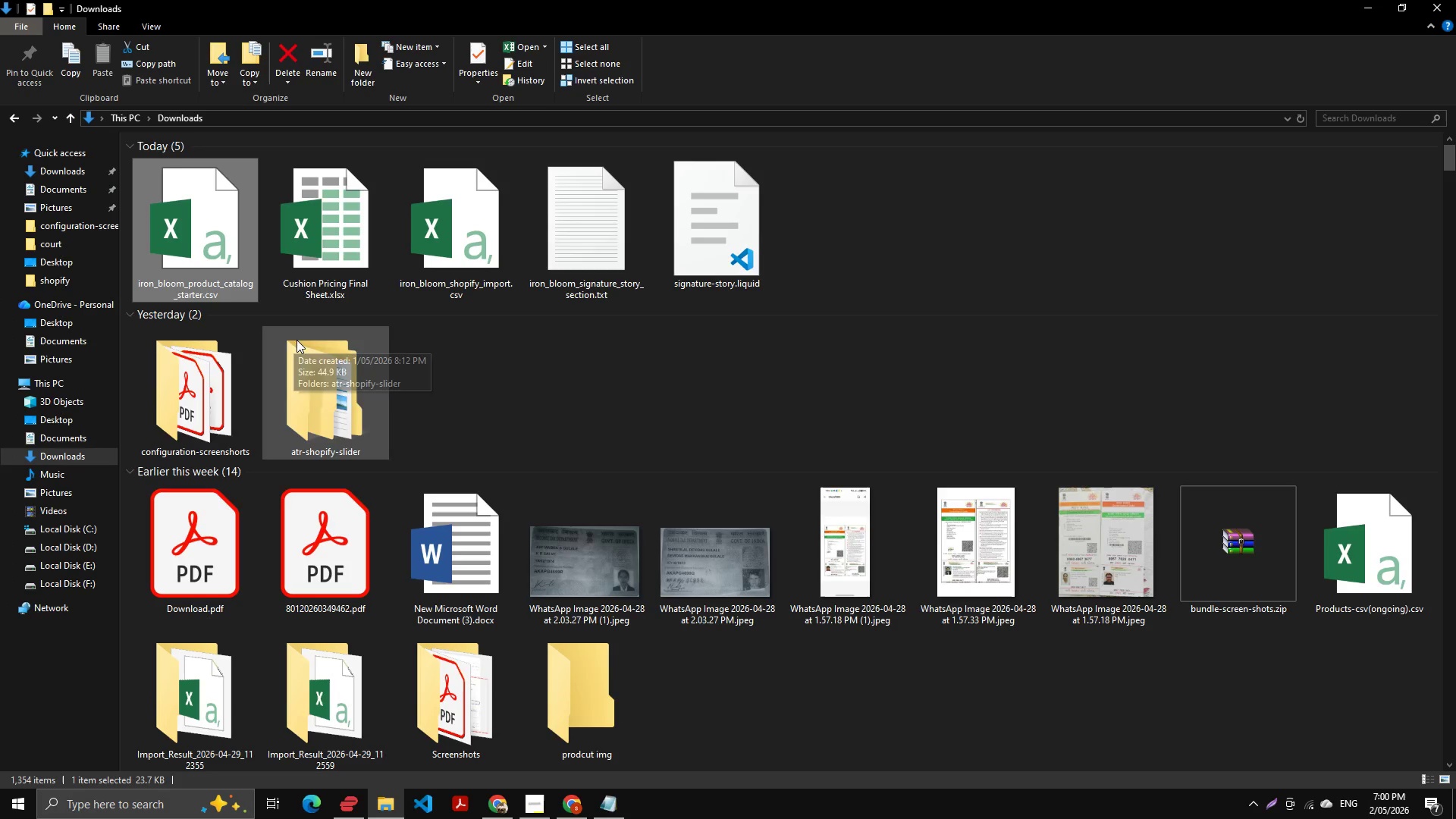 
double_click([431, 240])
 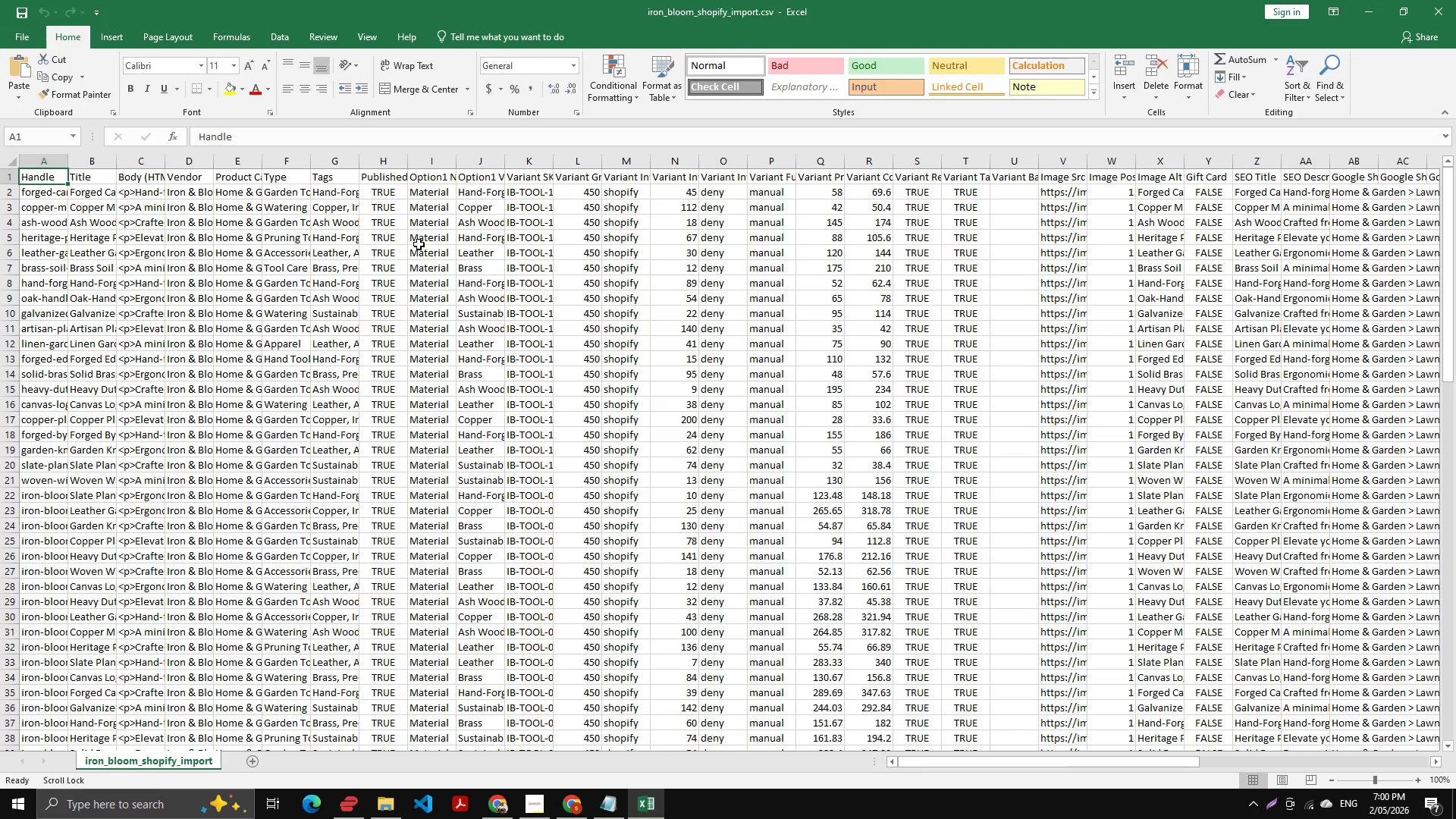 
wait(25.87)
 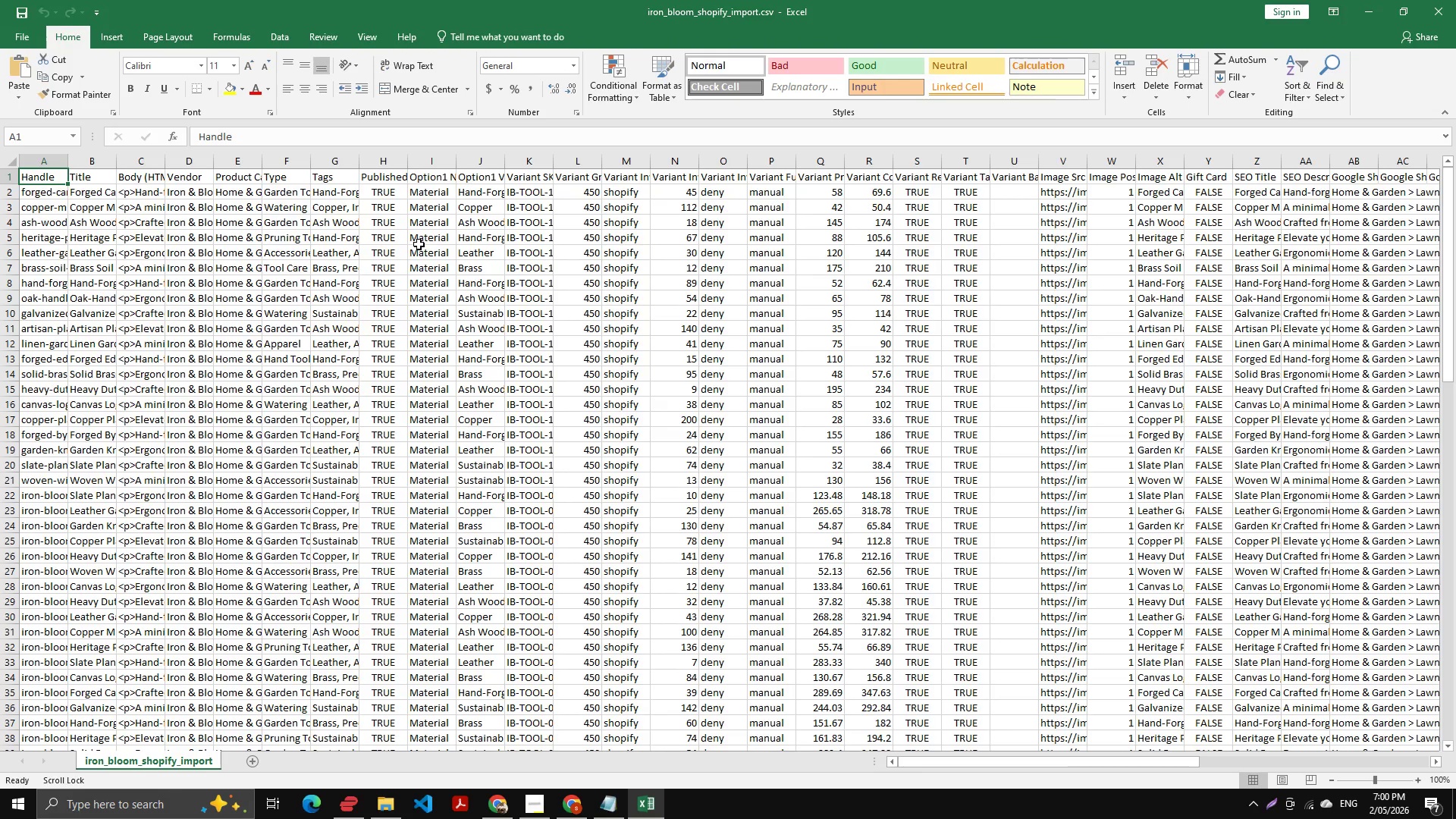 
mouse_move([23, 821])
 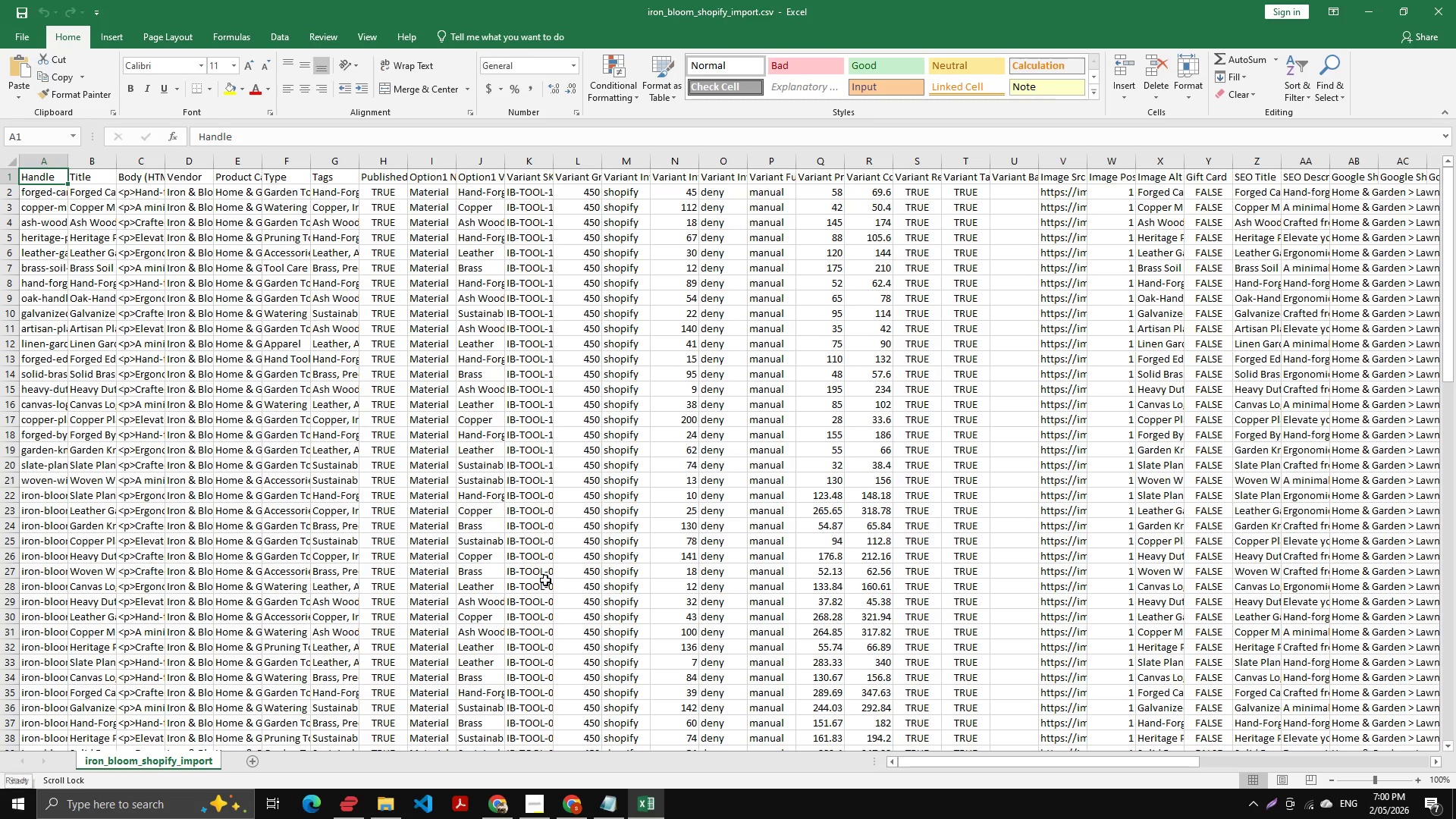 
scroll: coordinate [626, 572], scroll_direction: down, amount: 3.0
 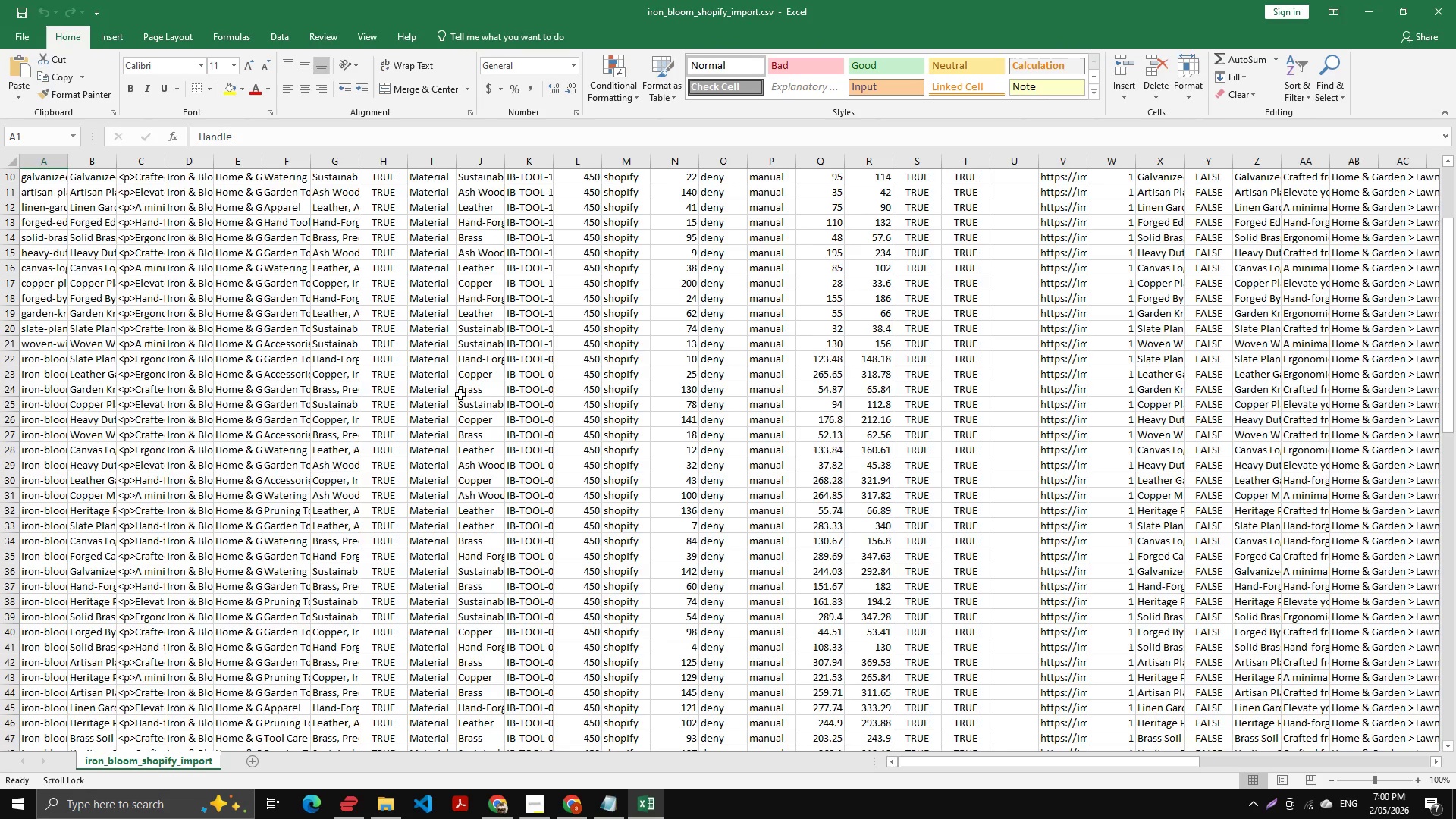 
hold_key(key=ControlLeft, duration=1.5)
scroll: coordinate [438, 431], scroll_direction: down, amount: 20.0
 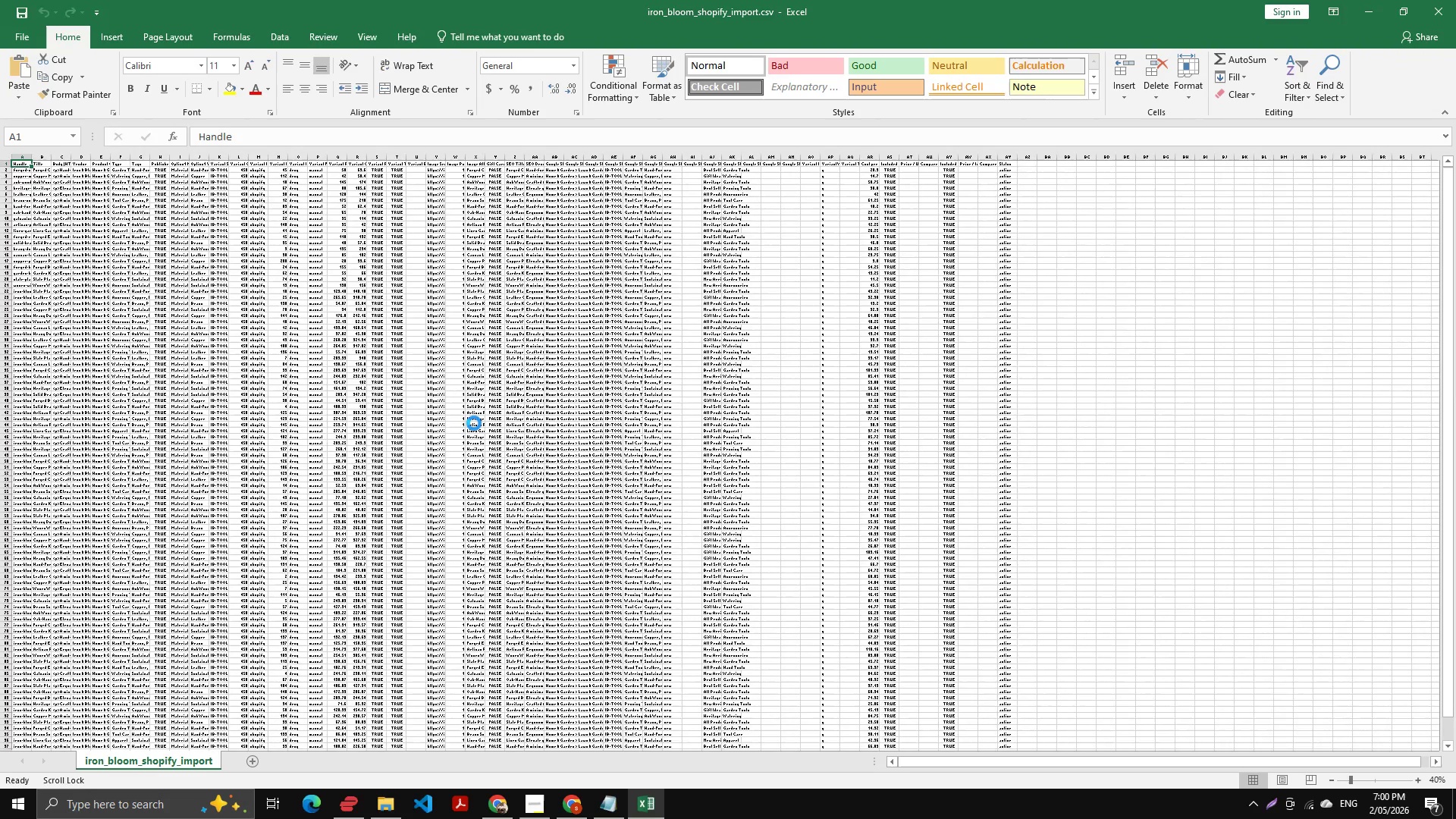 
hold_key(key=ControlLeft, duration=1.5)
scroll: coordinate [477, 422], scroll_direction: up, amount: 4.0
 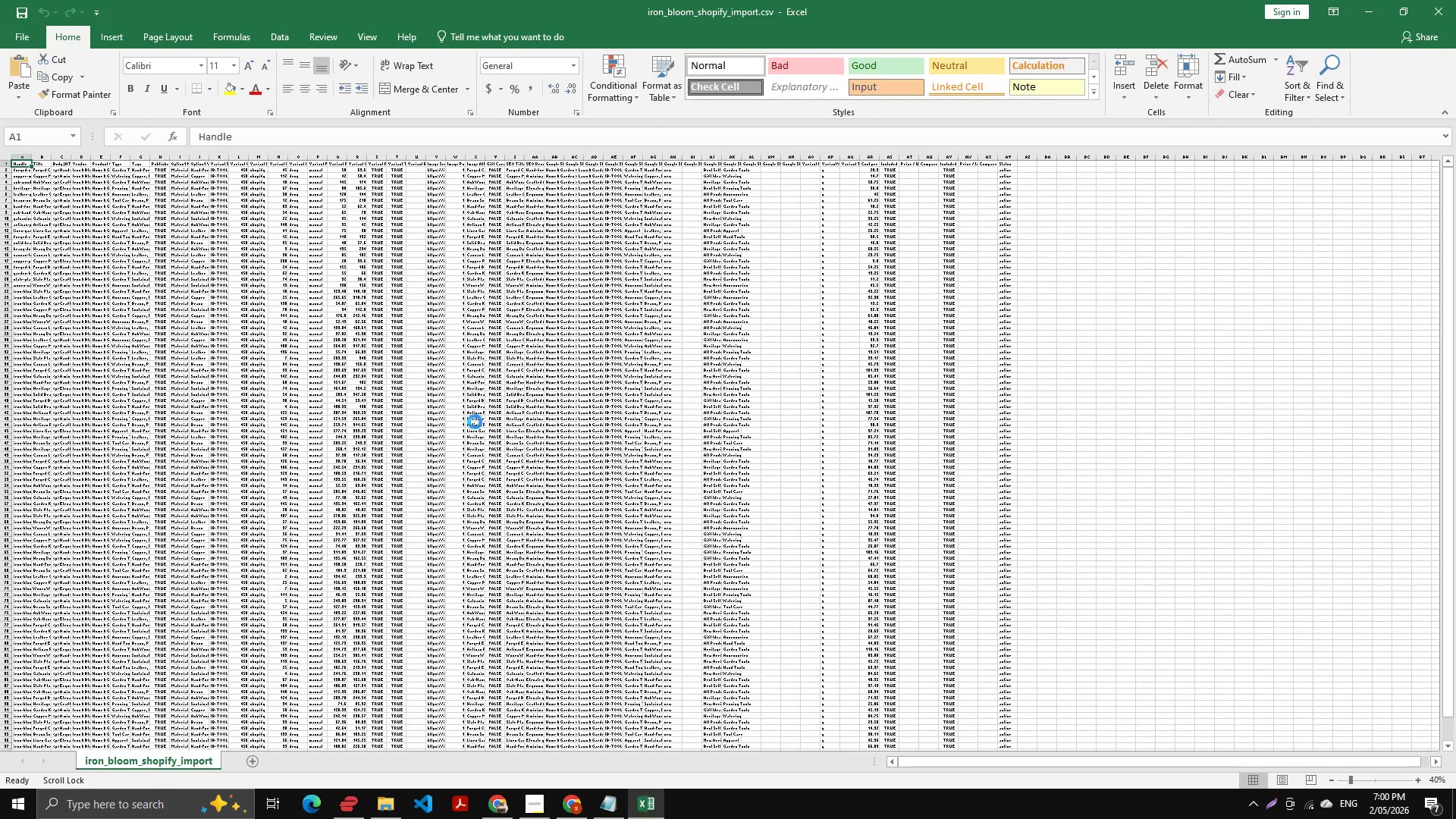 
hold_key(key=ControlLeft, duration=1.53)
 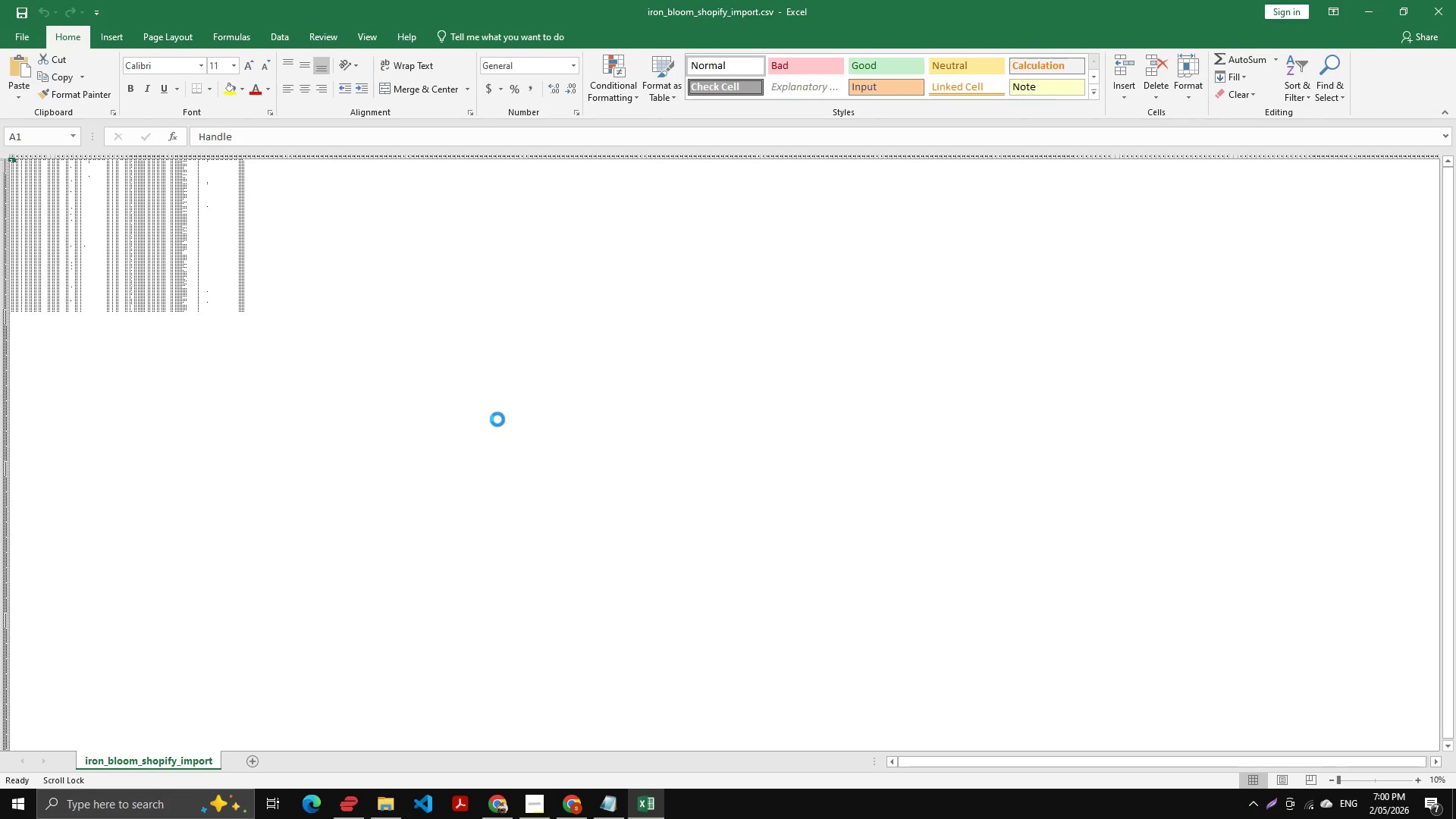 
scroll: coordinate [497, 419], scroll_direction: up, amount: 8.0
 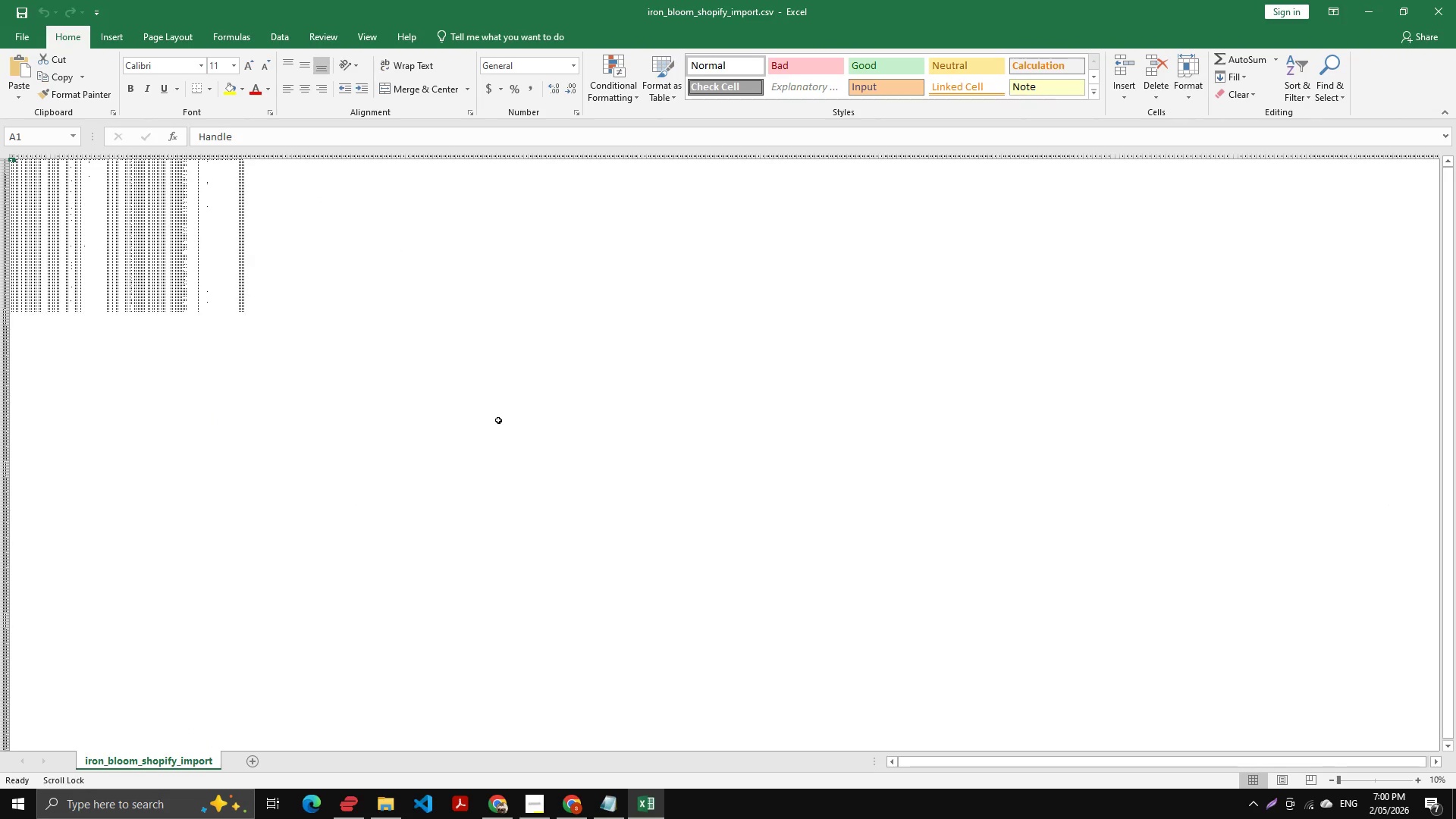 
key(Control+Numpad0)
 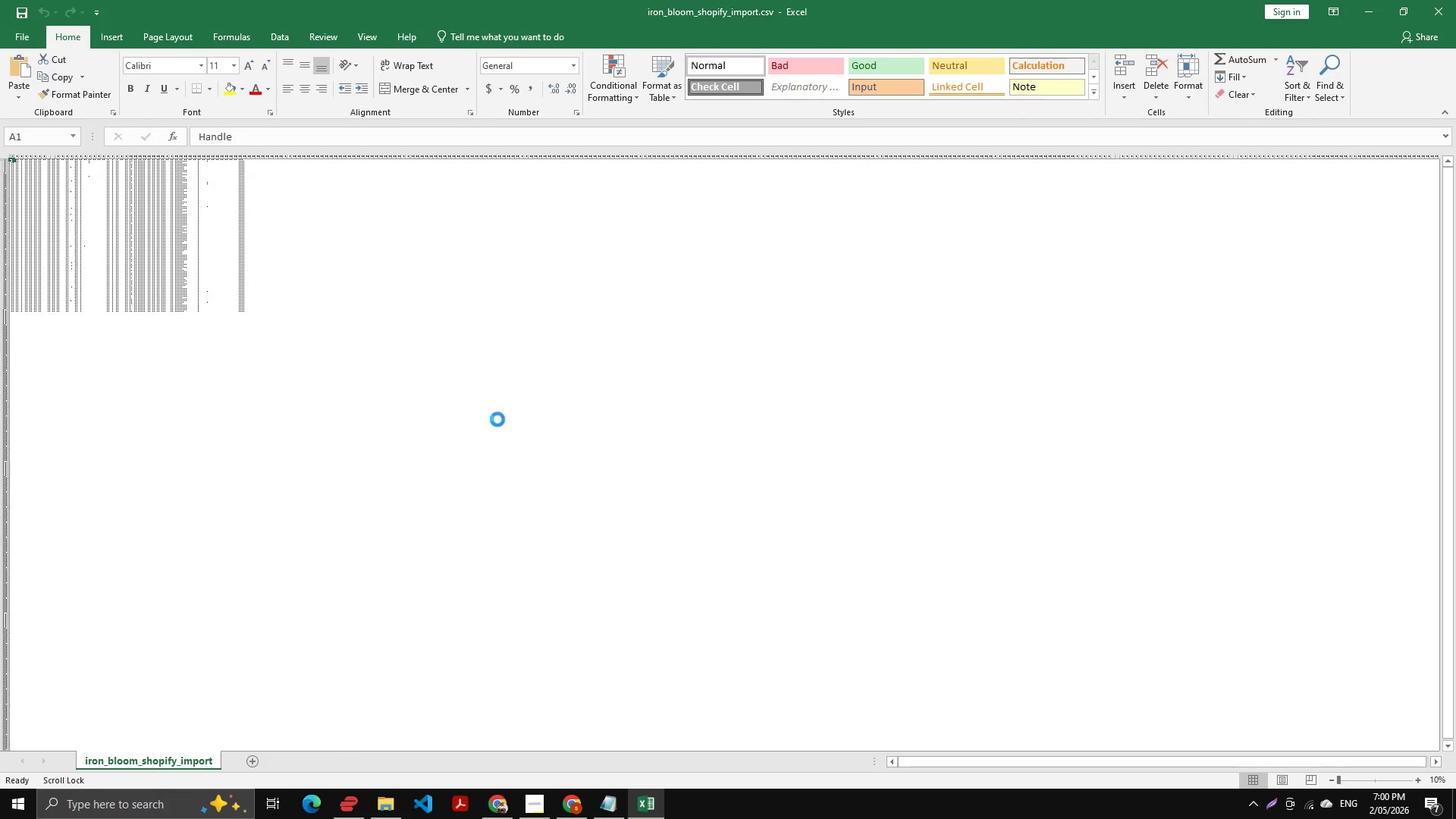 
key(Control+Numpad0)
 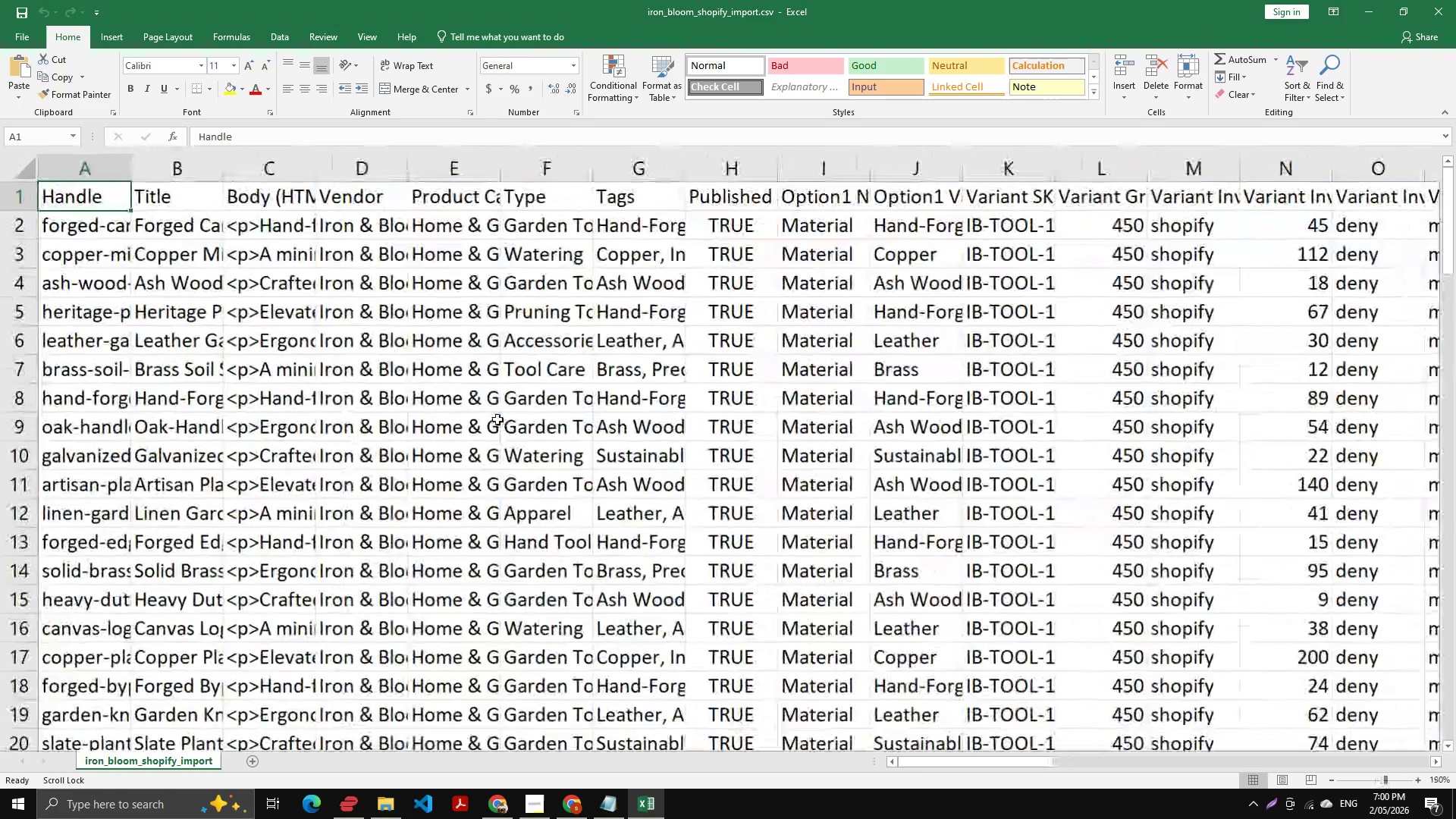 
key(Control+Numpad0)
 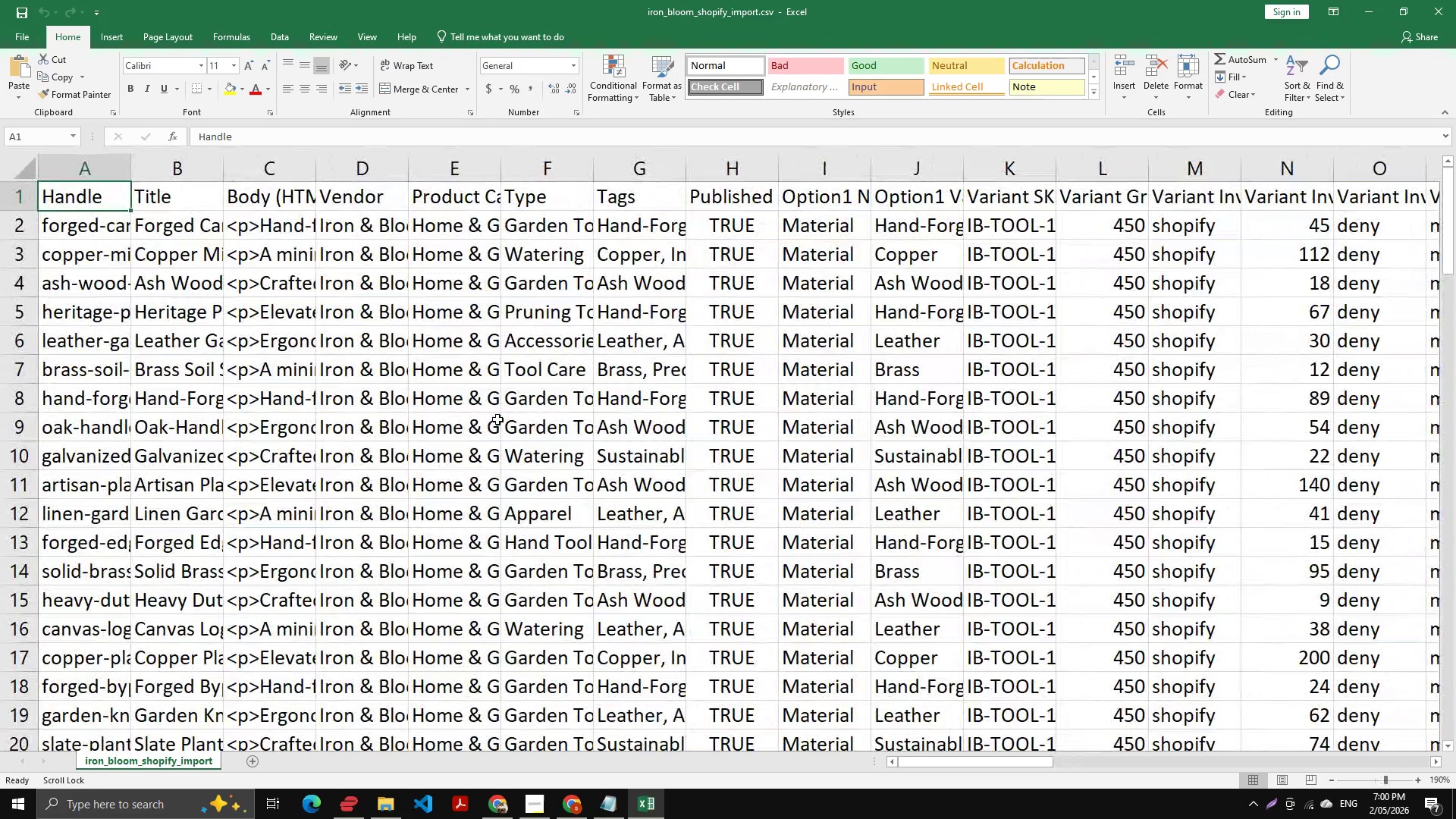 
key(Control+Numpad0)
 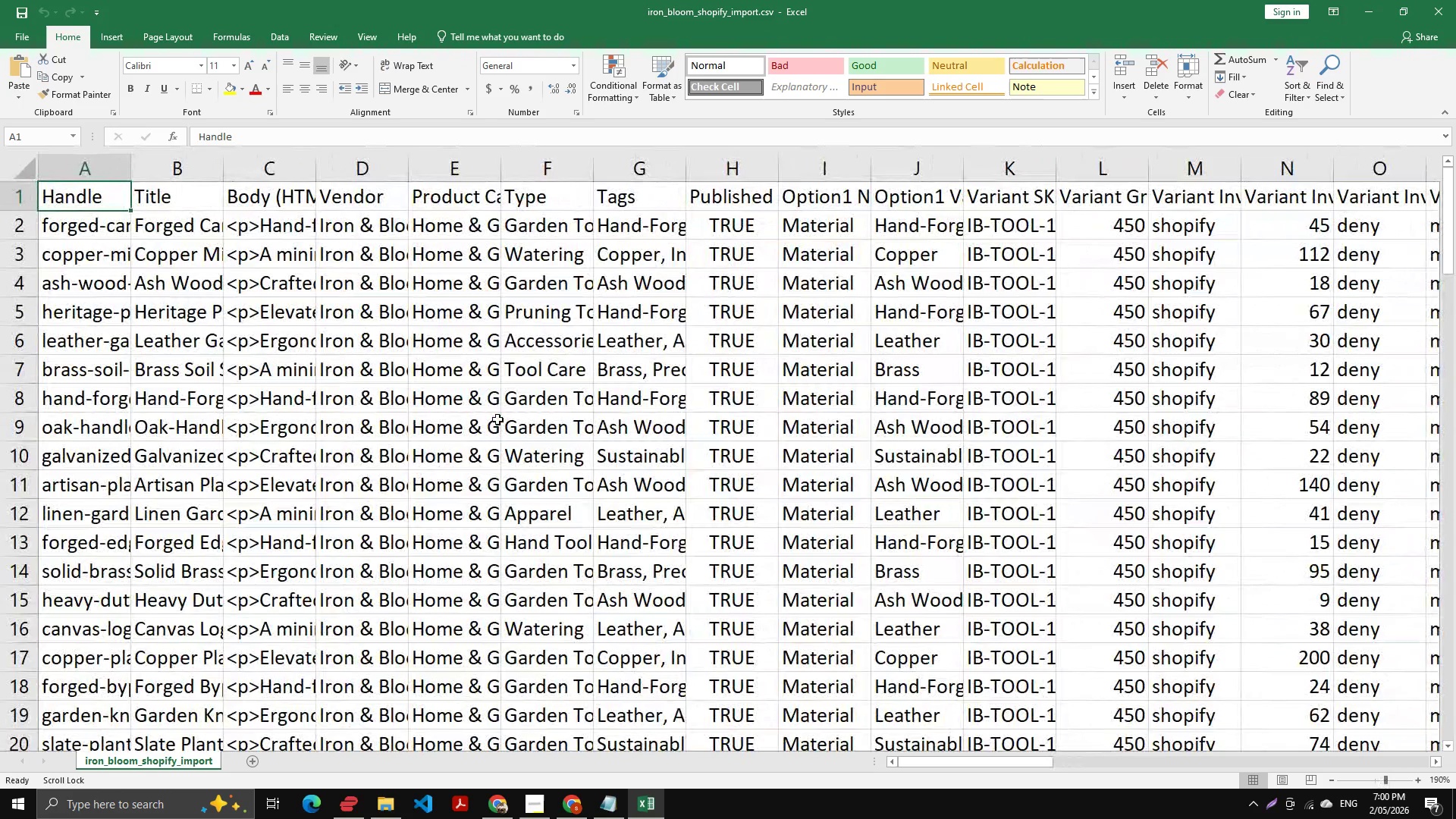 
key(Control+Numpad0)
 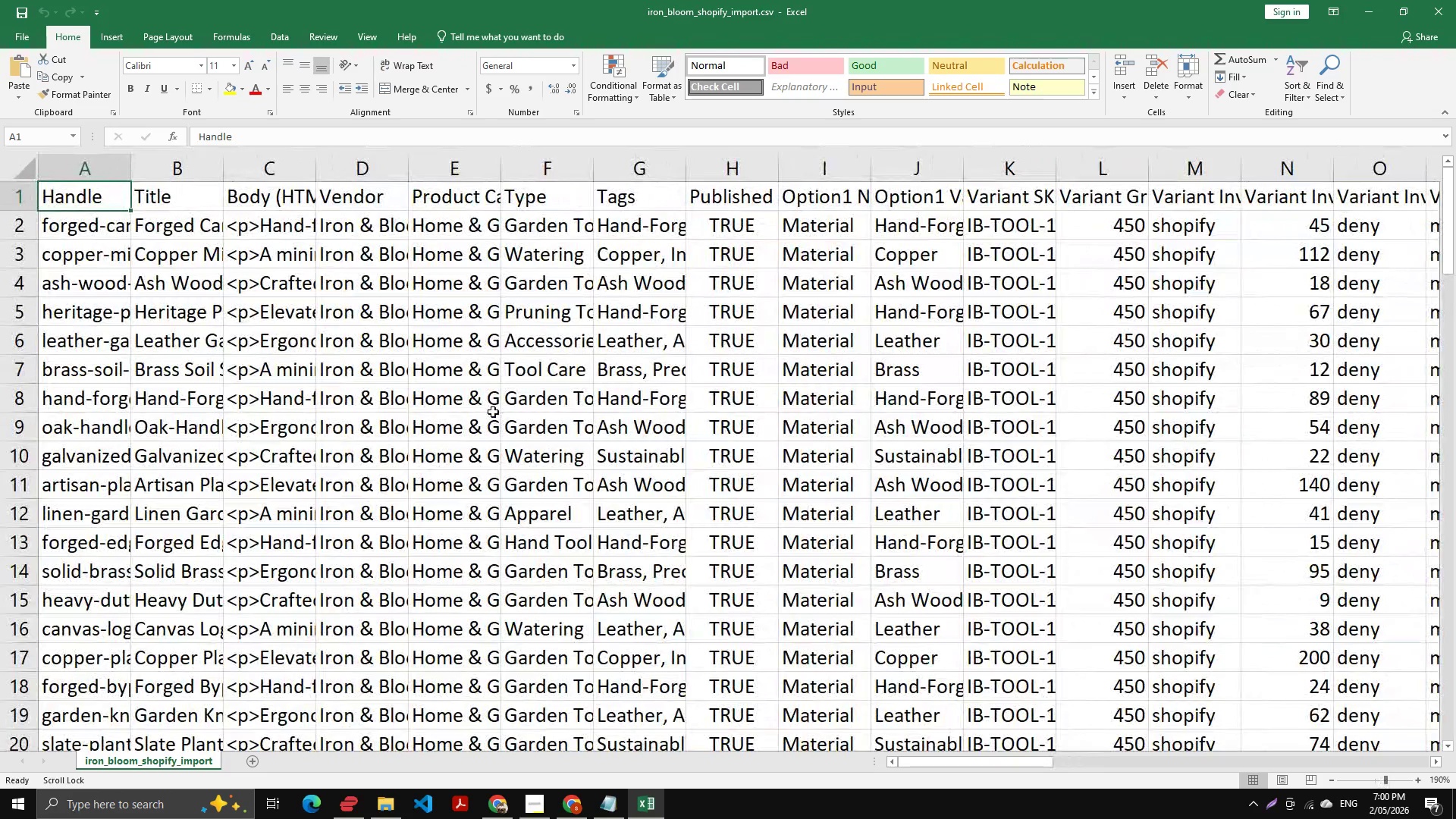 
hold_key(key=ControlLeft, duration=1.53)
scroll: coordinate [425, 373], scroll_direction: down, amount: 2.0
 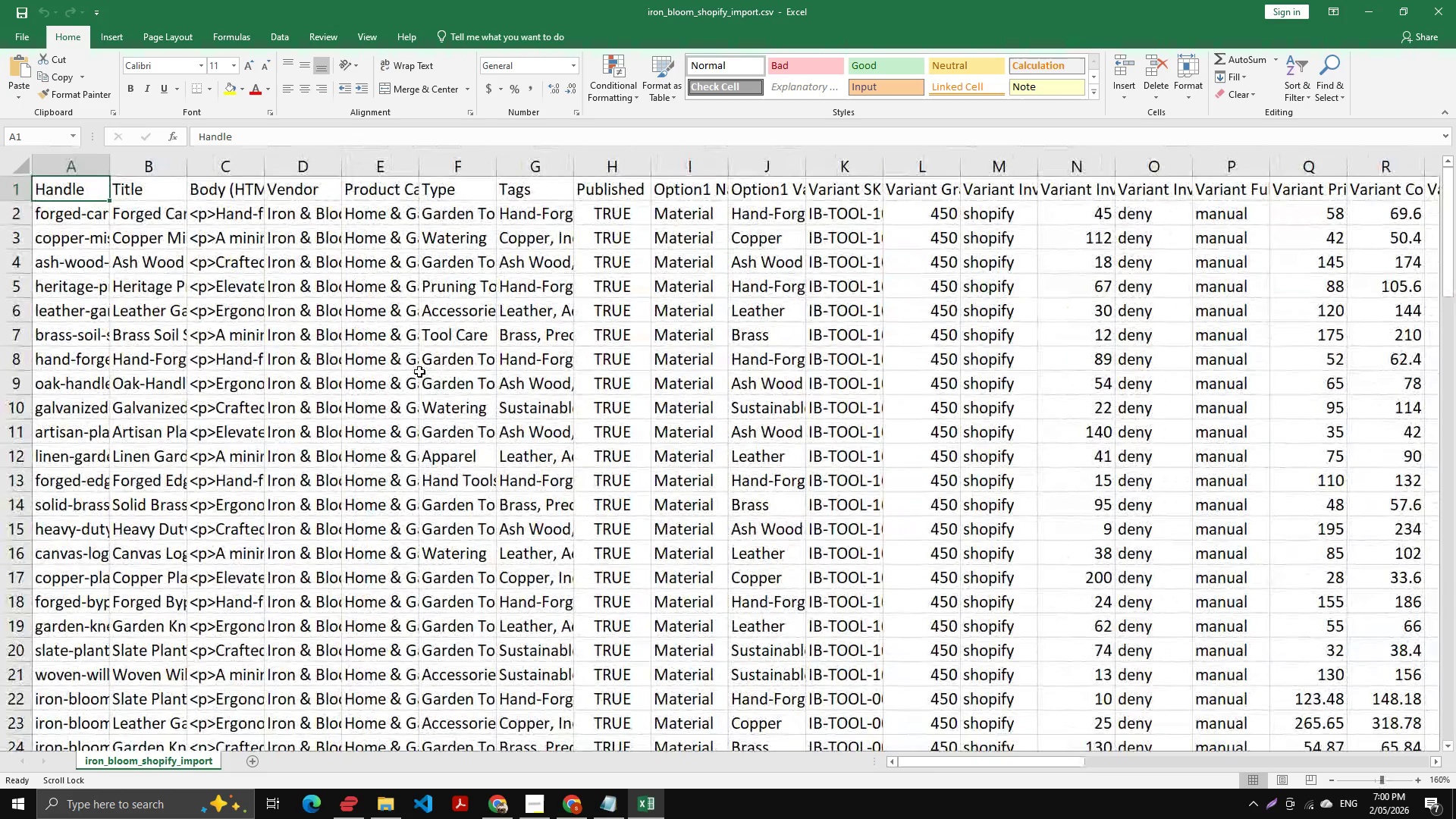 
hold_key(key=ControlLeft, duration=1.52)
scroll: coordinate [417, 372], scroll_direction: down, amount: 5.0
 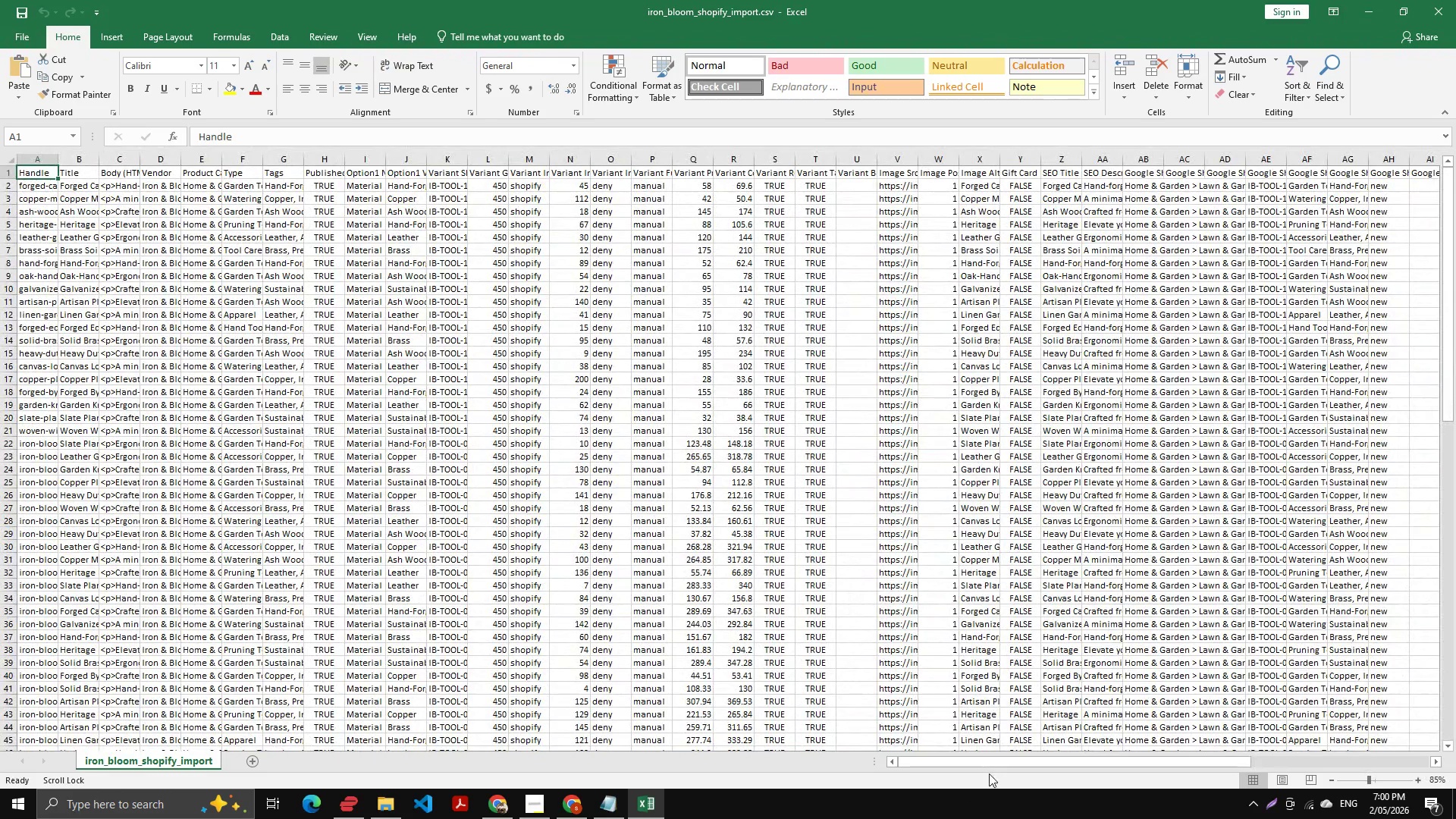 
left_click_drag(start_coordinate=[998, 761], to_coordinate=[1297, 770])
 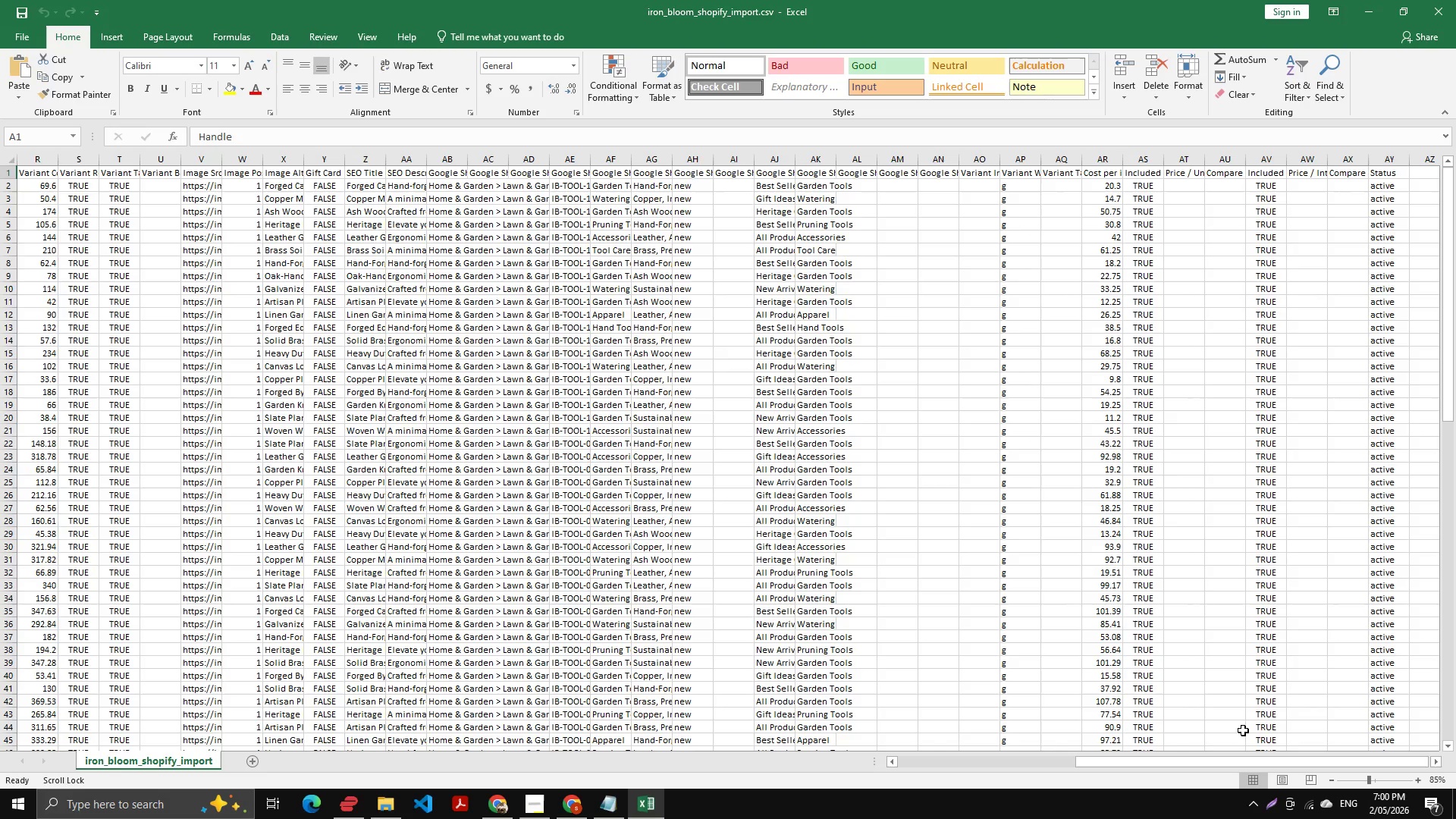 
wait(7.75)
 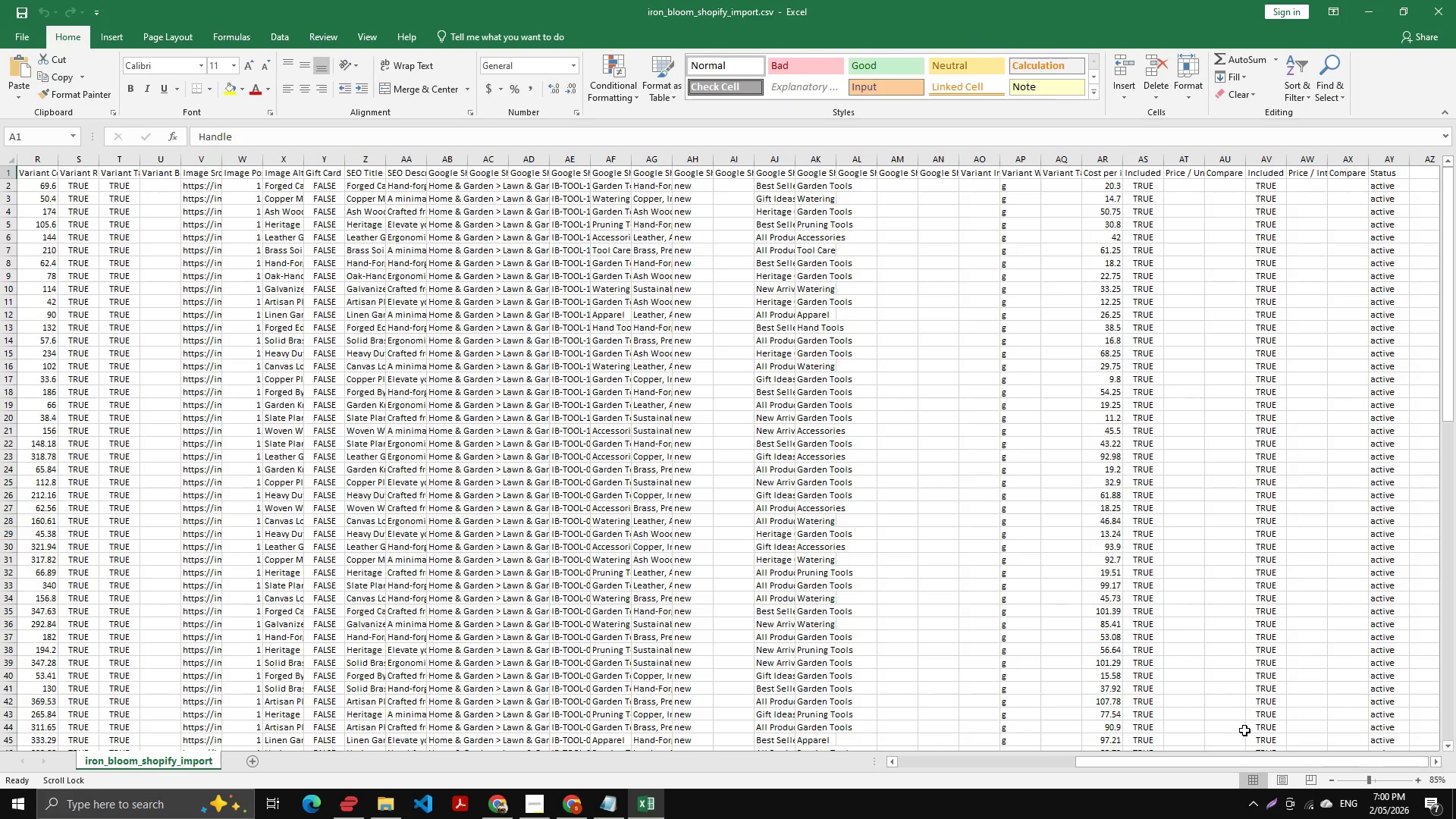 
left_click_drag(start_coordinate=[1161, 758], to_coordinate=[1015, 760])
 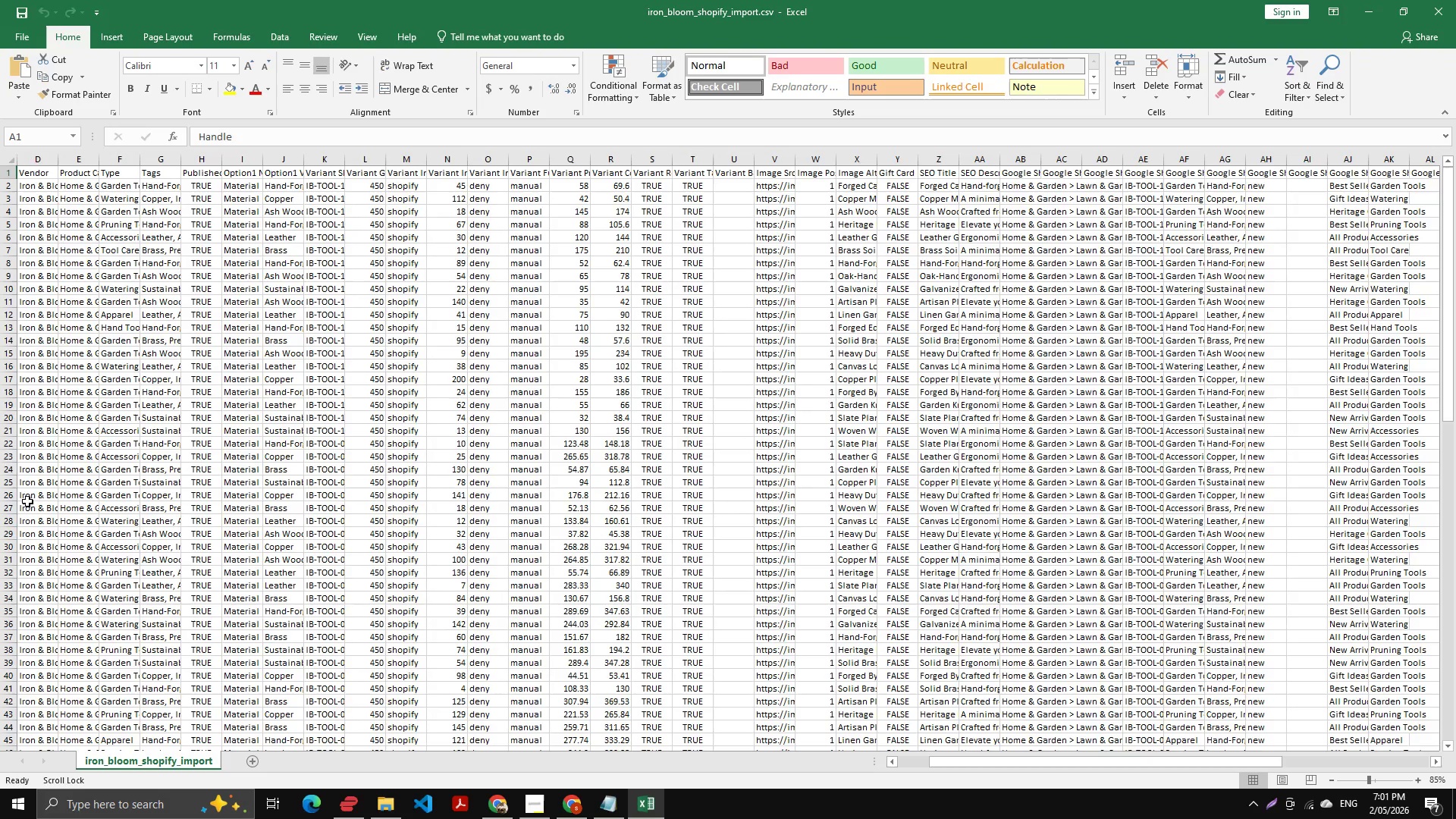 
scroll: coordinate [0, 290], scroll_direction: up, amount: 4.0
 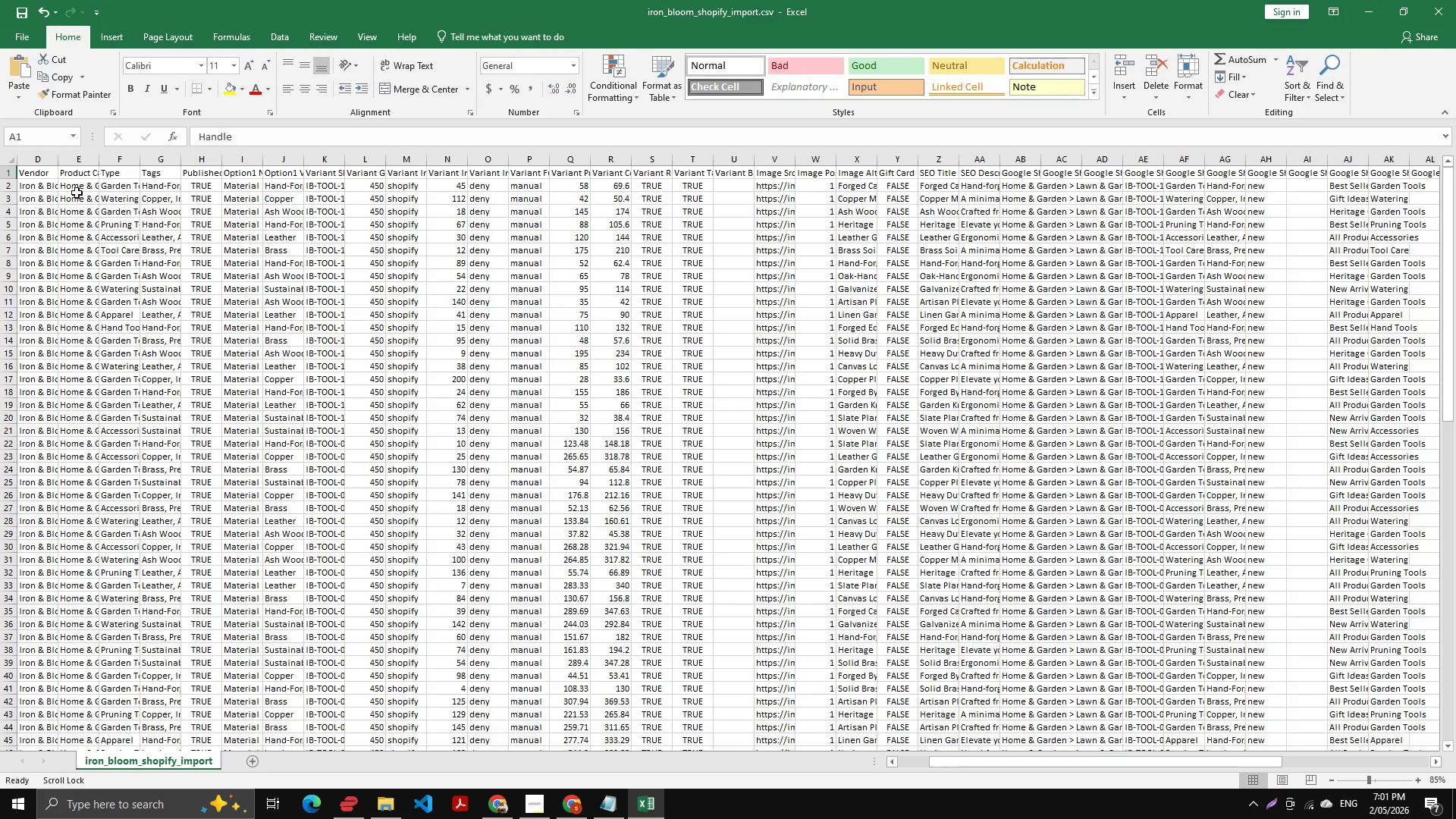 
left_click([84, 190])
 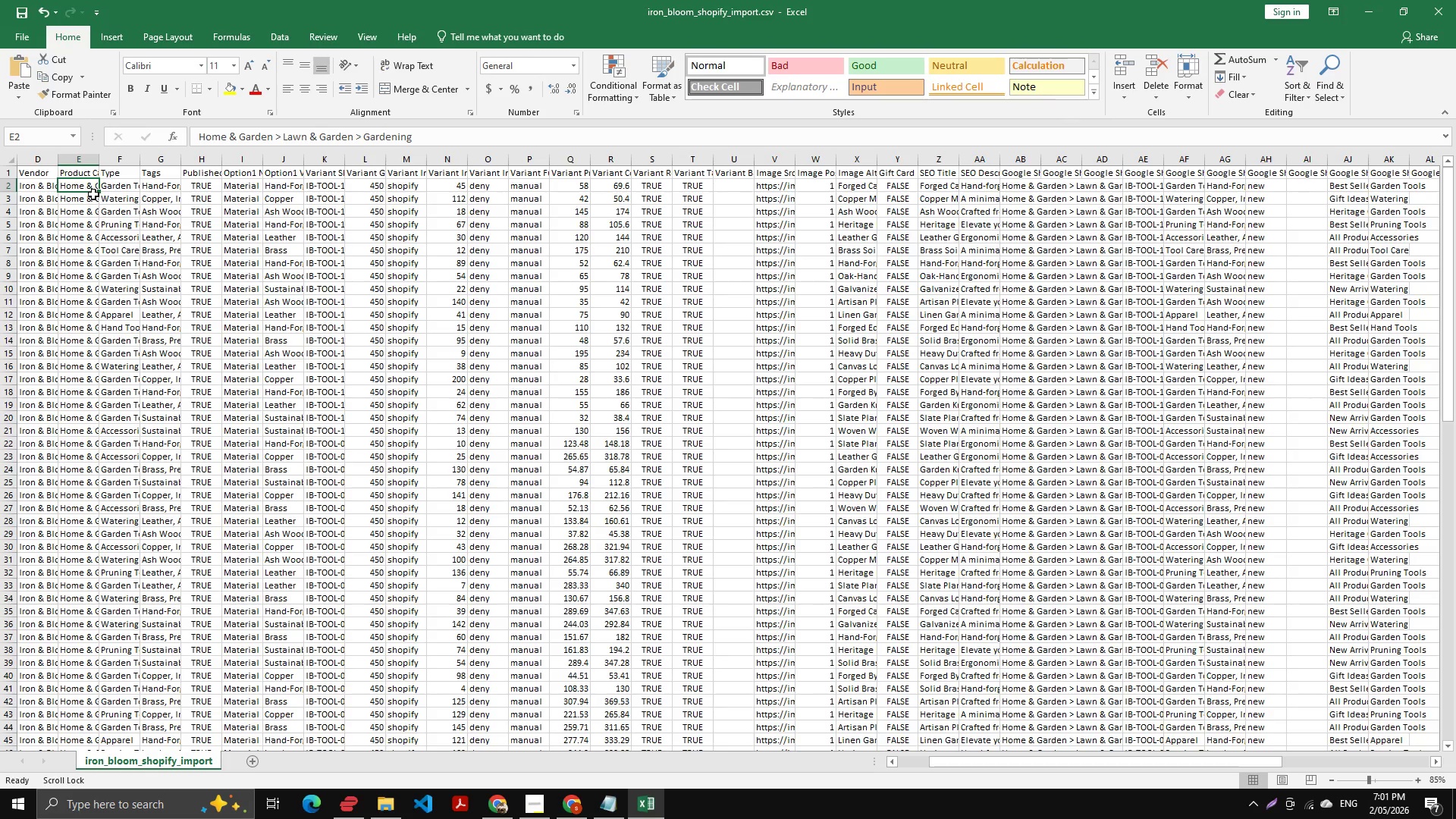 
left_click([113, 195])
 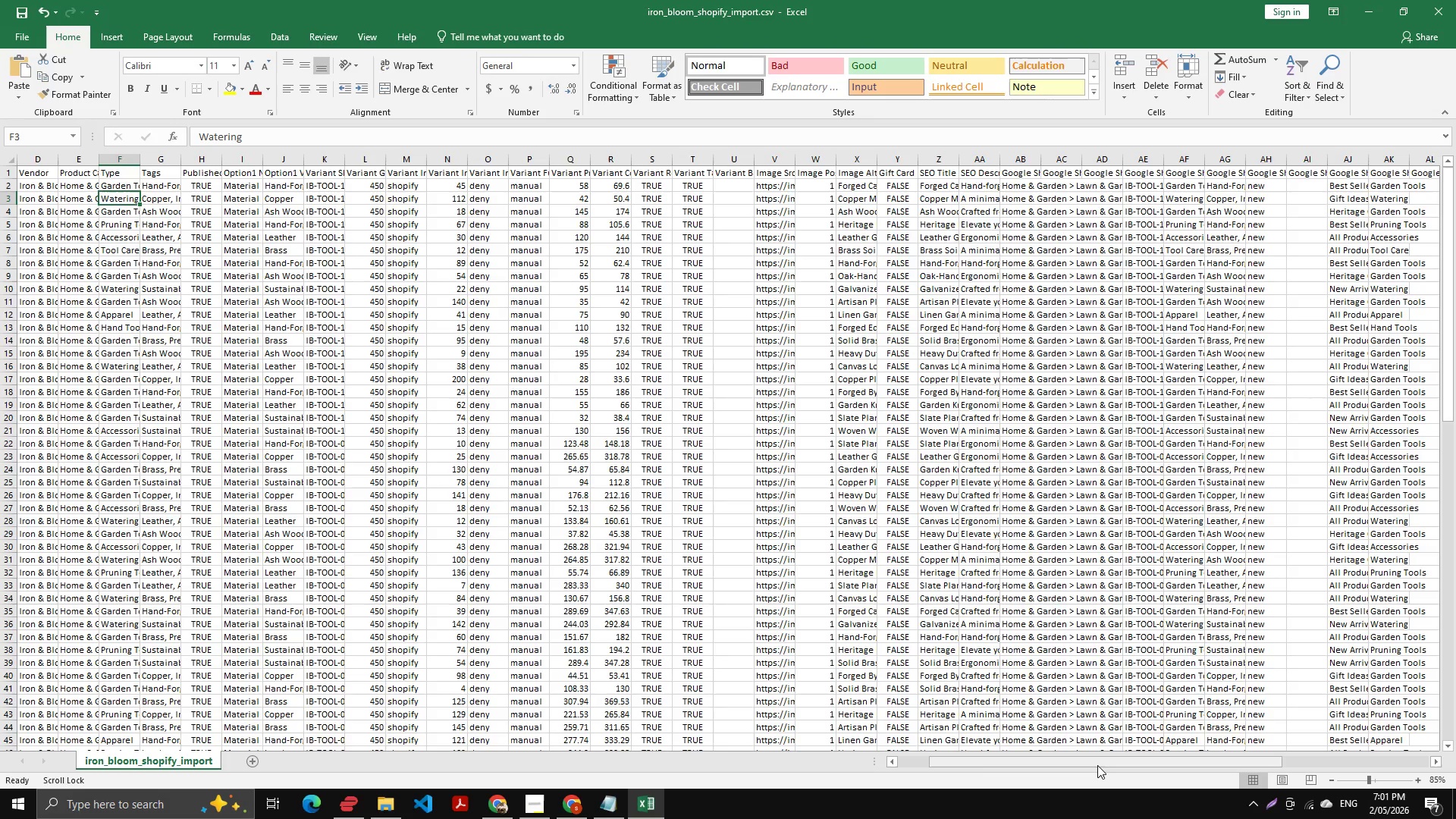 
left_click_drag(start_coordinate=[1095, 764], to_coordinate=[959, 769])
 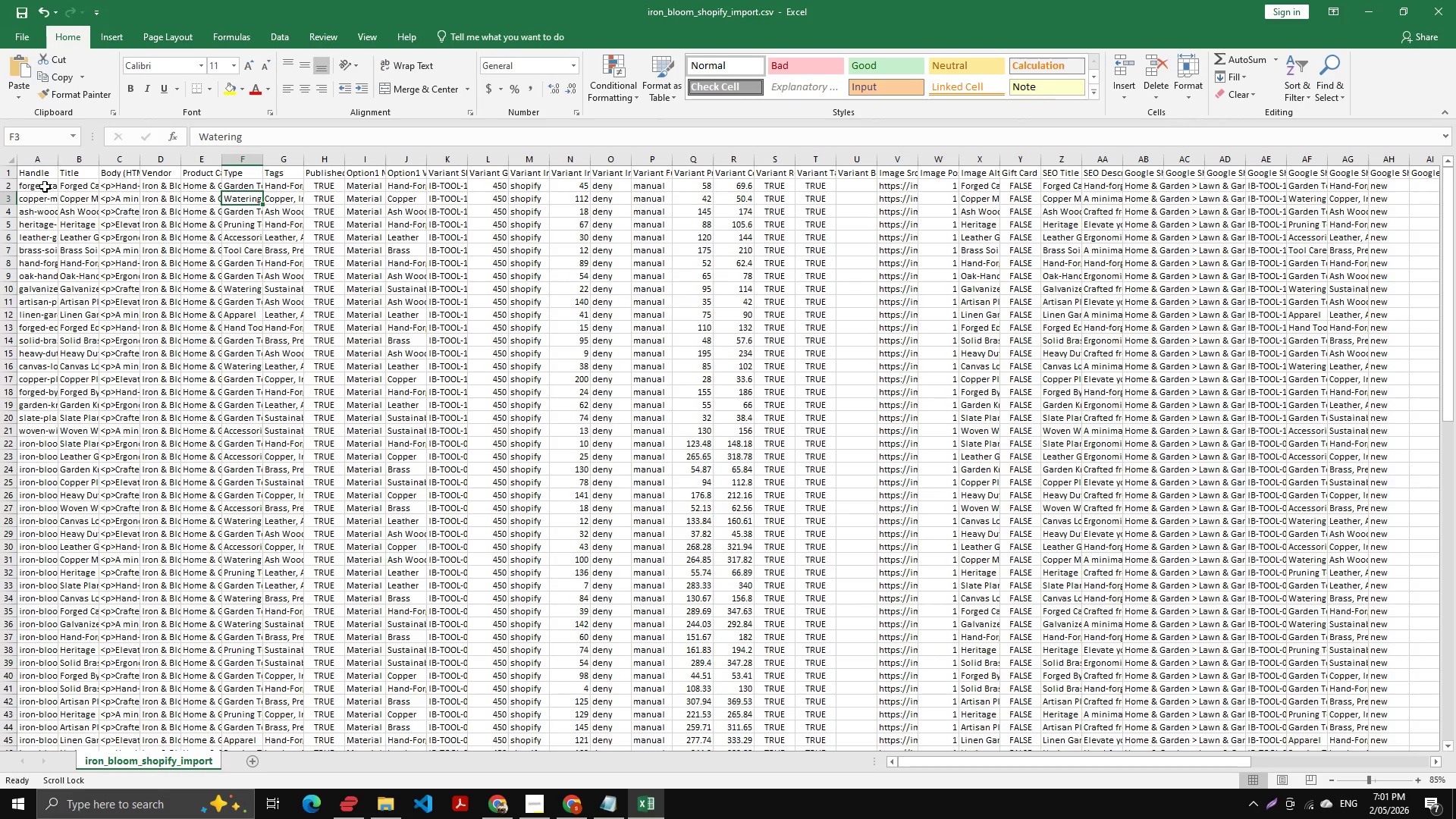 
left_click([41, 187])
 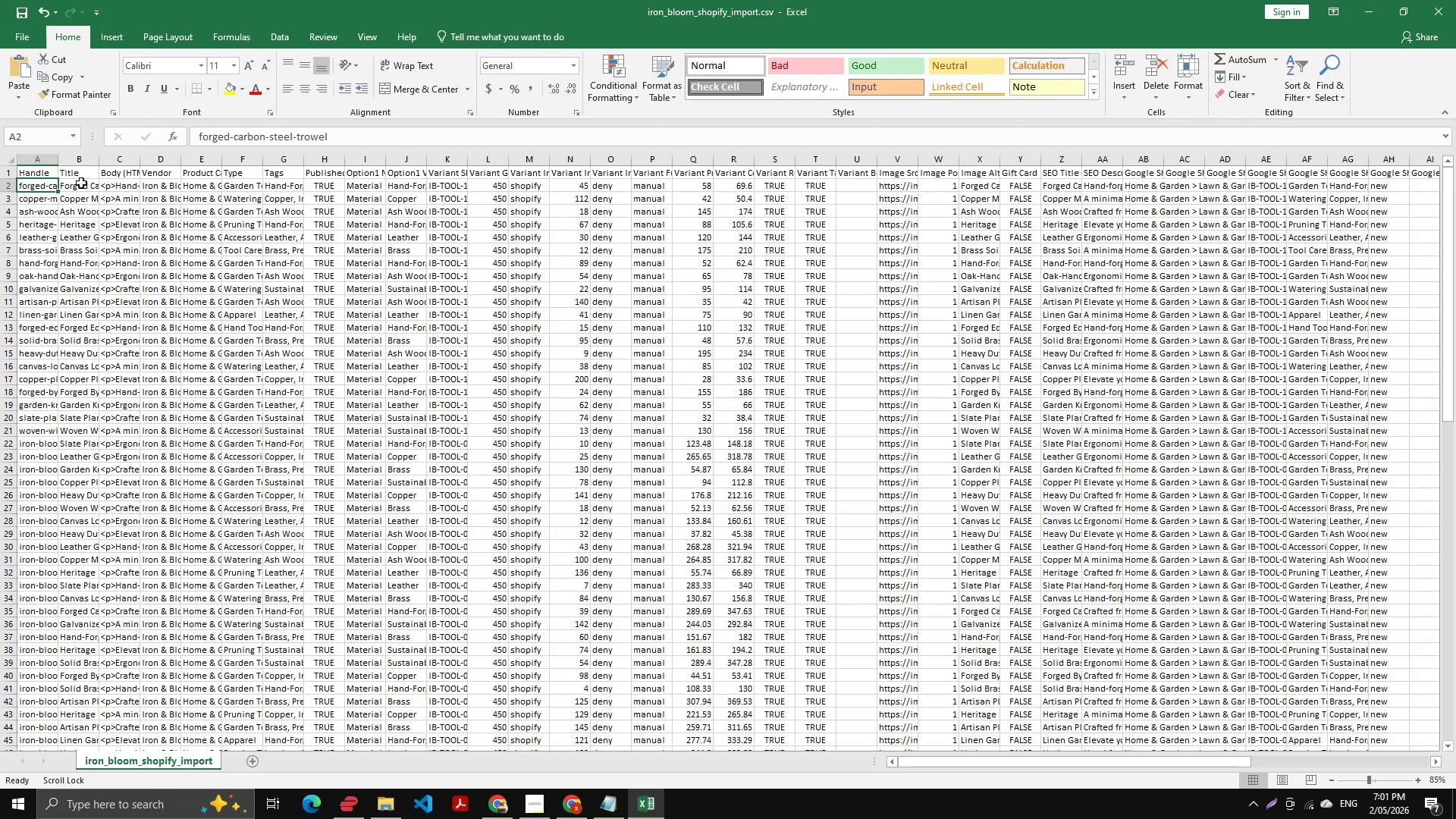 
left_click([77, 184])
 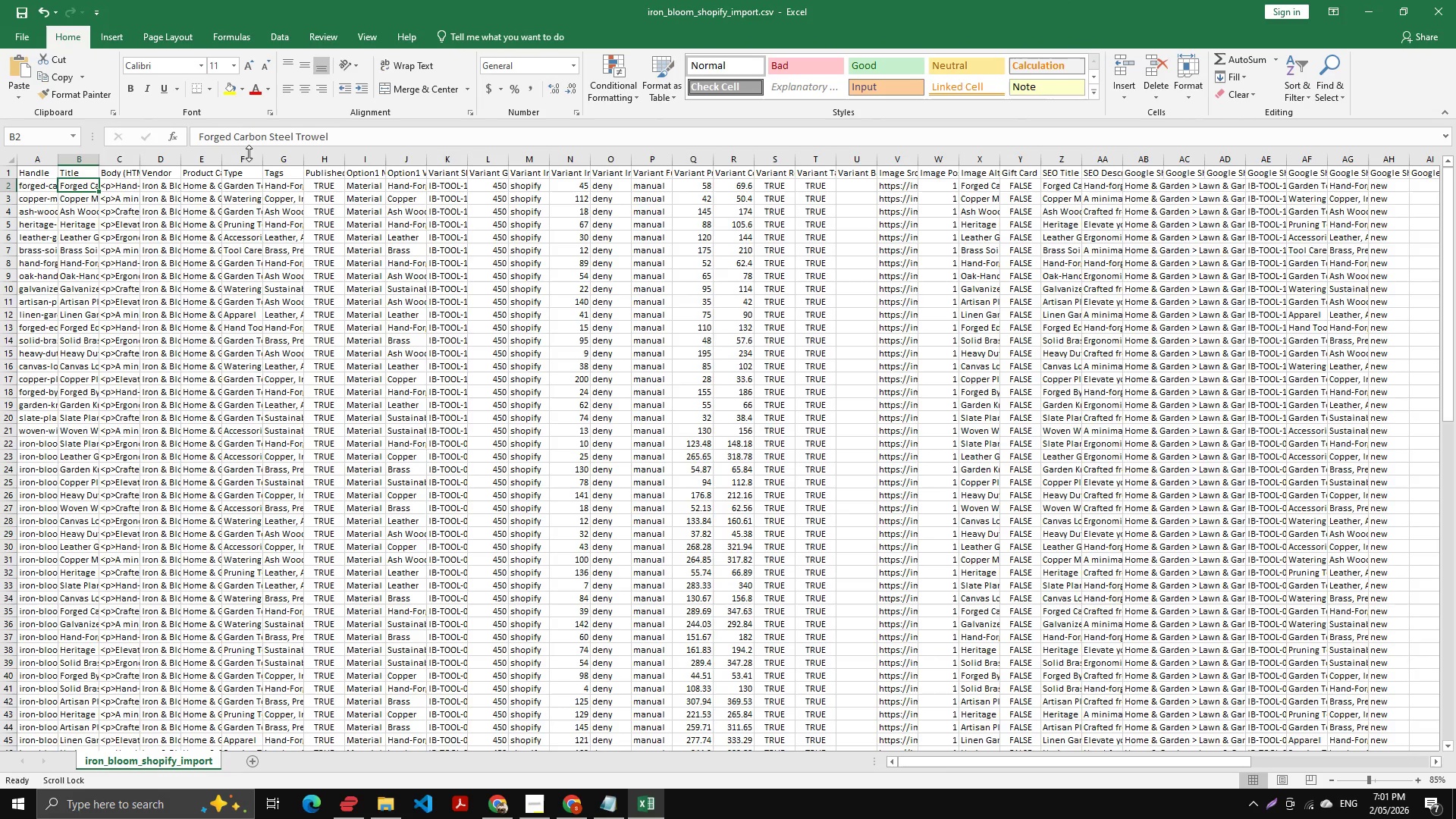 
left_click([269, 132])
 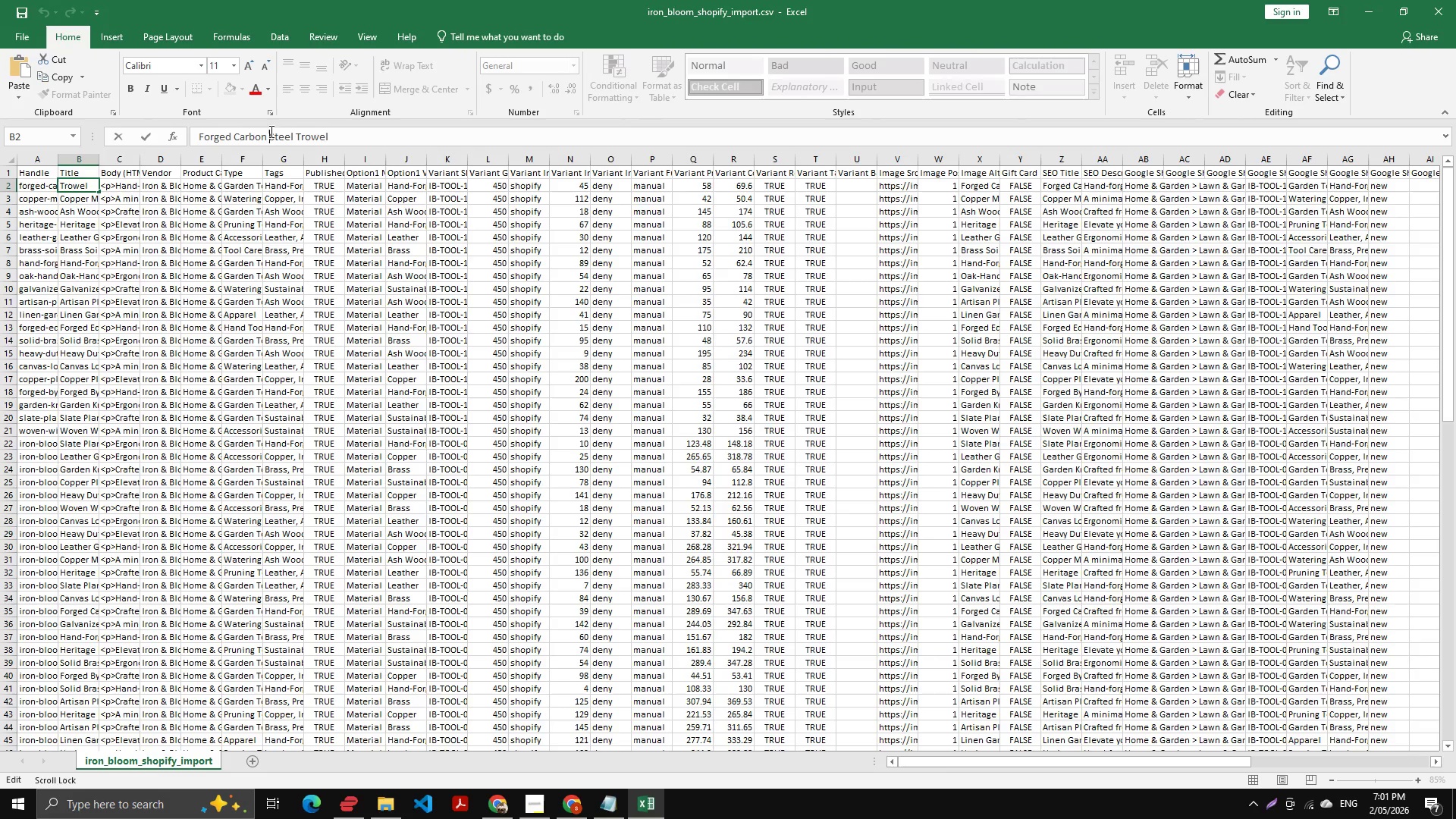 
key(Control+A)
 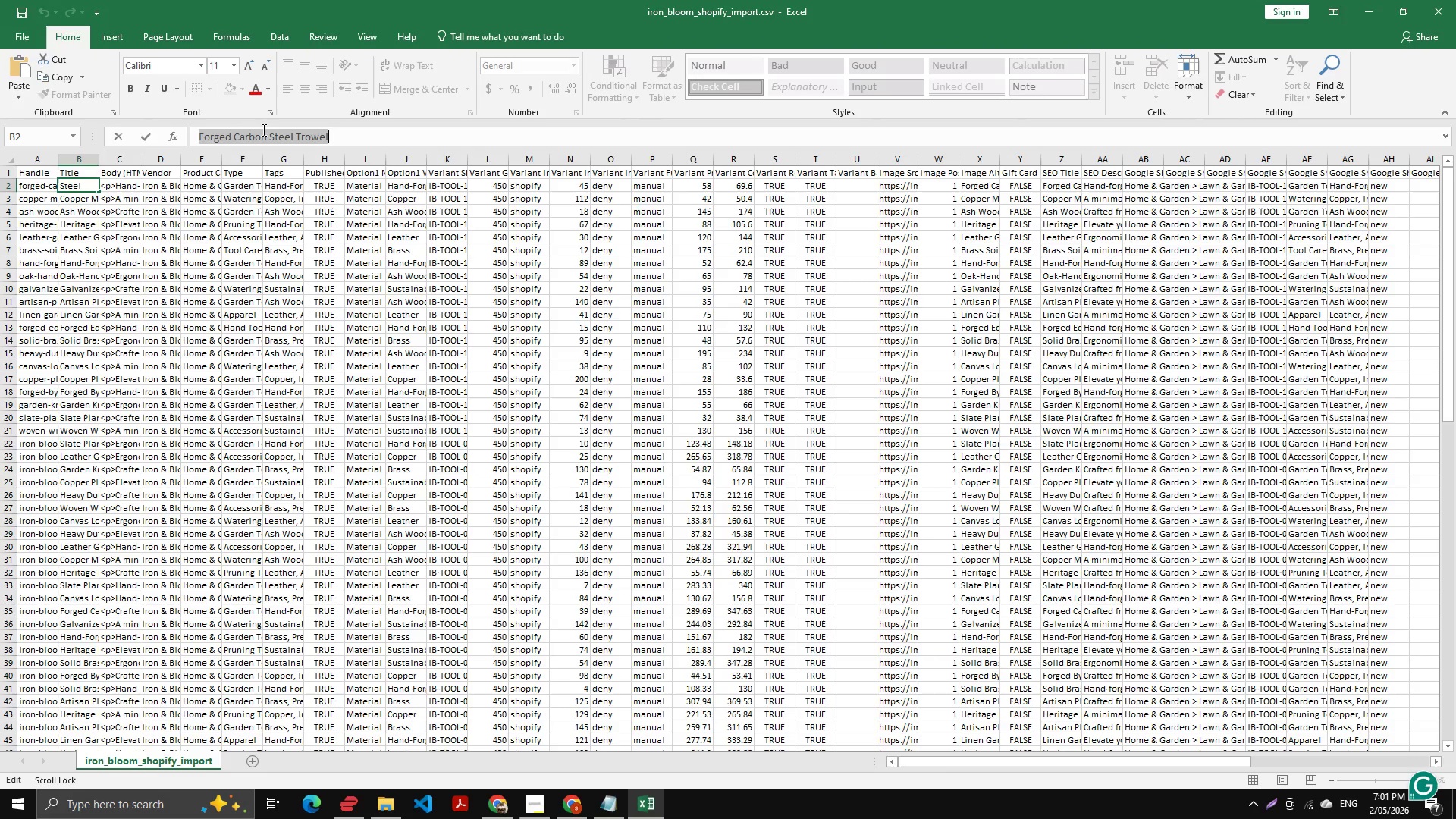 
key(Control+C)
 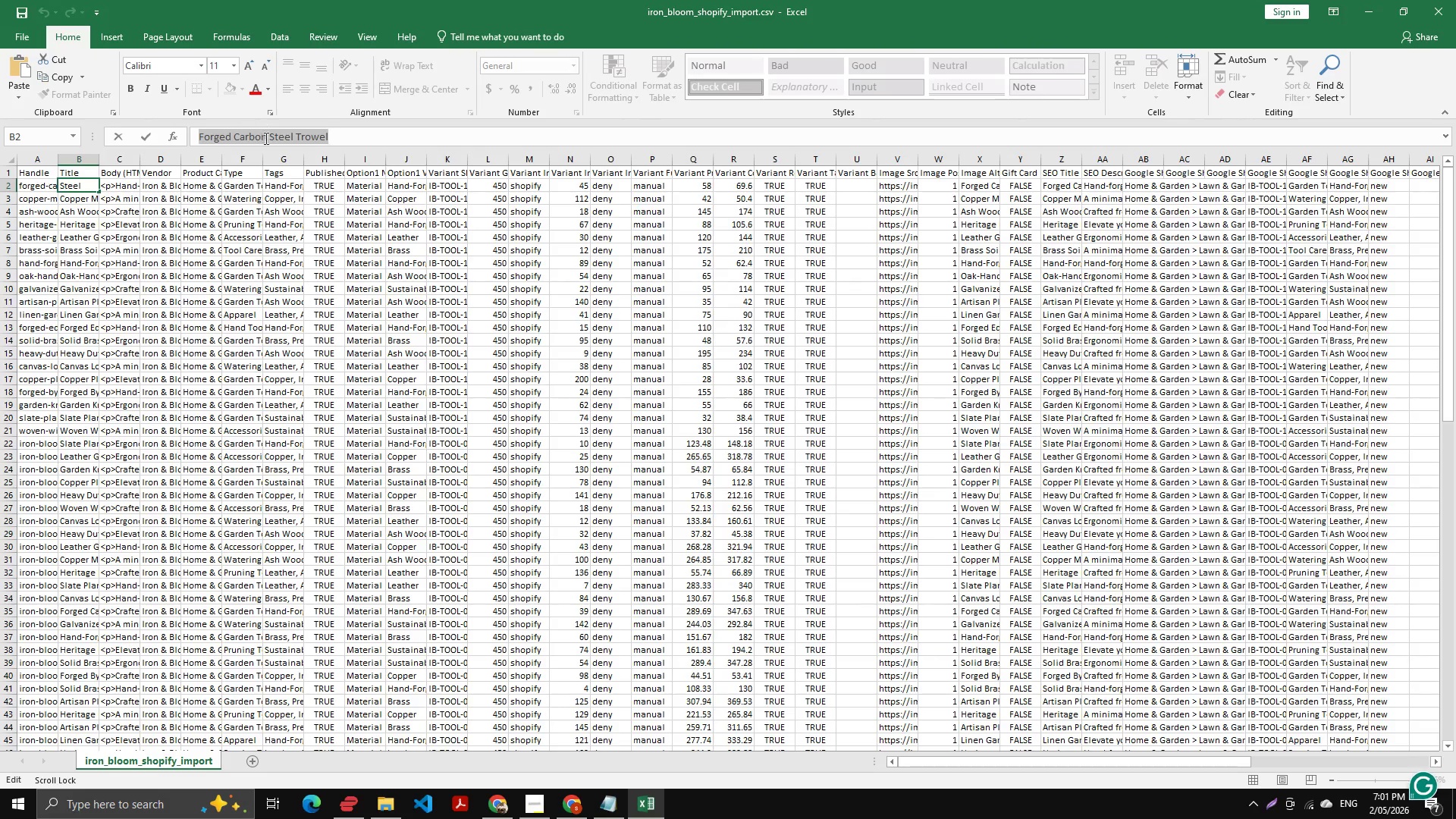 
key(Control+C)
 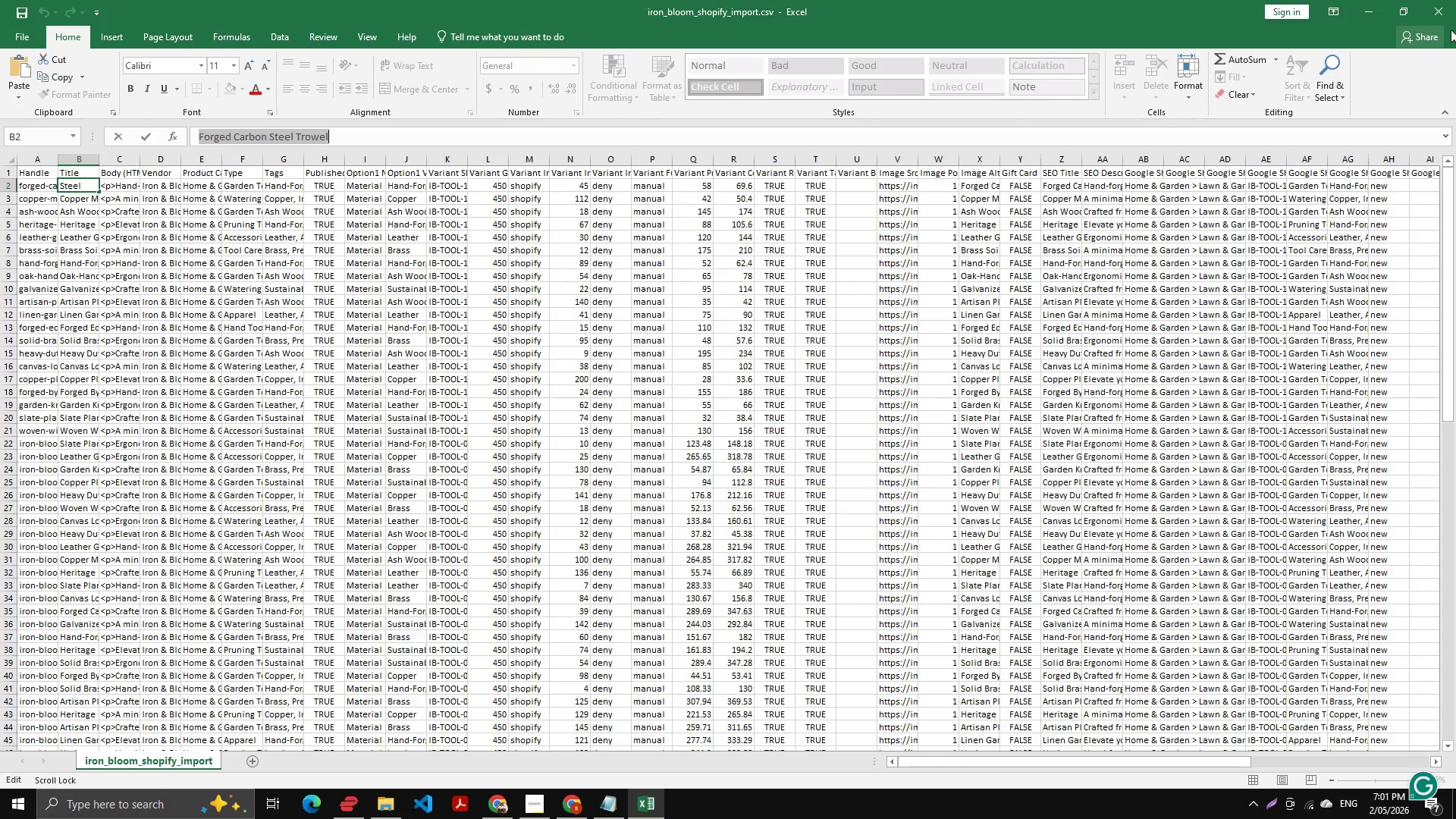 
left_click([1438, 0])
 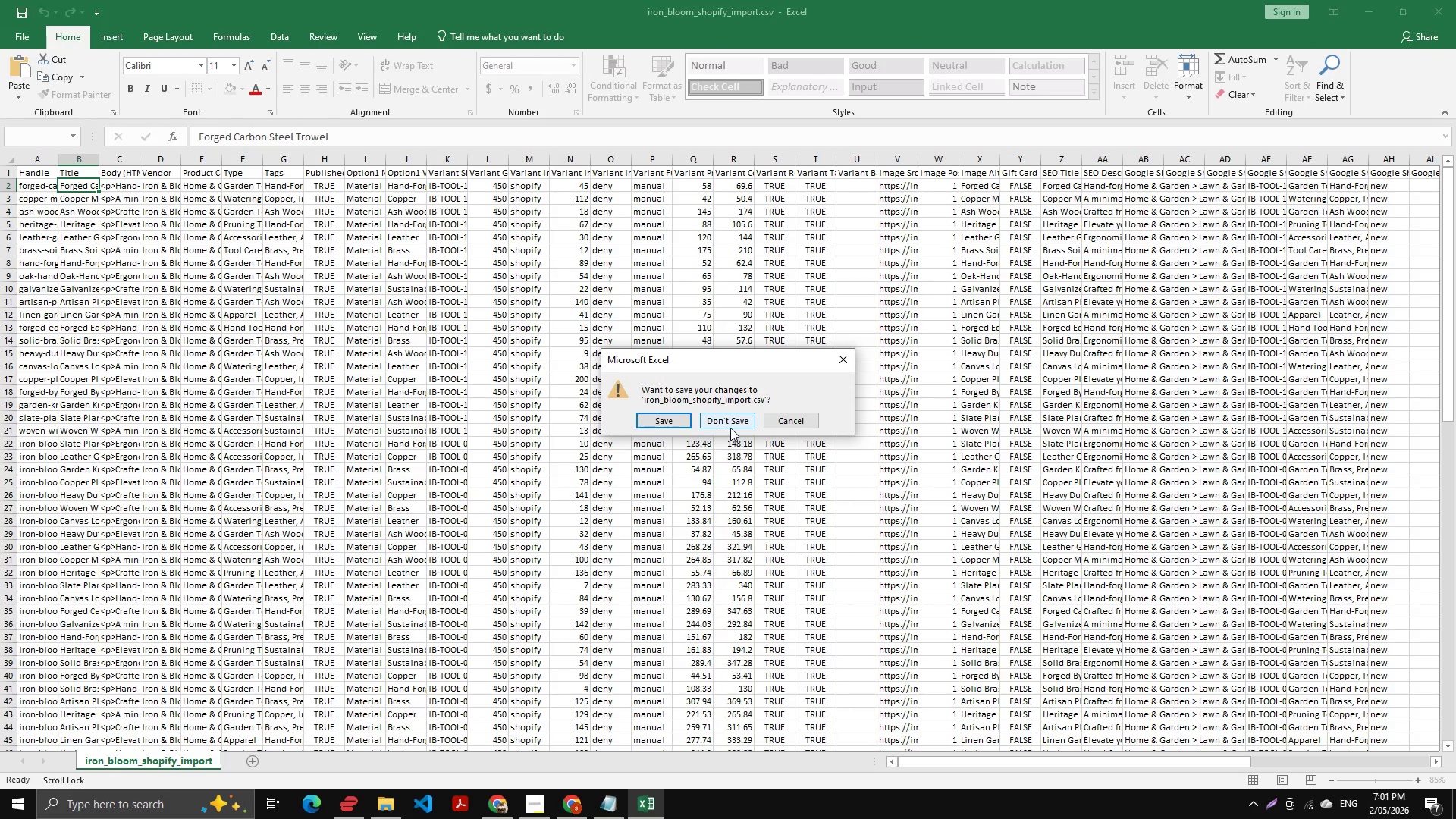 
left_click([730, 425])
 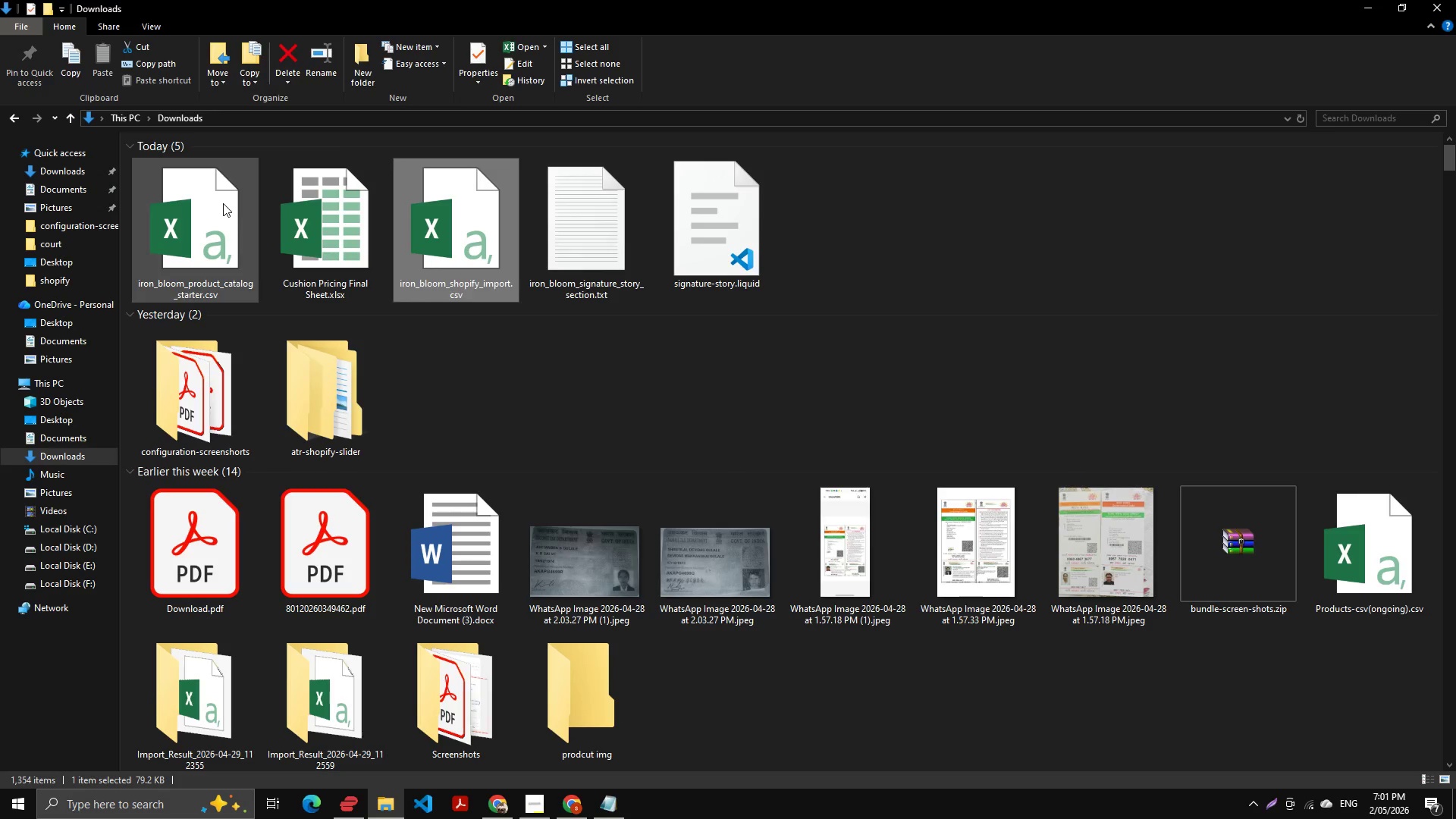 
double_click([223, 203])
 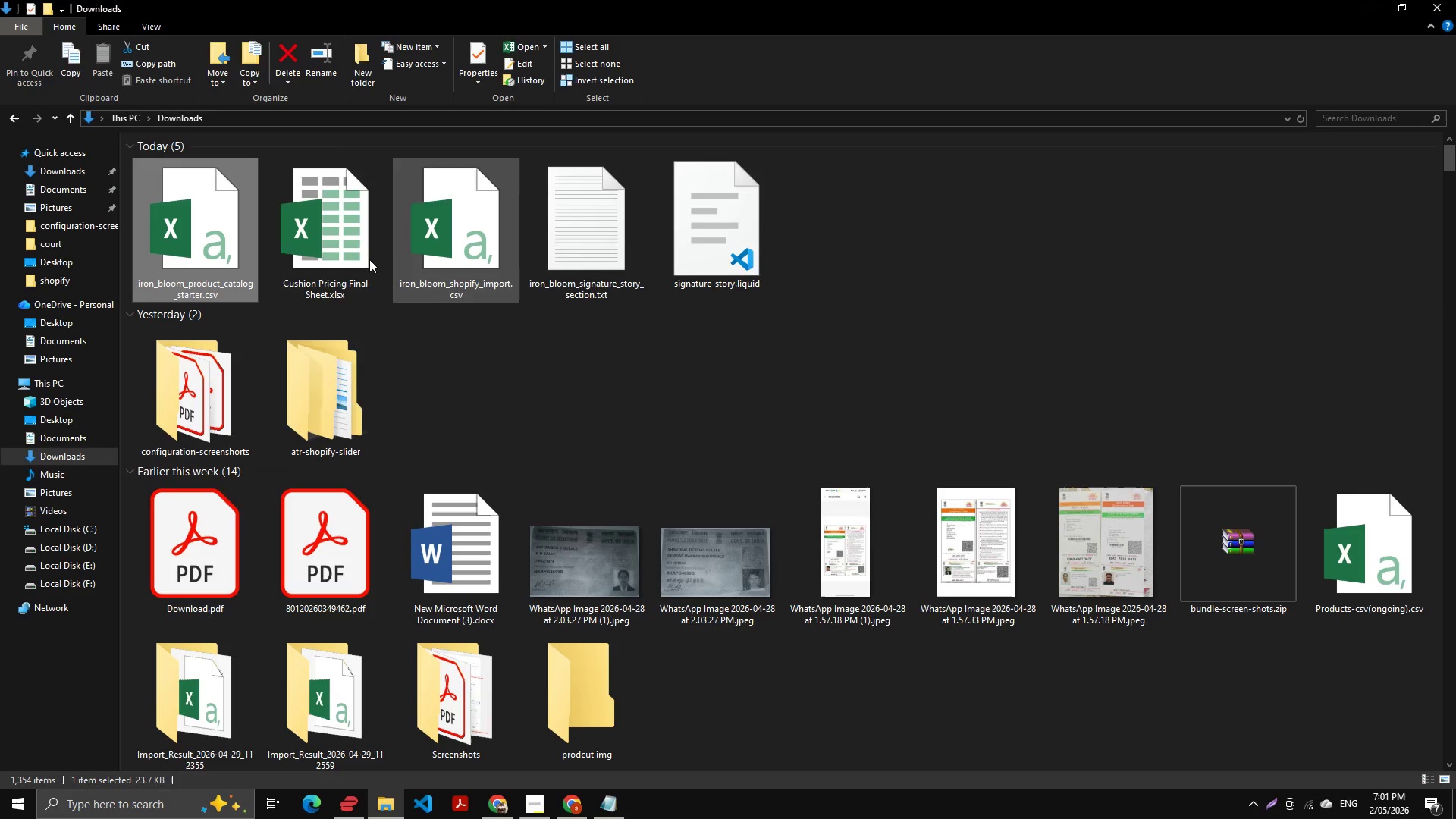 
mouse_move([219, 334])
 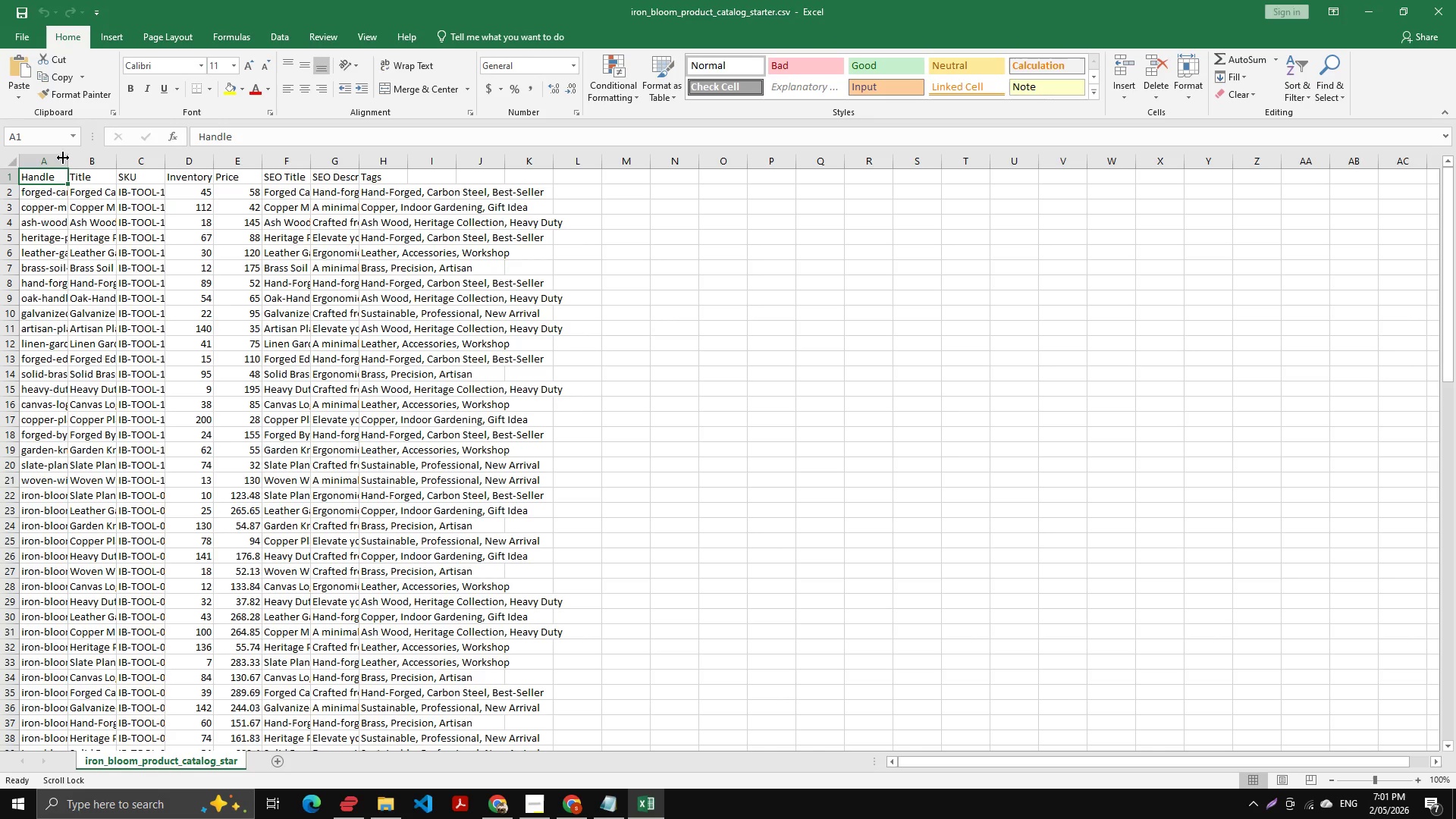 
left_click_drag(start_coordinate=[64, 157], to_coordinate=[202, 173])
 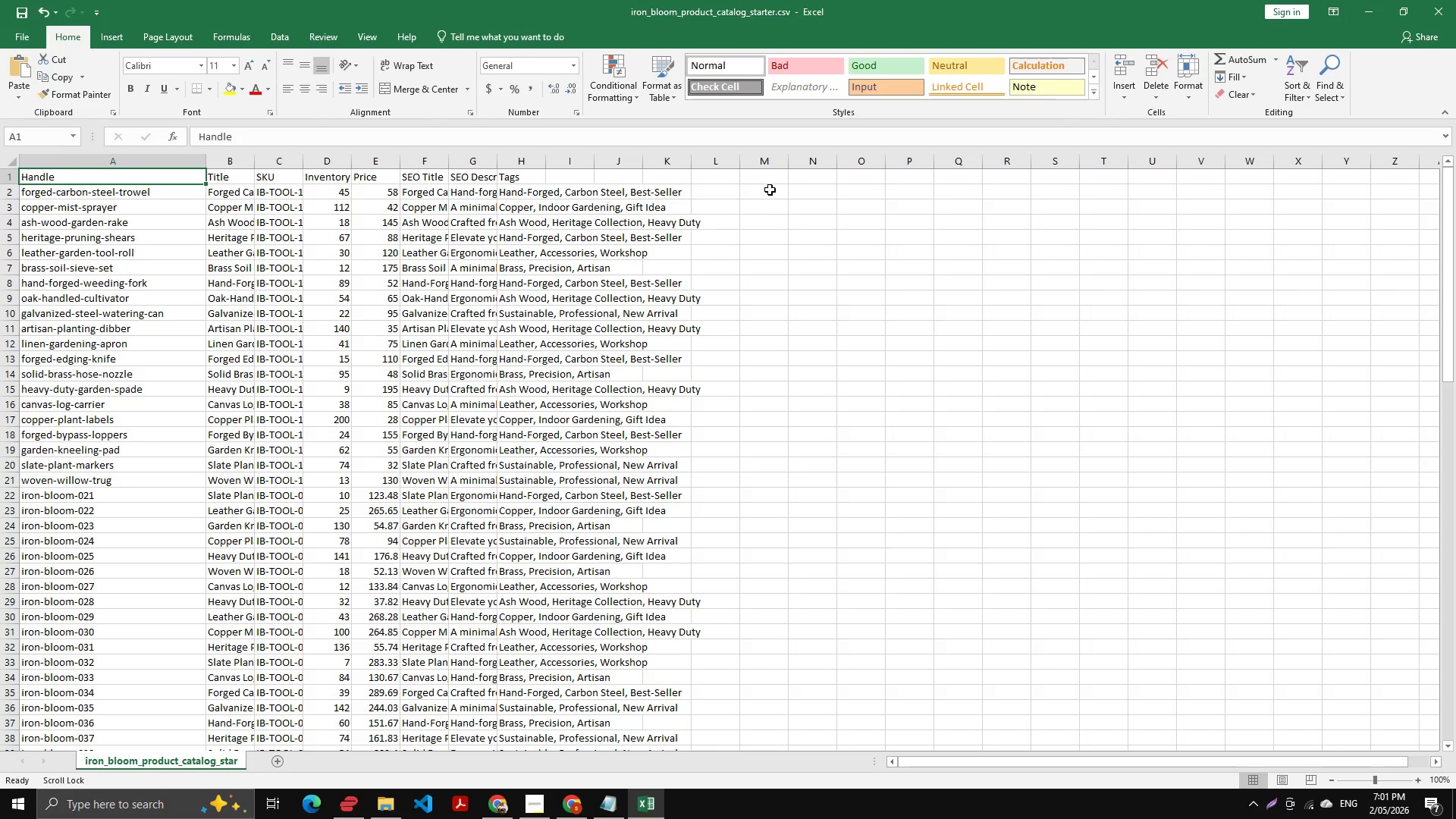 
double_click([771, 182])
 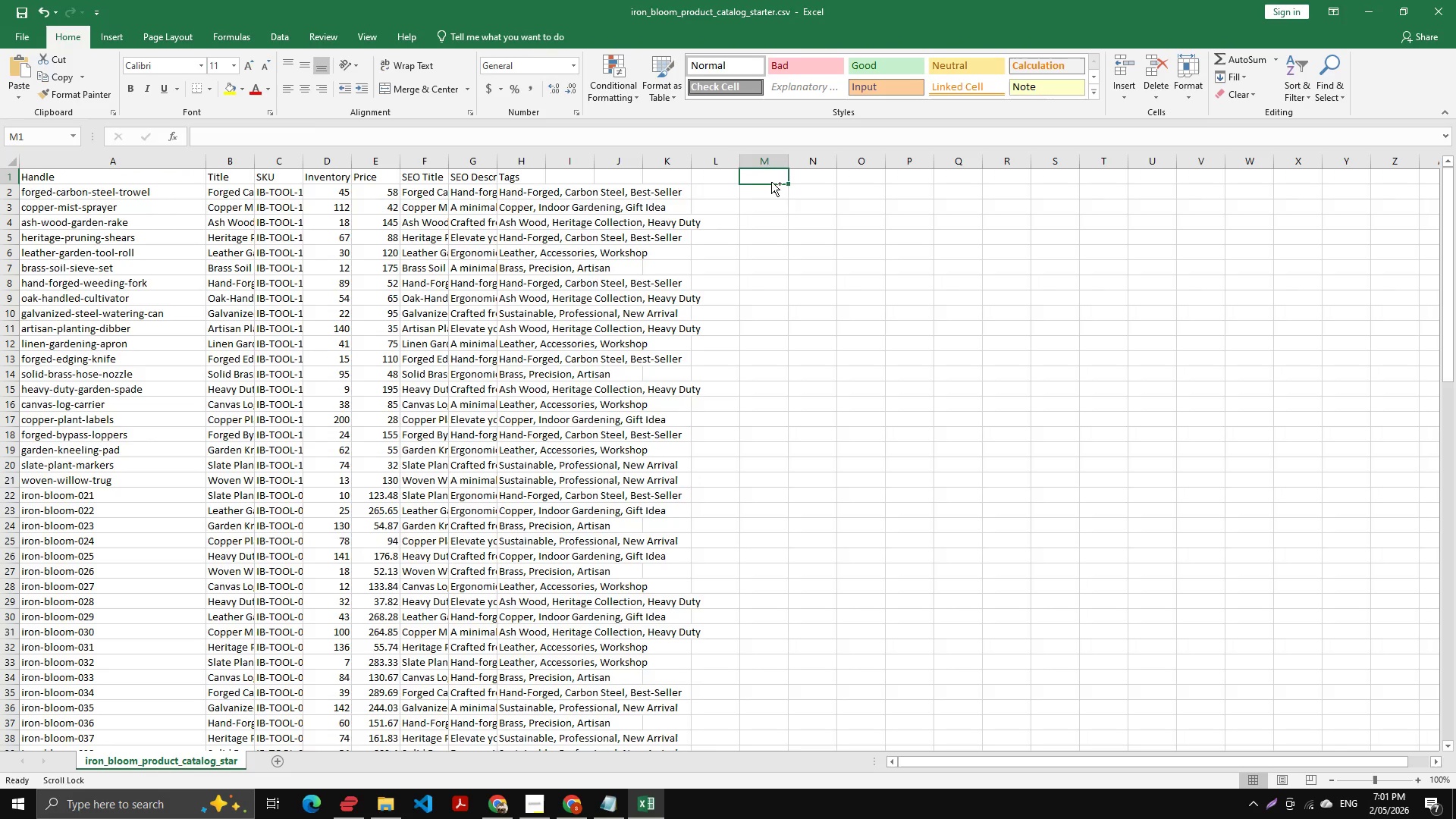 
key(Control+V)
 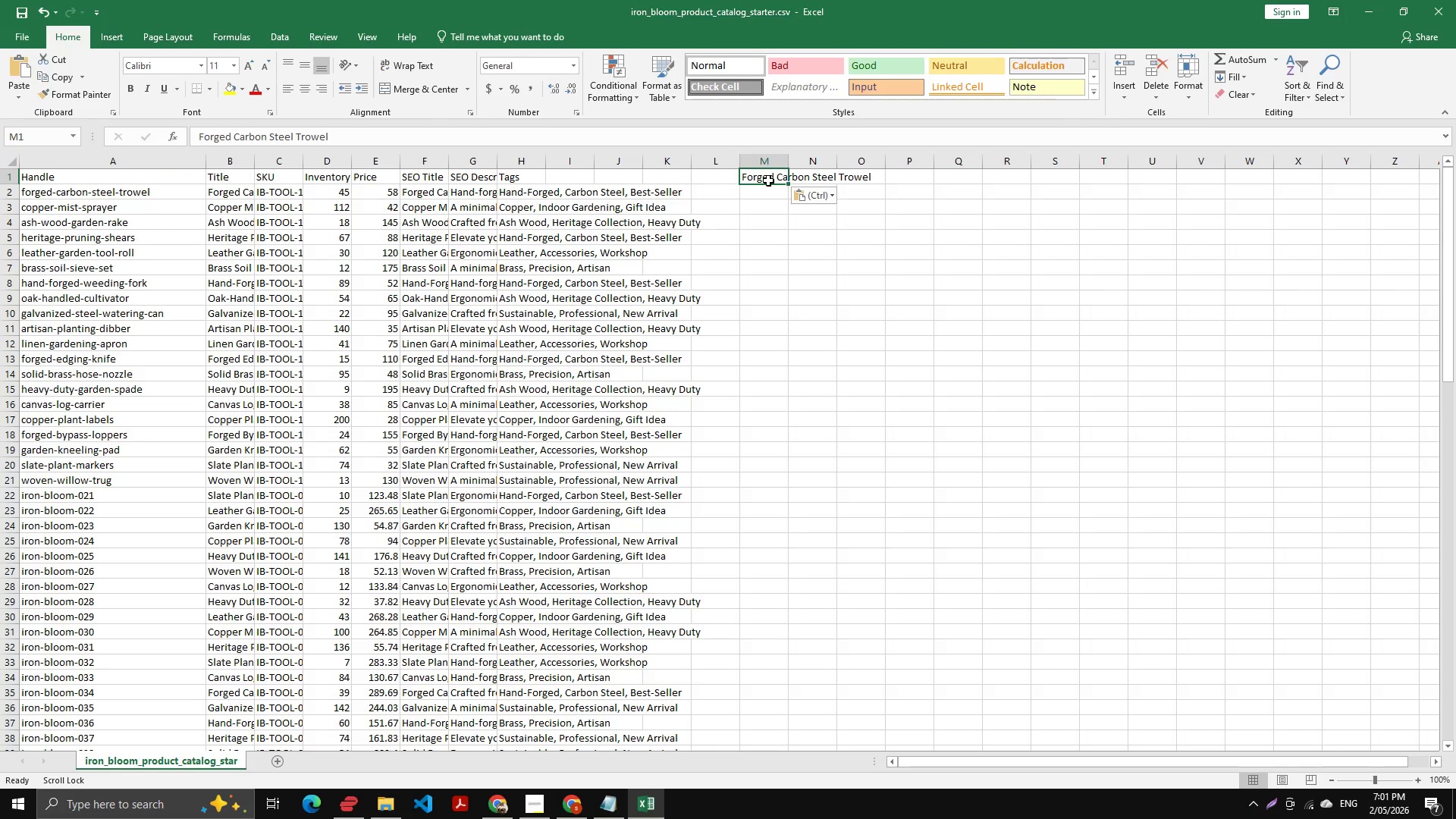 
wait(10.8)
 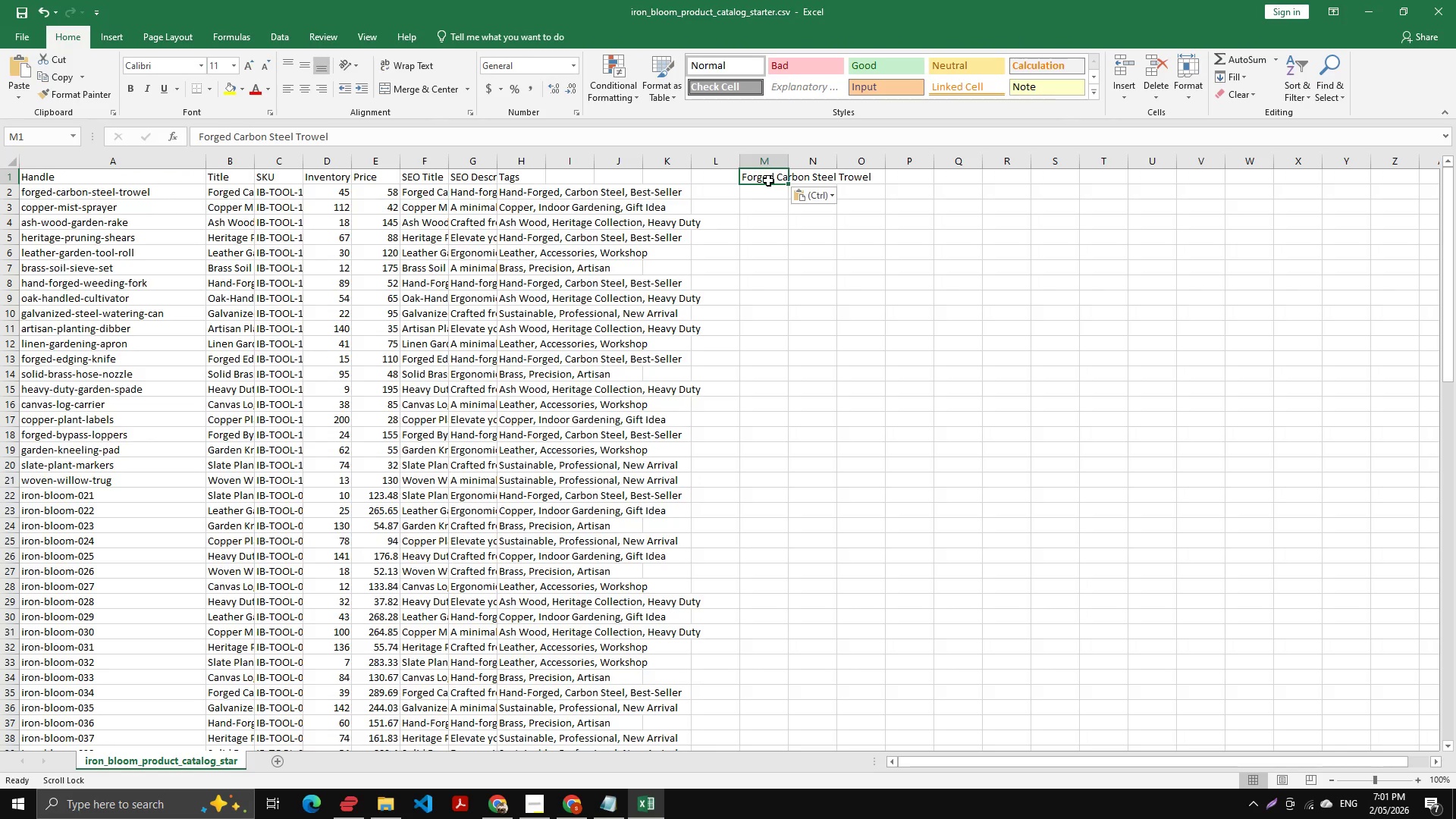 
left_click([424, 196])
 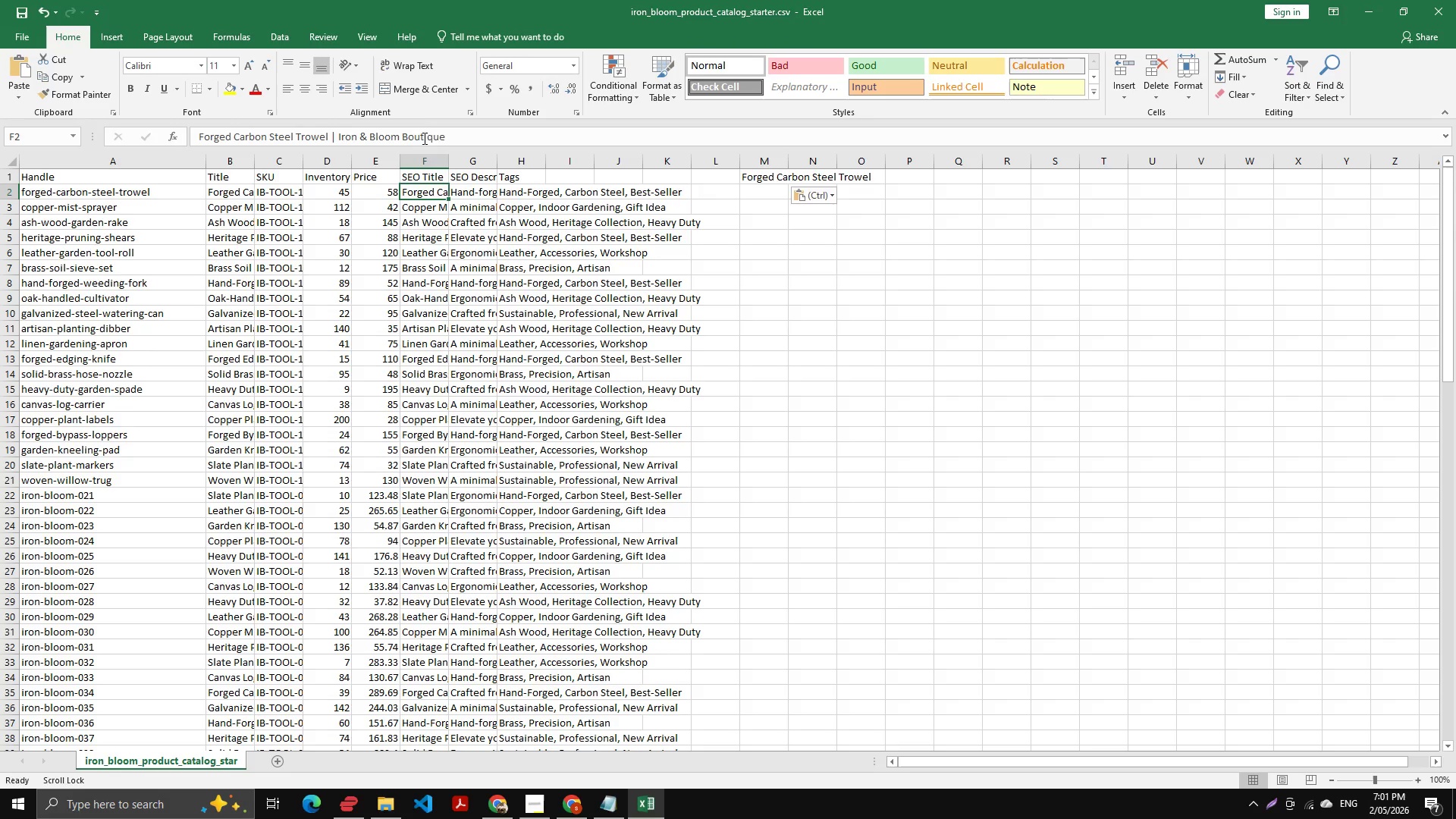 
left_click([433, 134])
 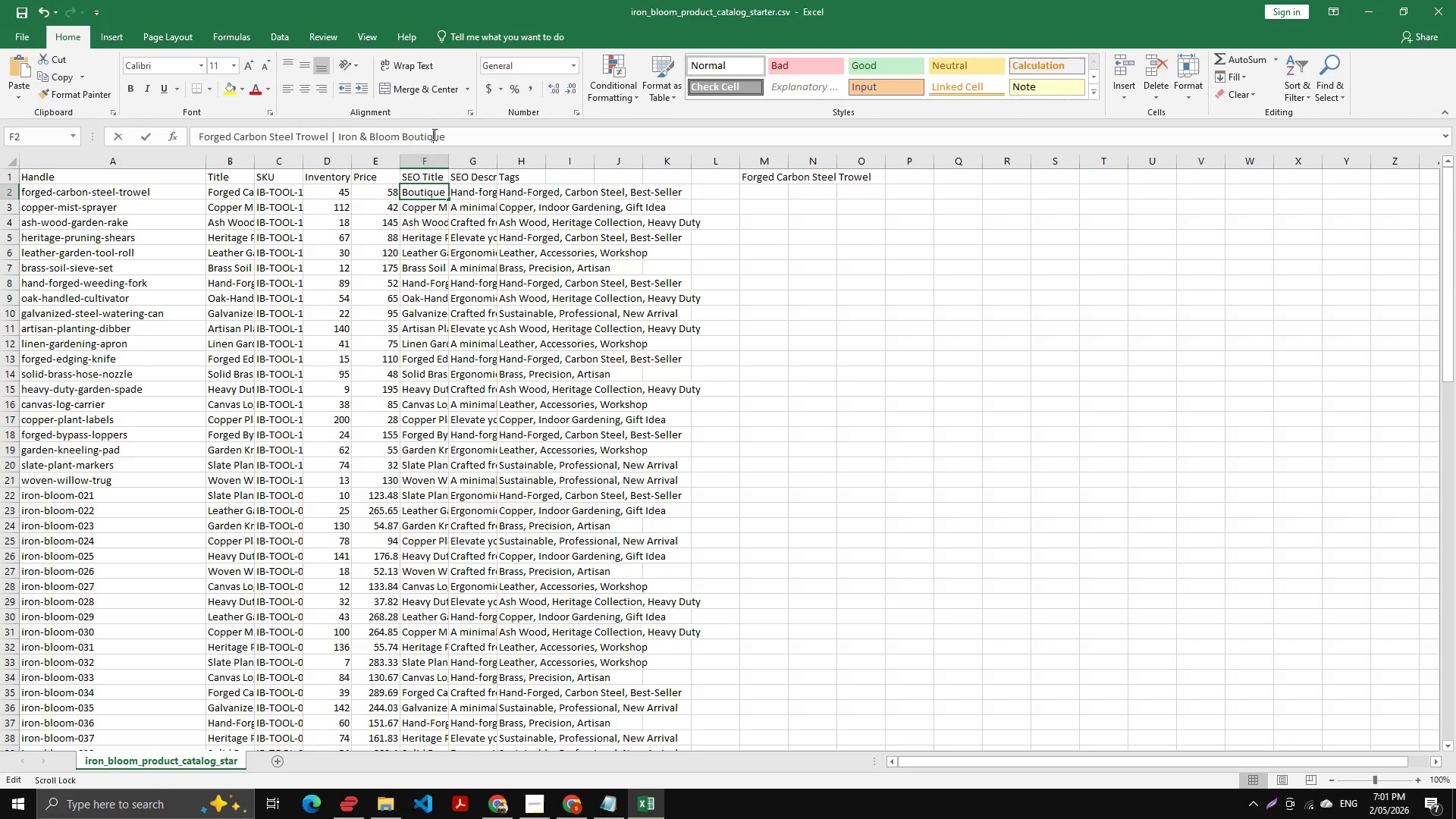 
key(Control+A)
 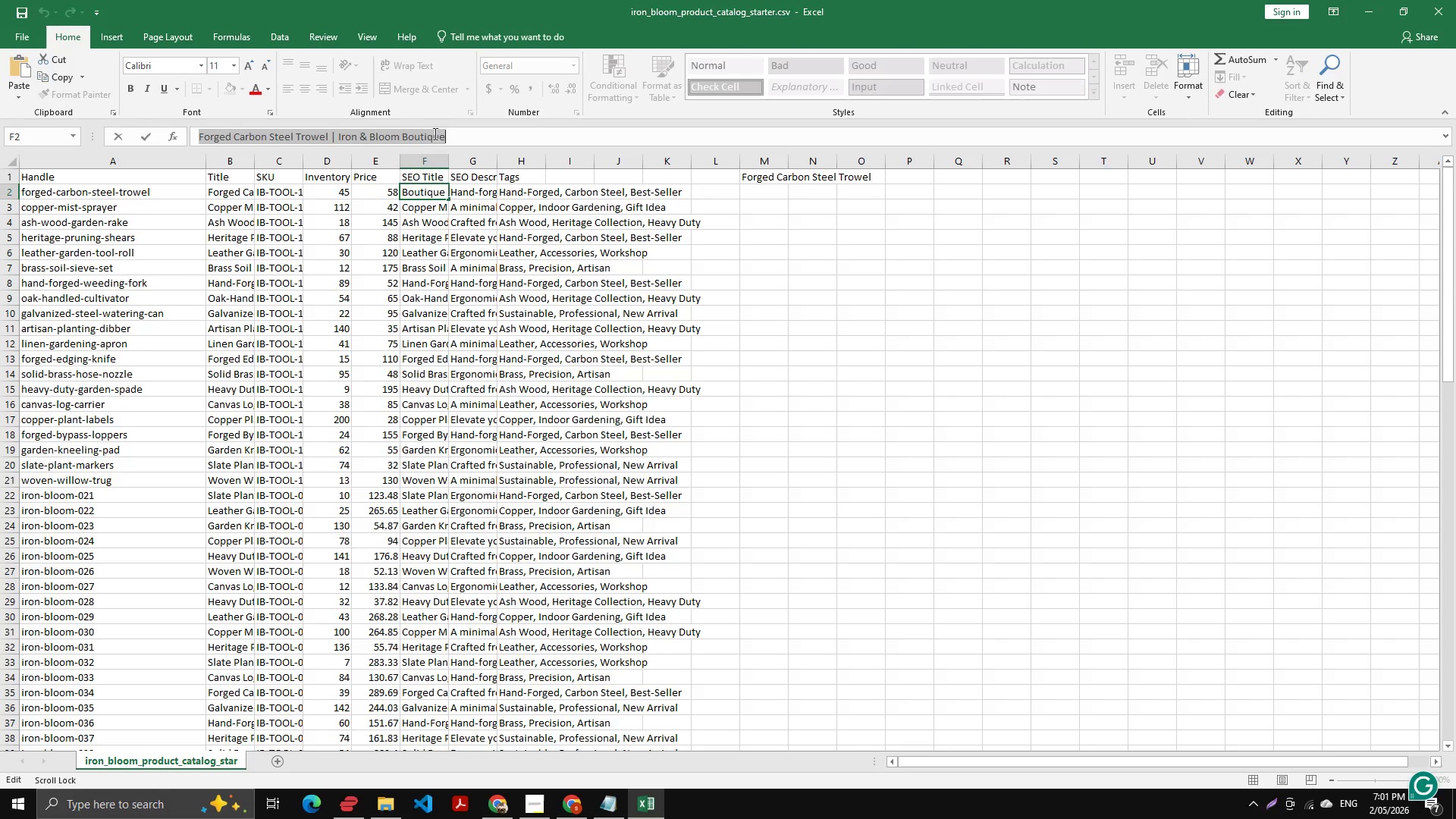 
key(Control+C)
 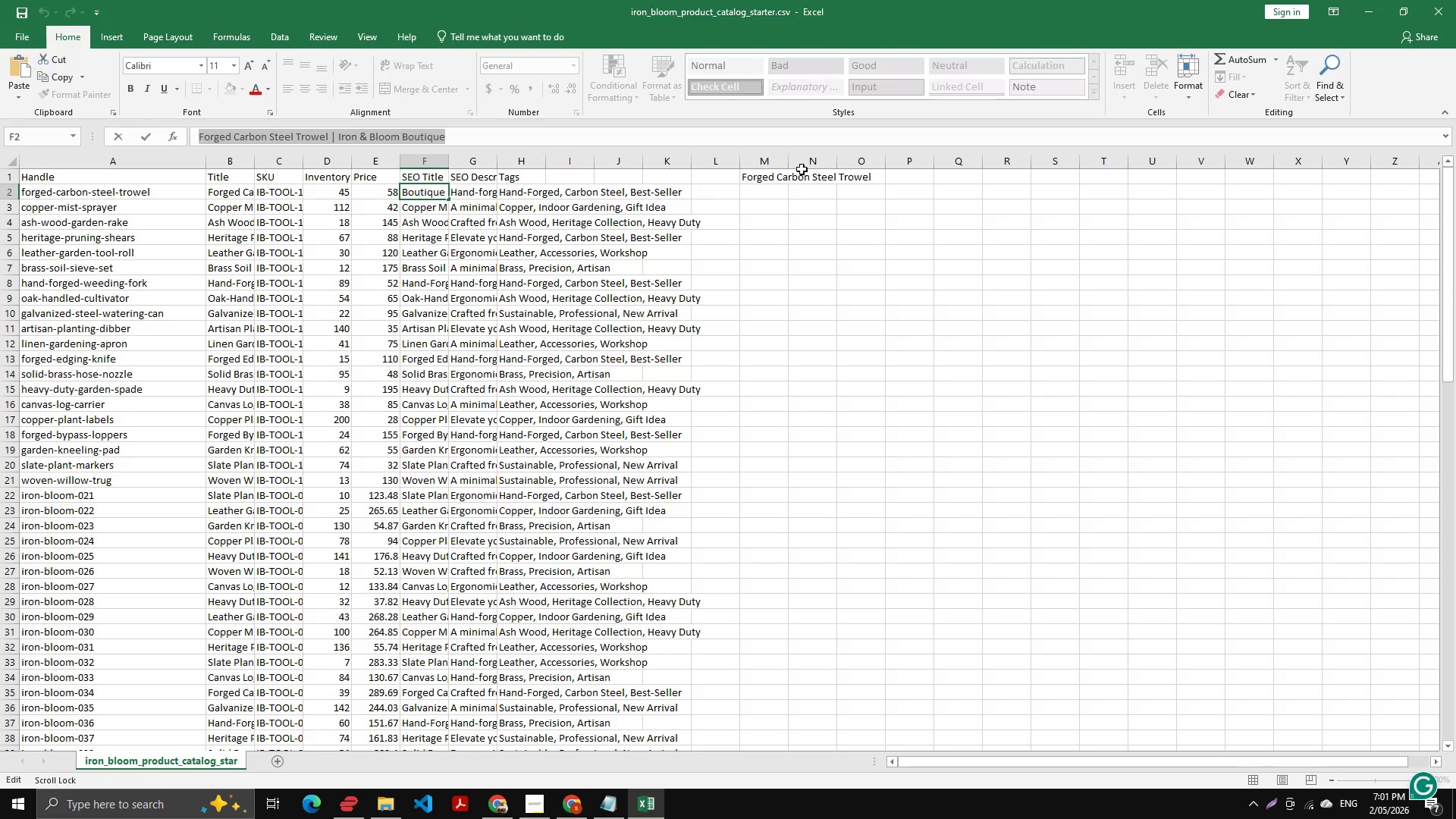 
key(Control+C)
 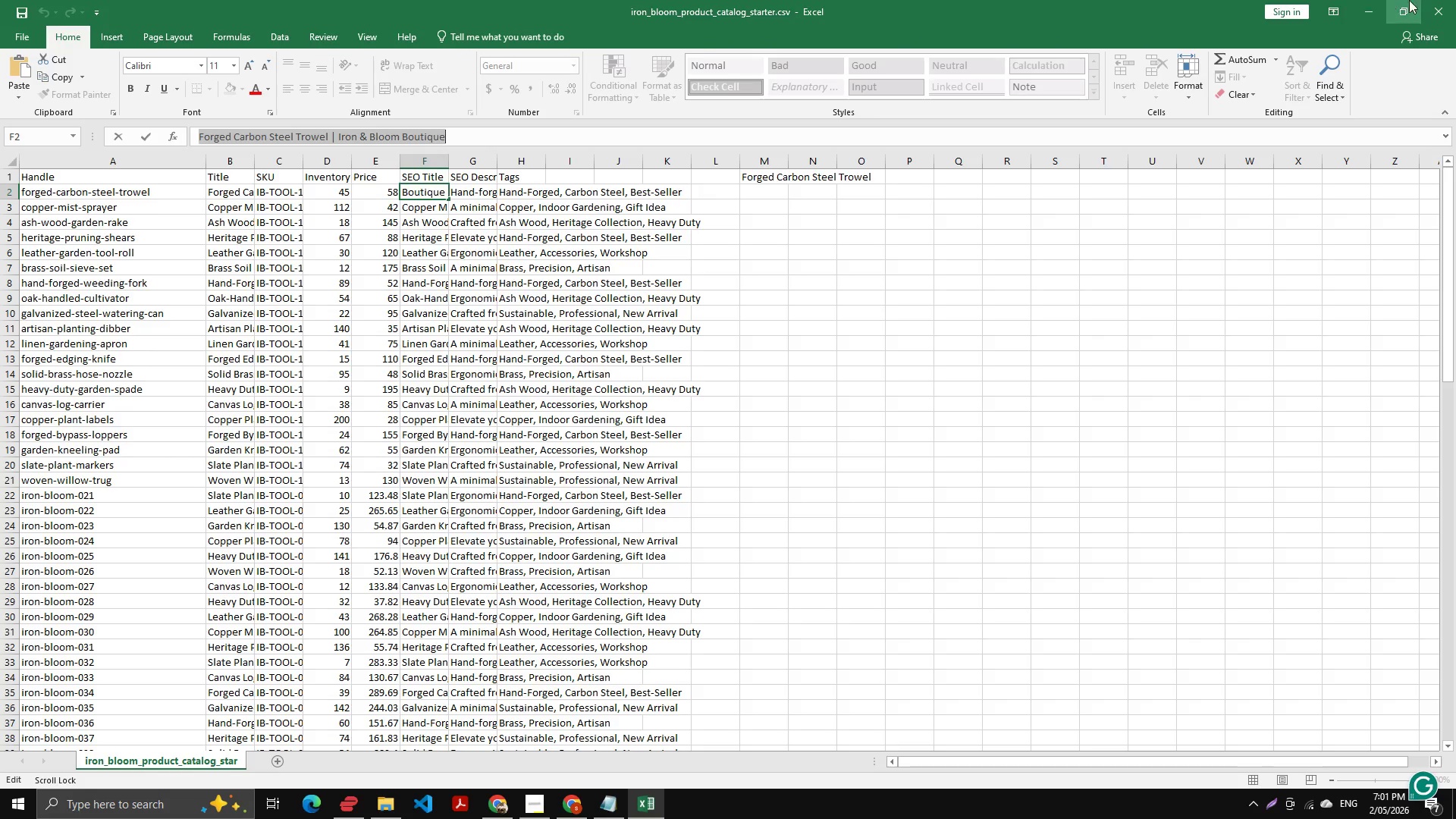 
left_click([1449, 0])
 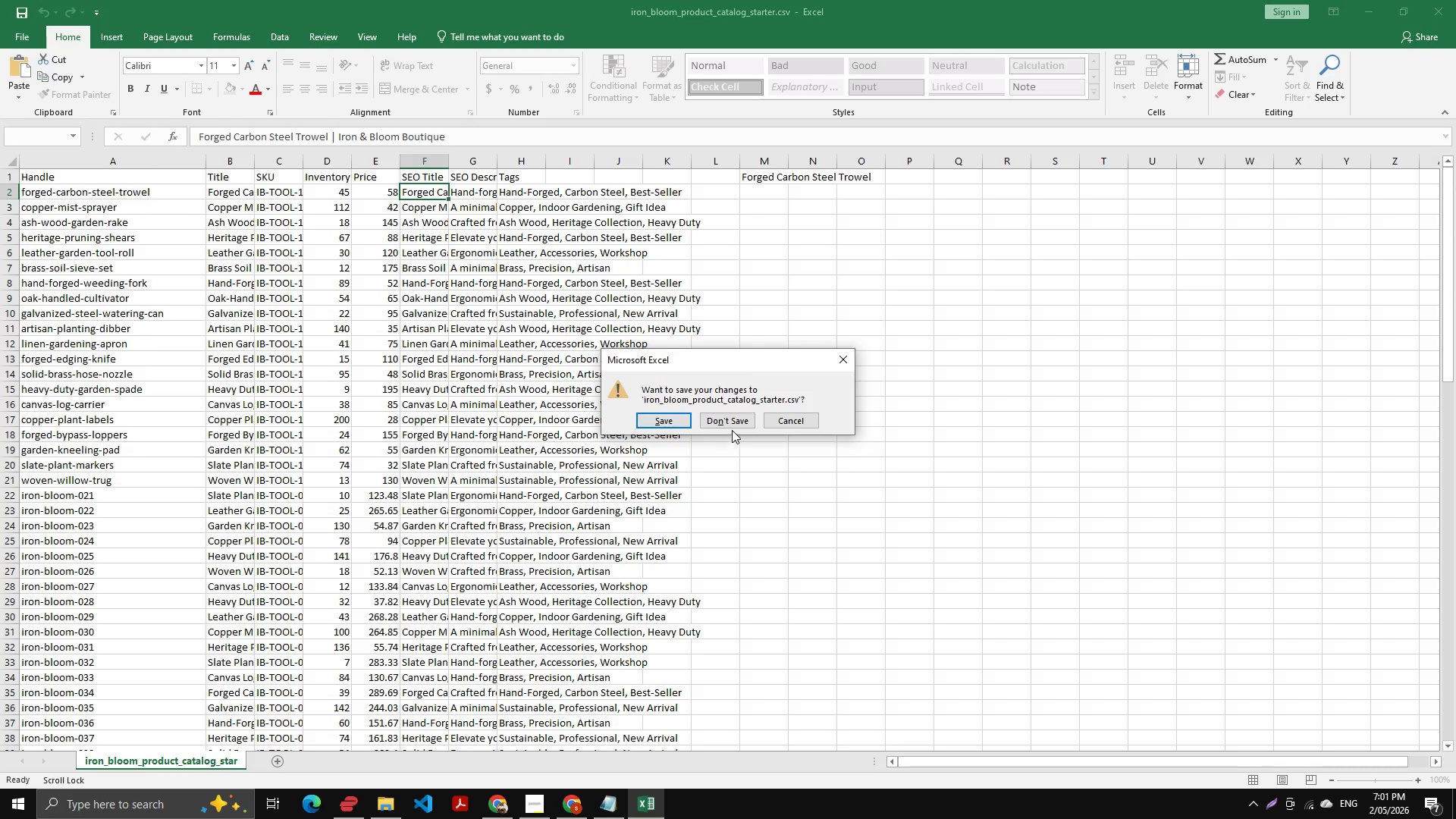 
left_click([726, 421])
 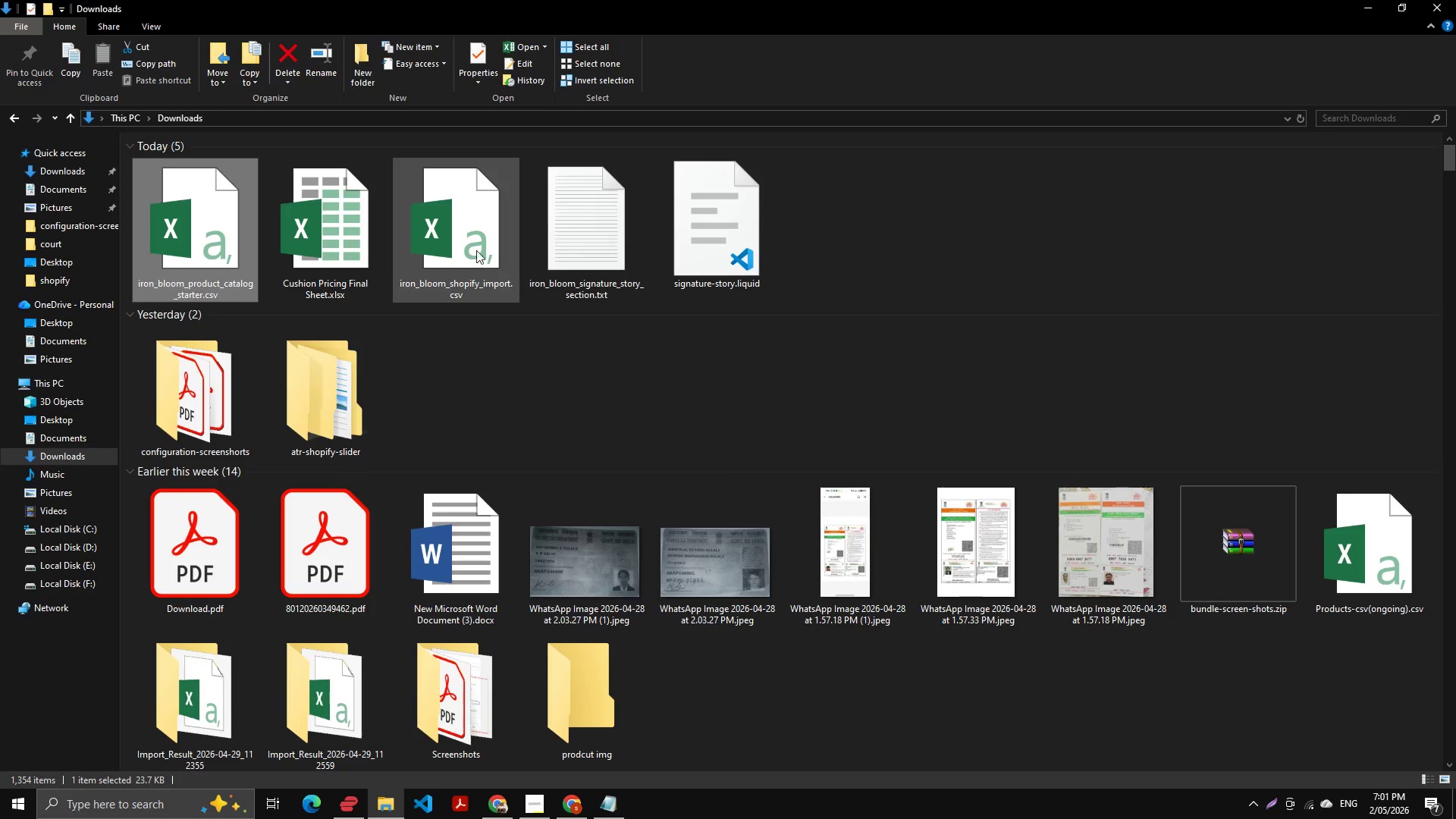 
double_click([469, 246])
 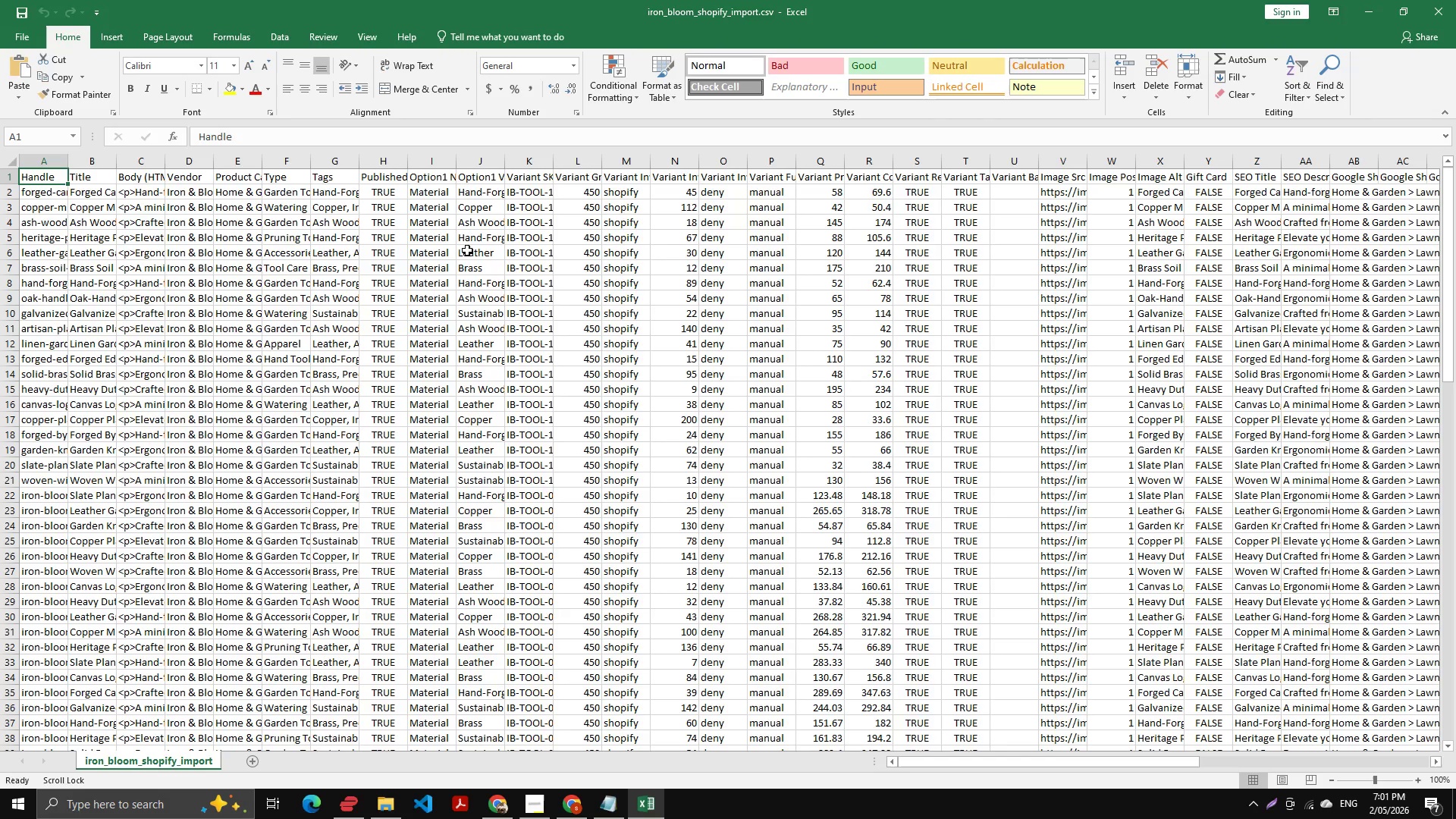 
wait(11.72)
 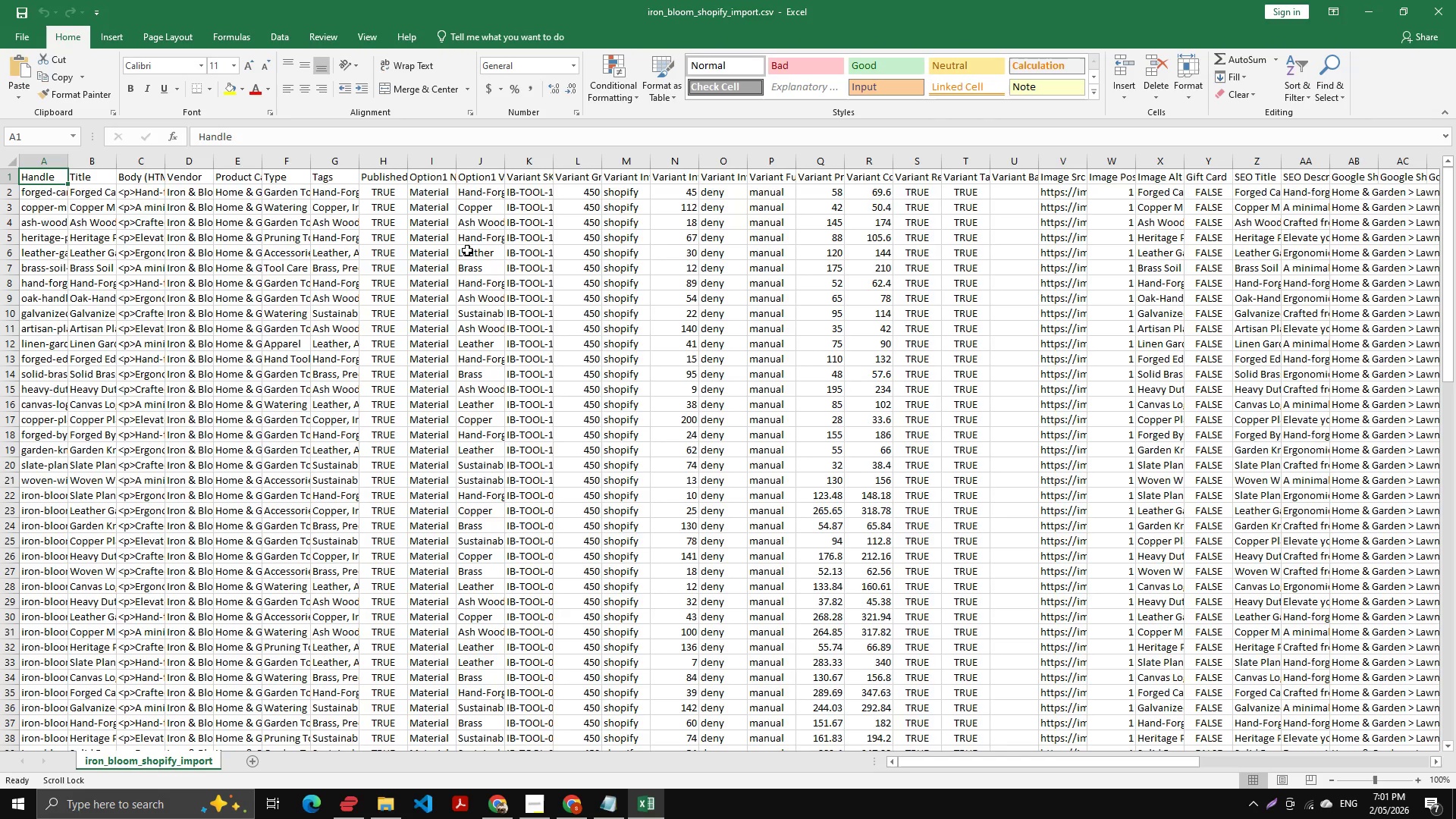 
left_click_drag(start_coordinate=[1006, 764], to_coordinate=[1094, 762])
 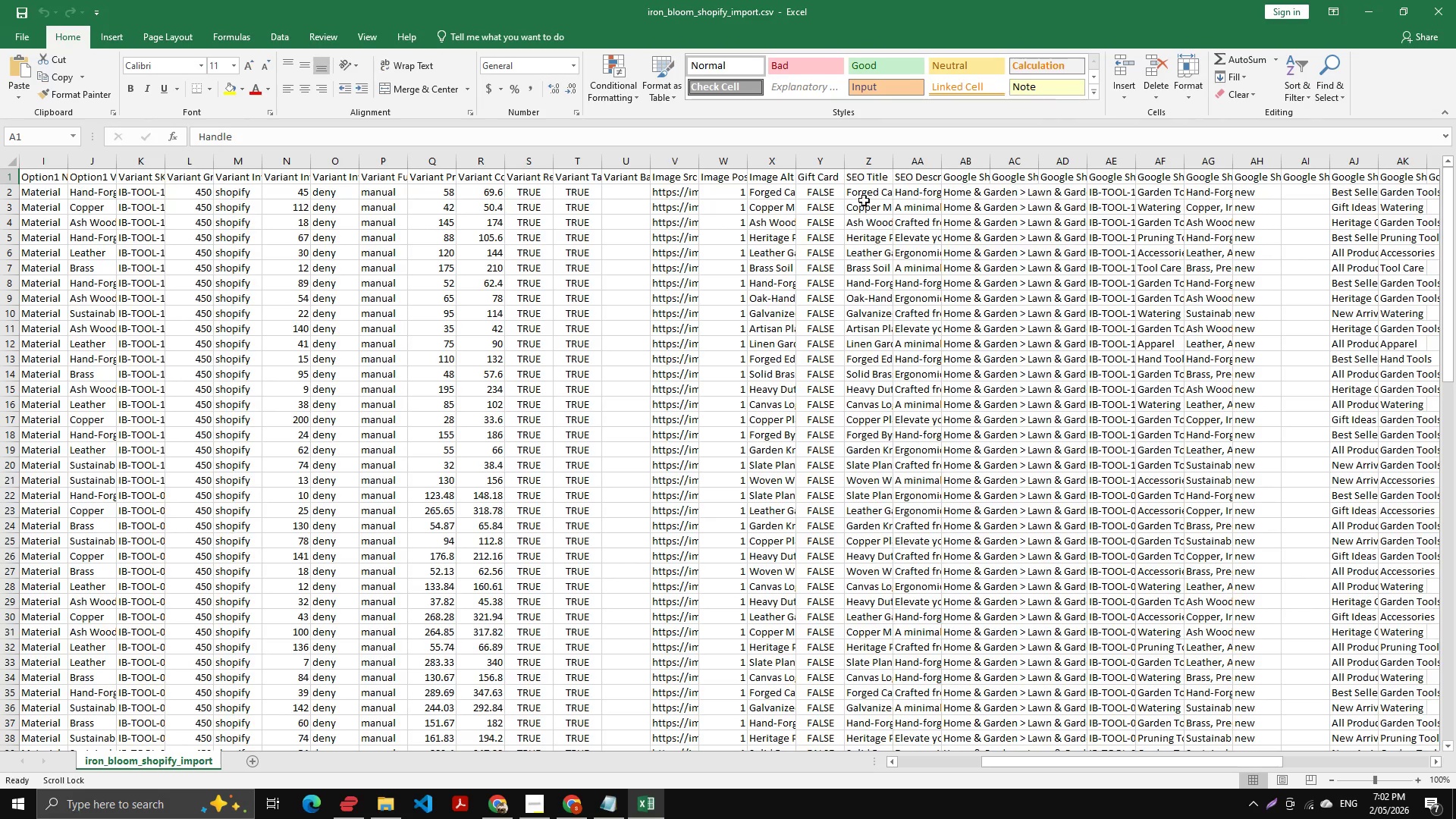 
left_click([865, 188])
 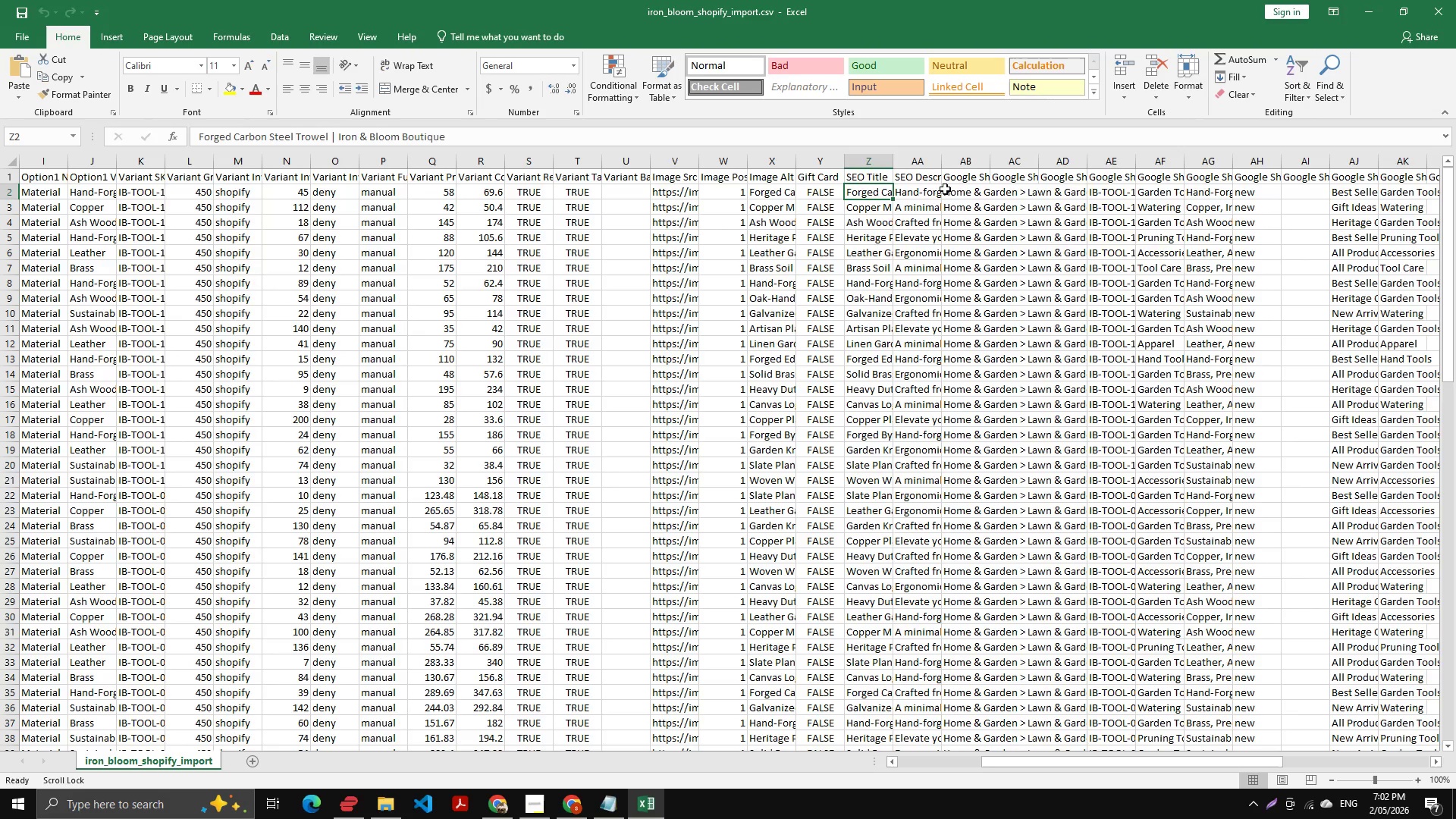 
left_click([923, 188])
 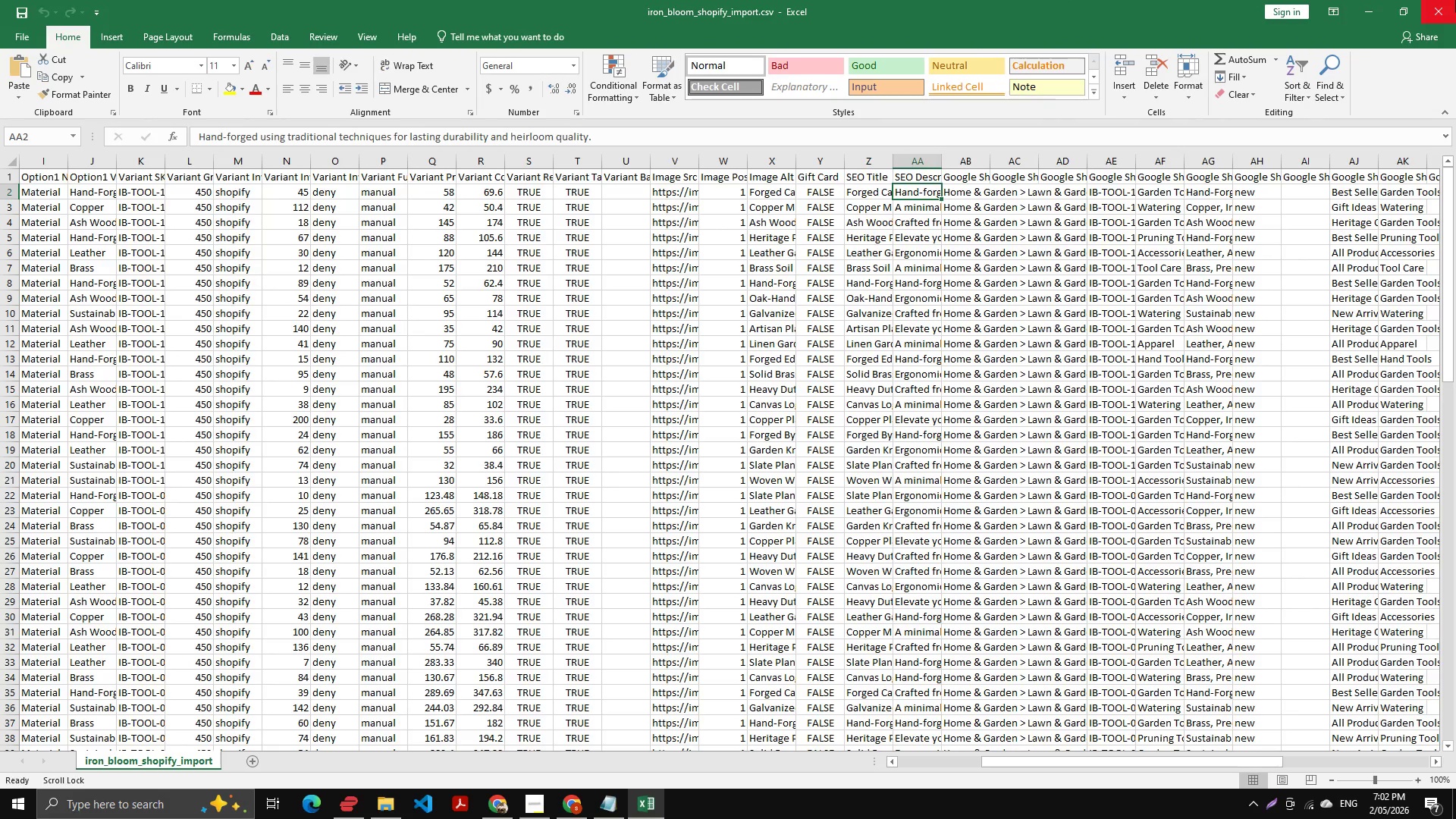 
left_click([1455, 0])
 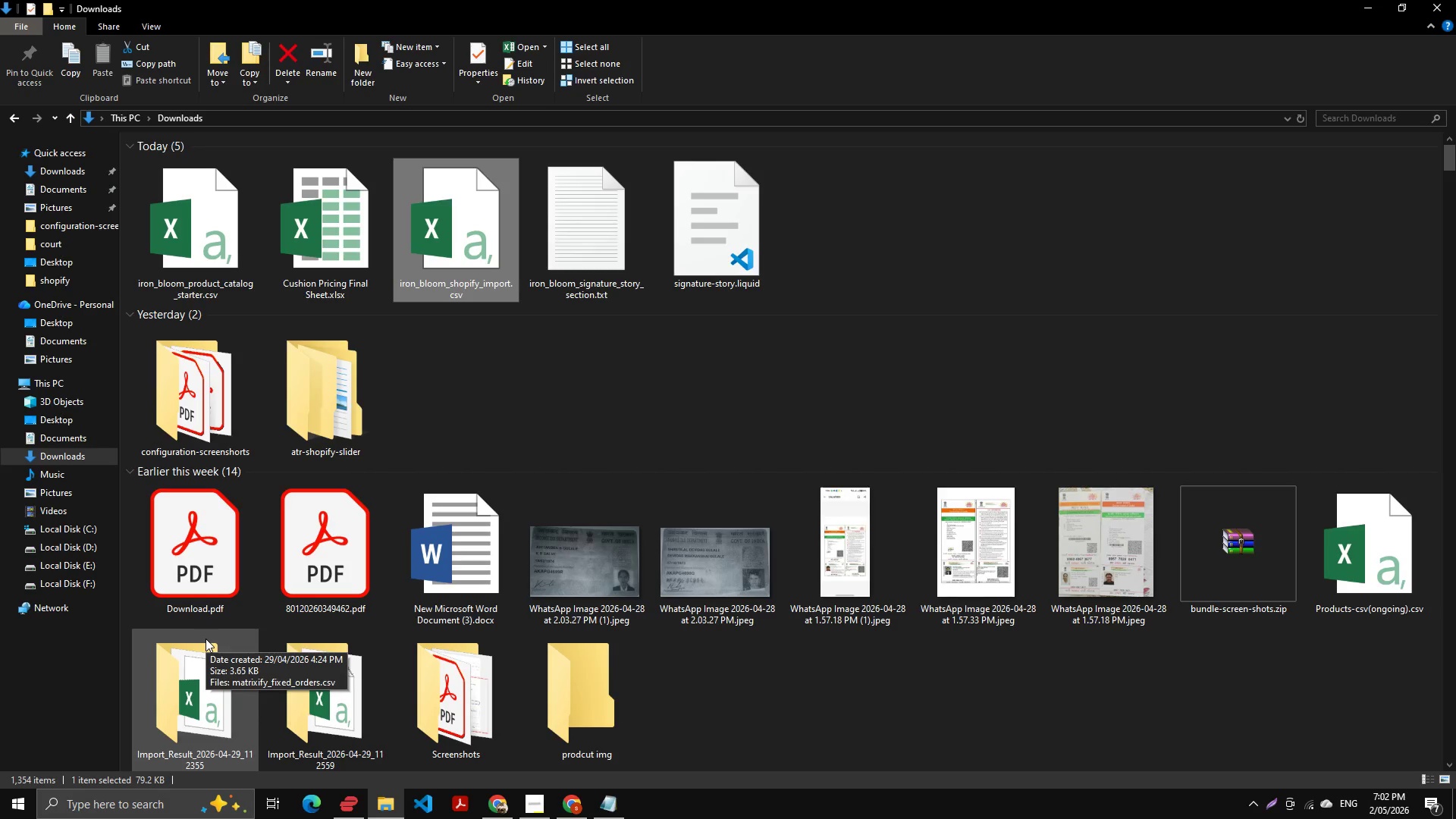 
wait(27.48)
 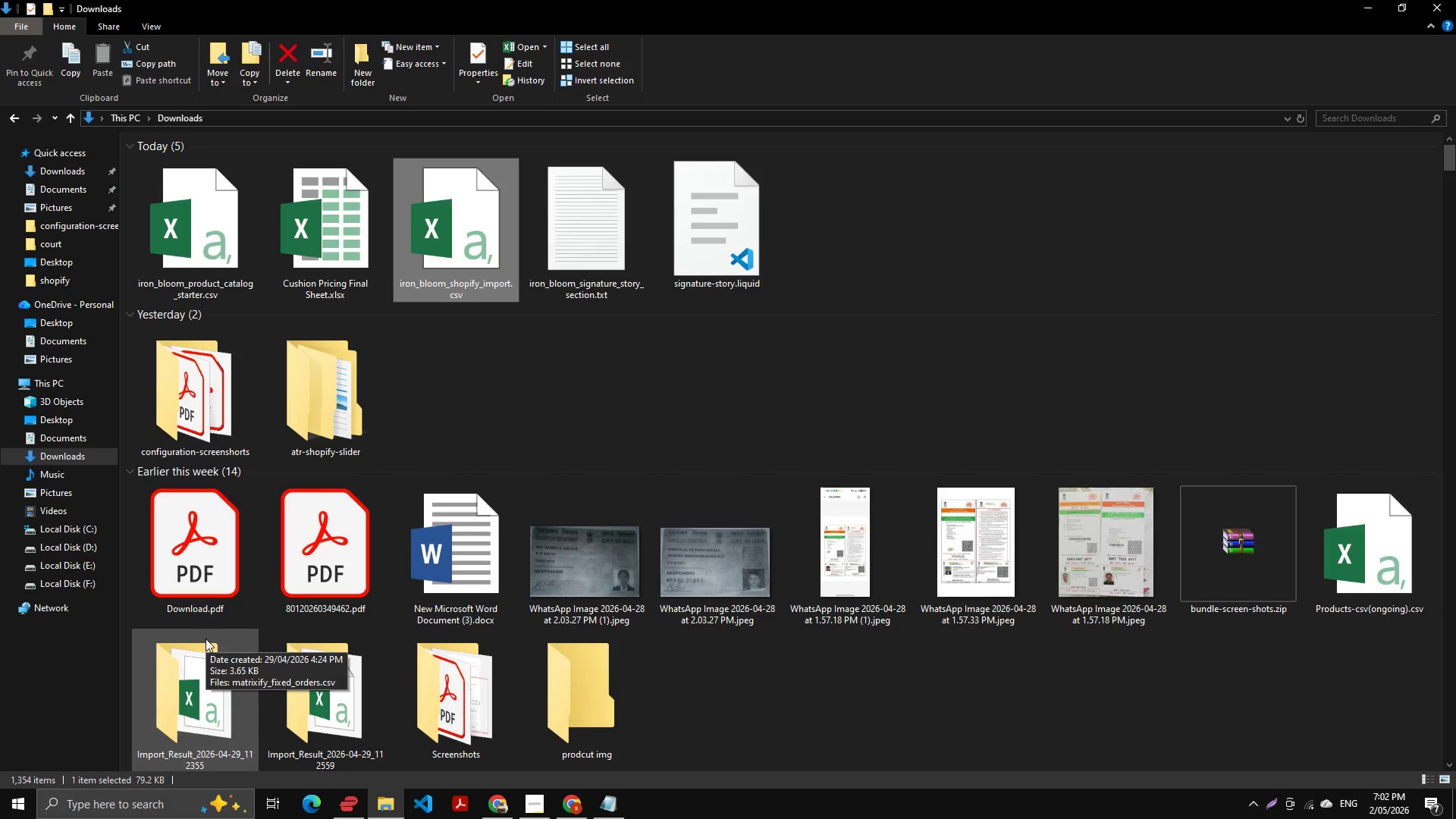 
scroll: coordinate [227, 640], scroll_direction: down, amount: 1.0
 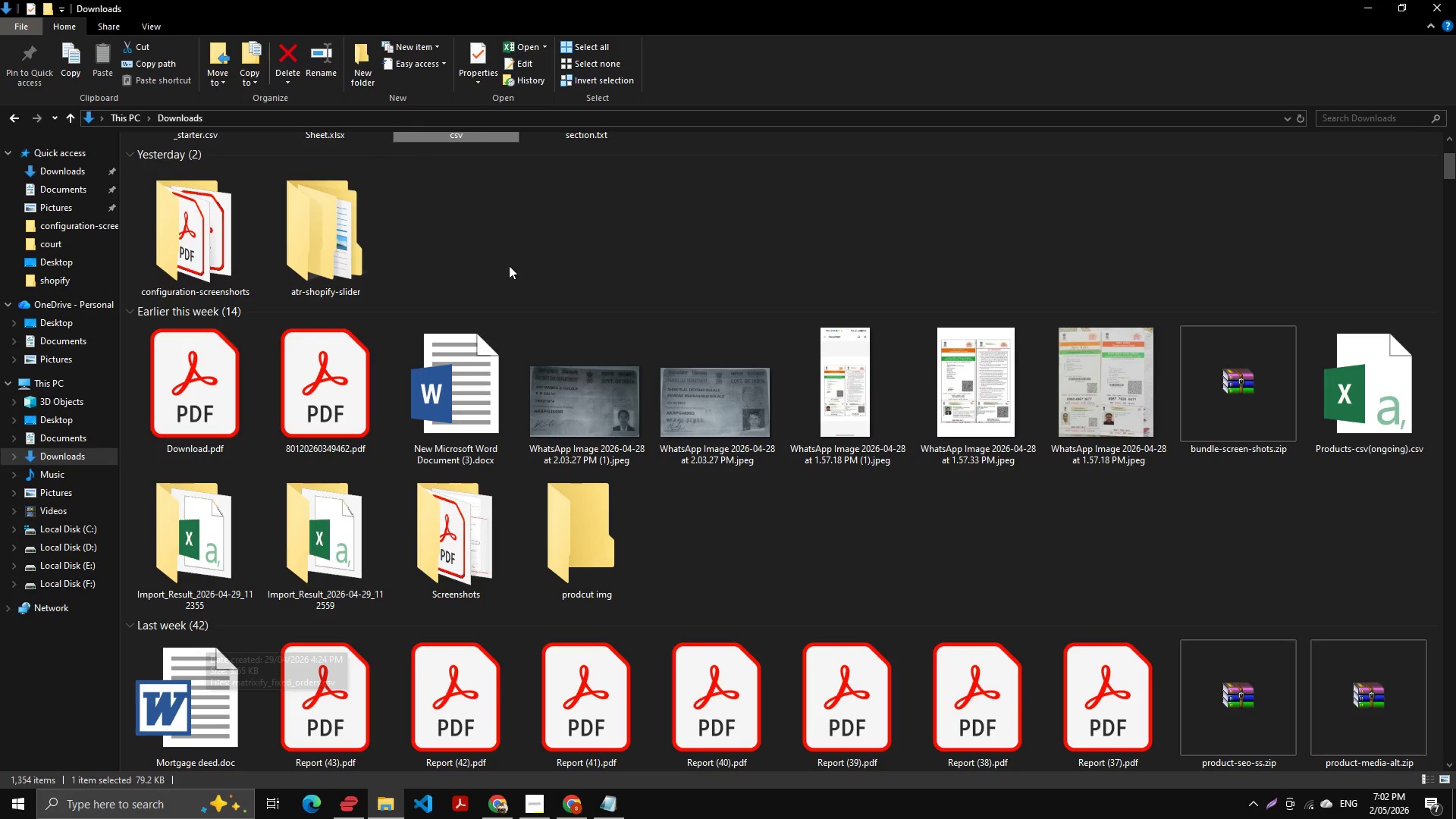 
scroll: coordinate [495, 284], scroll_direction: up, amount: 10.0
 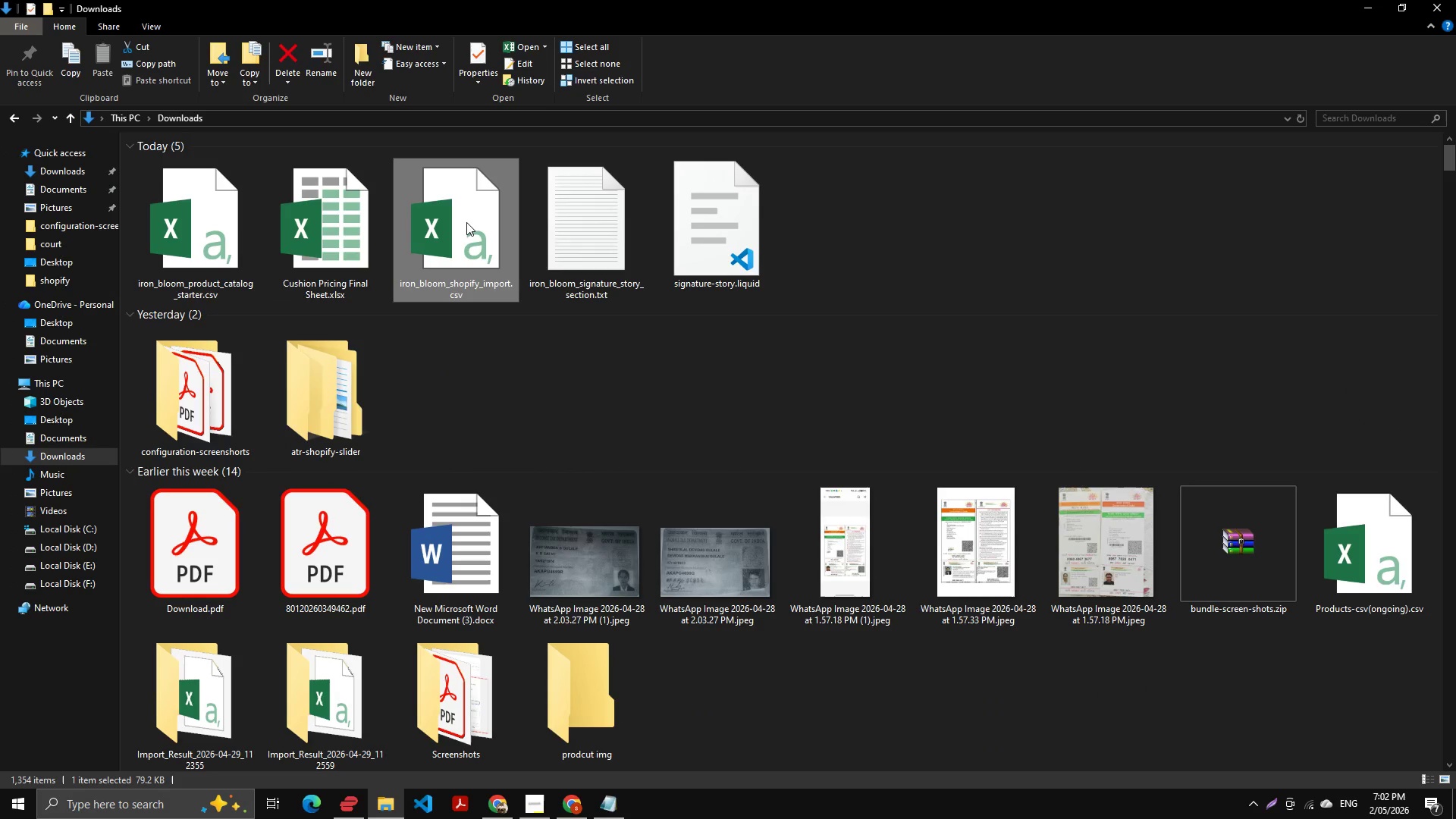 
double_click([466, 222])
 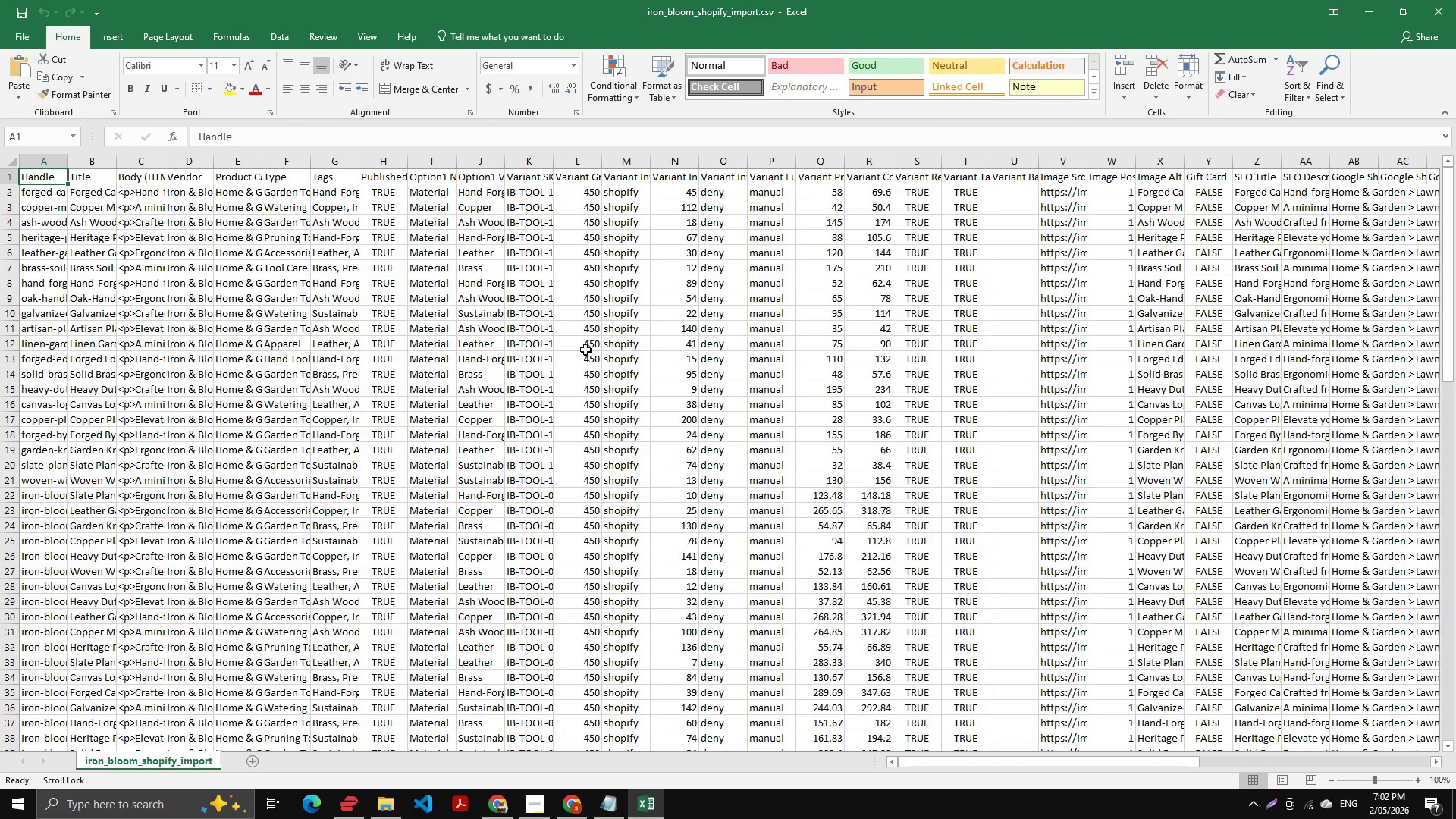 
scroll: coordinate [494, 324], scroll_direction: up, amount: 6.0
 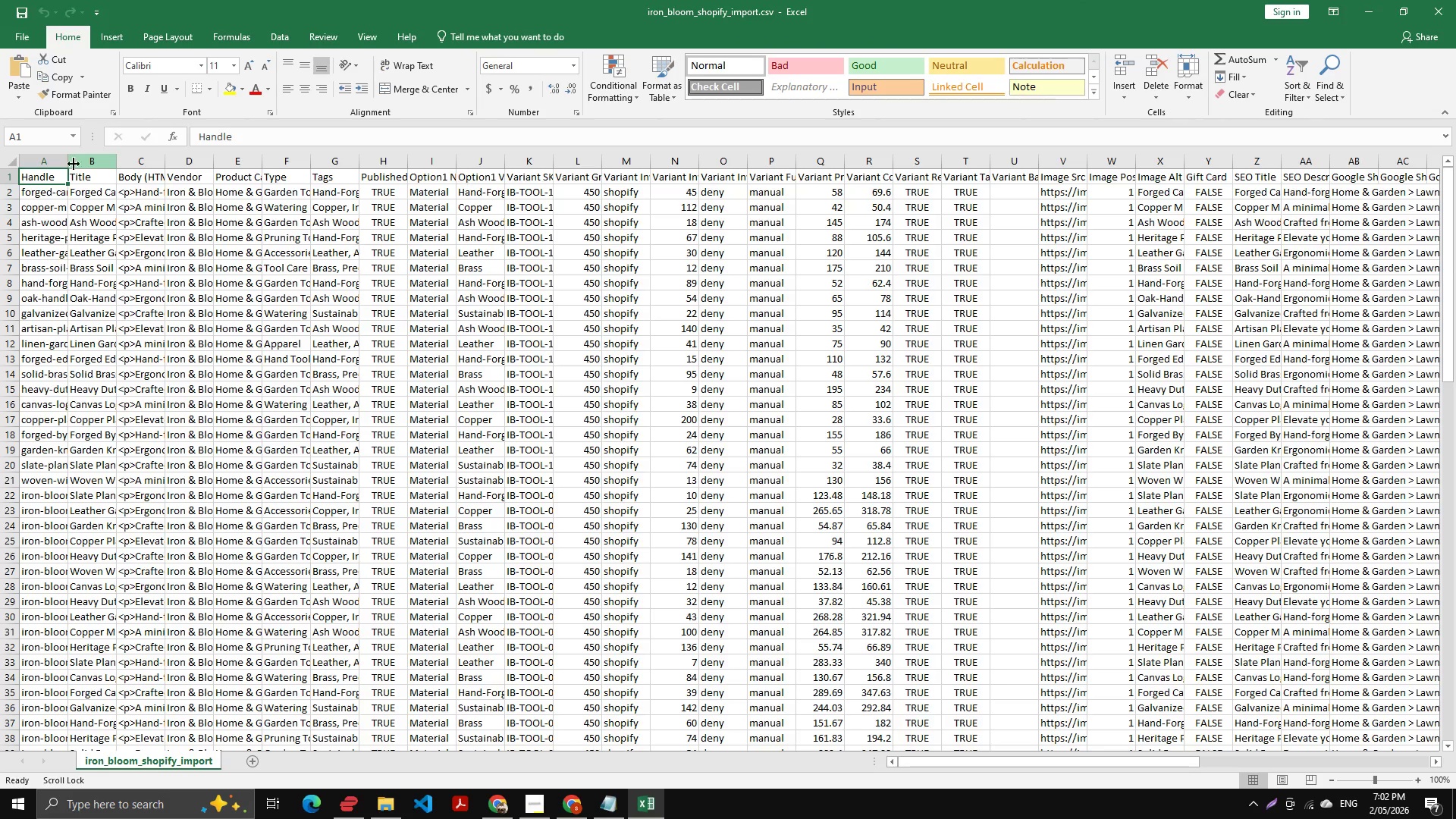 
left_click_drag(start_coordinate=[65, 158], to_coordinate=[206, 177])
 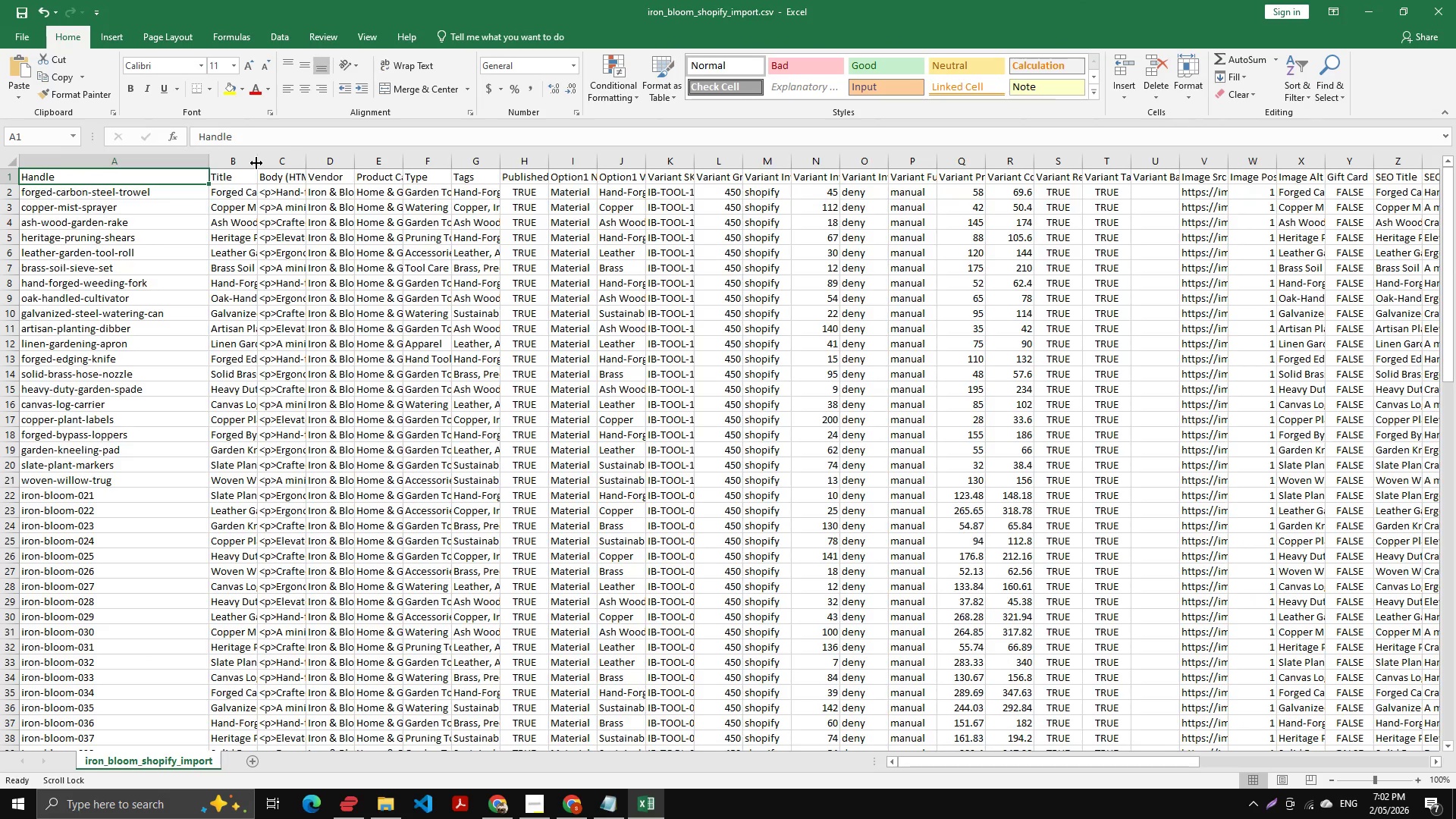 
left_click_drag(start_coordinate=[256, 163], to_coordinate=[400, 177])
 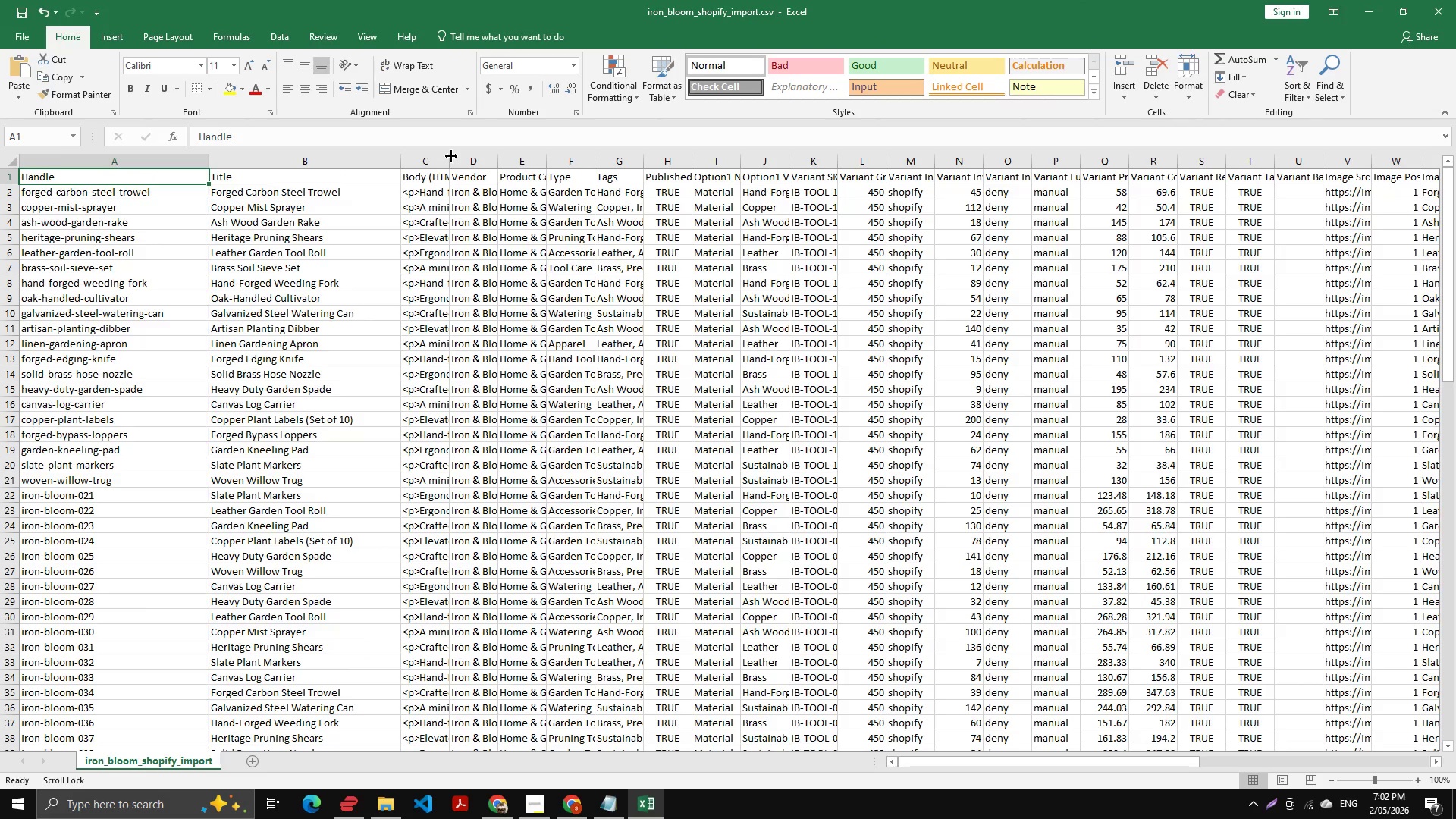 
left_click_drag(start_coordinate=[451, 156], to_coordinate=[643, 158])
 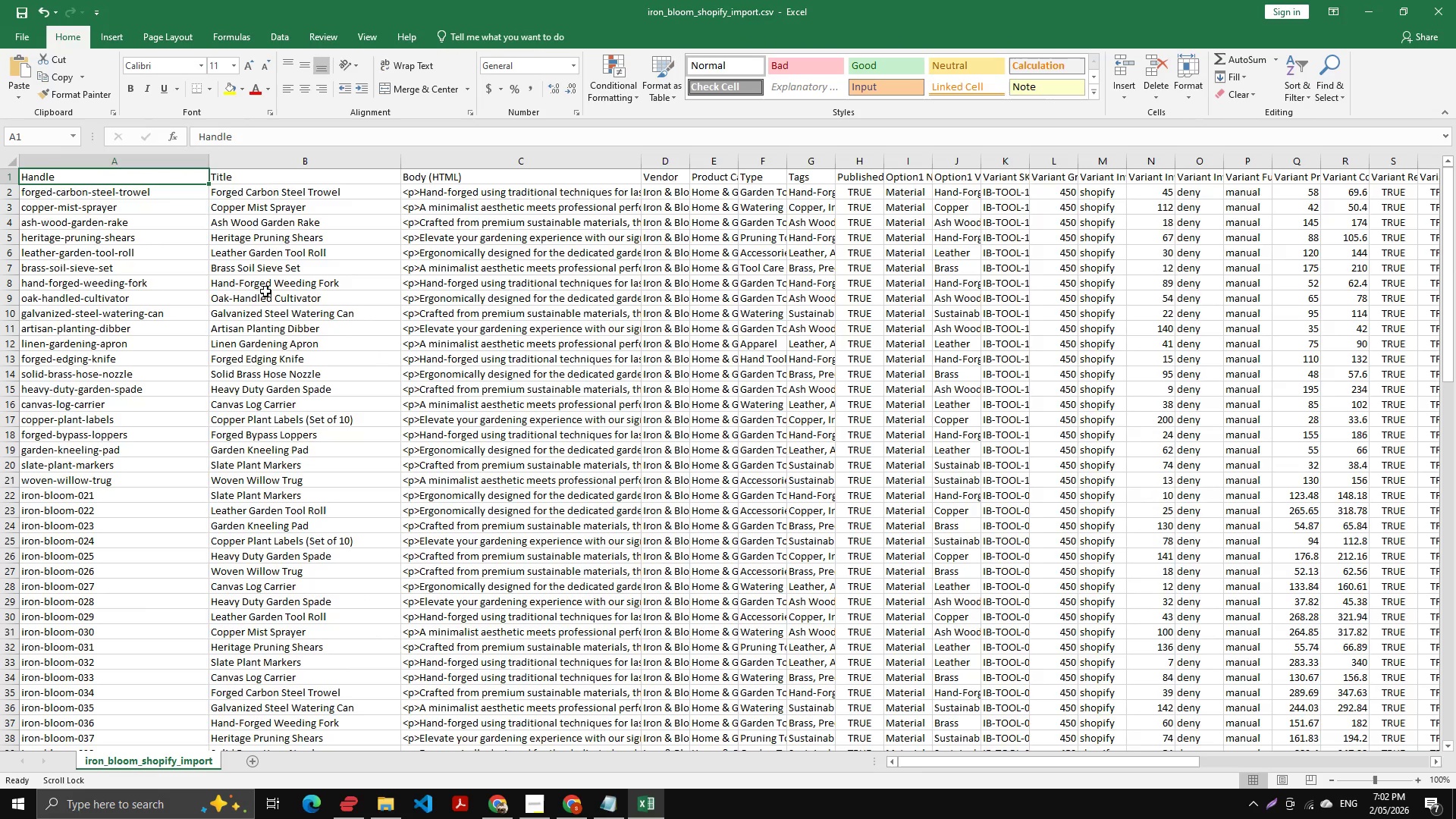 
left_click([274, 231])
 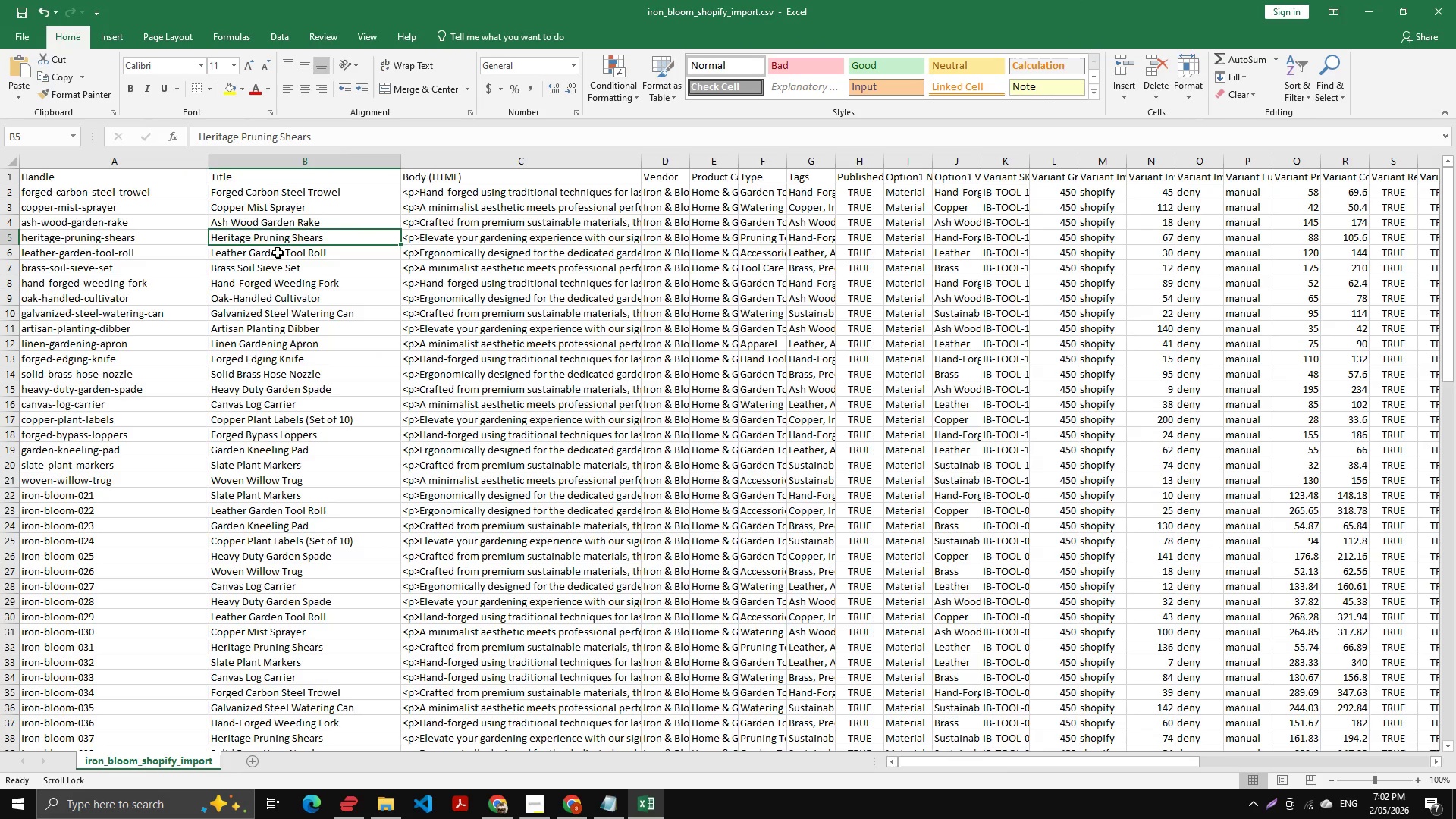 
scroll: coordinate [279, 384], scroll_direction: down, amount: 32.0
 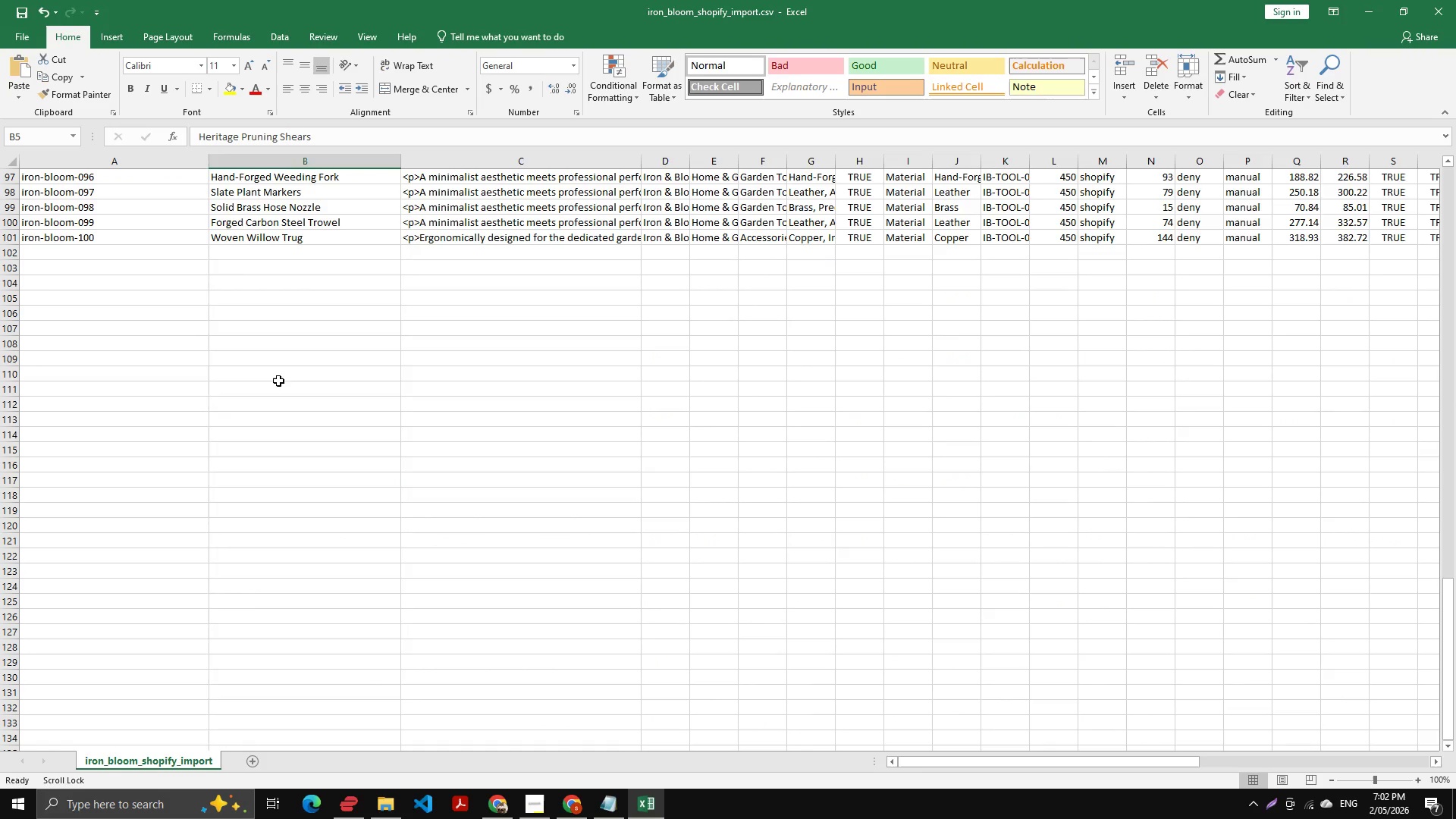 
scroll: coordinate [277, 380], scroll_direction: up, amount: 8.0
 